 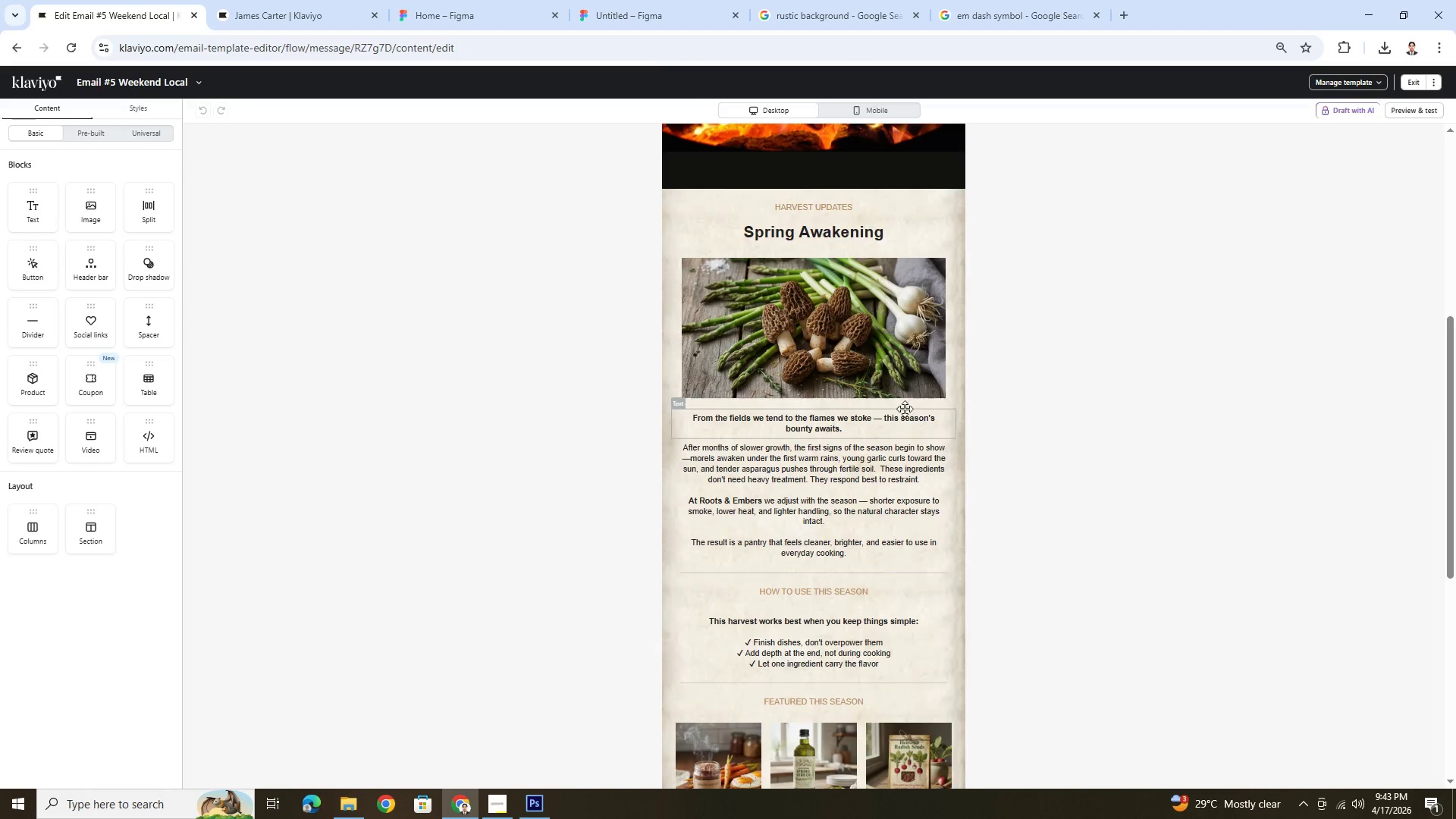 
double_click([815, 209])
 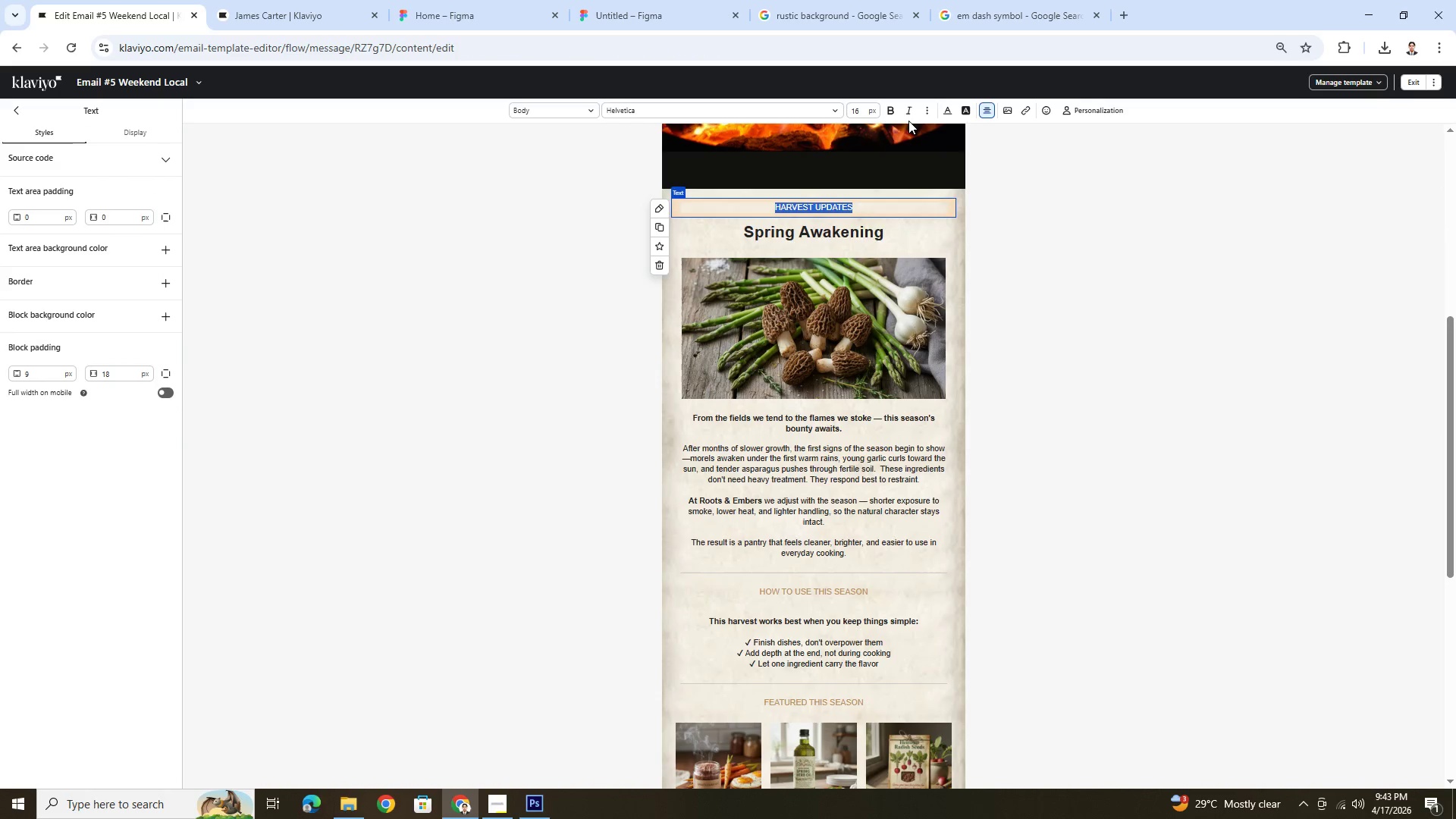 
left_click([893, 112])
 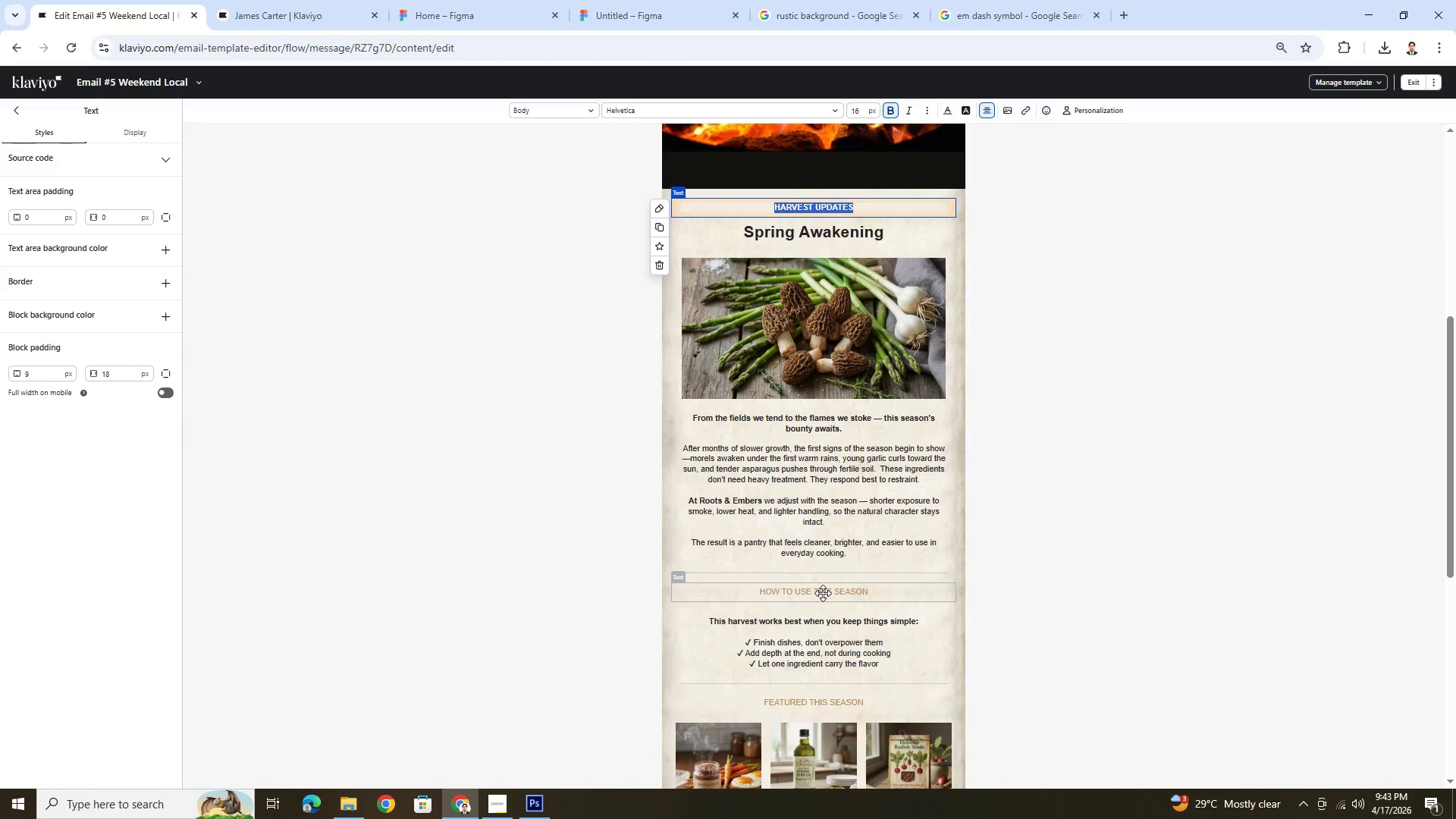 
double_click([823, 592])
 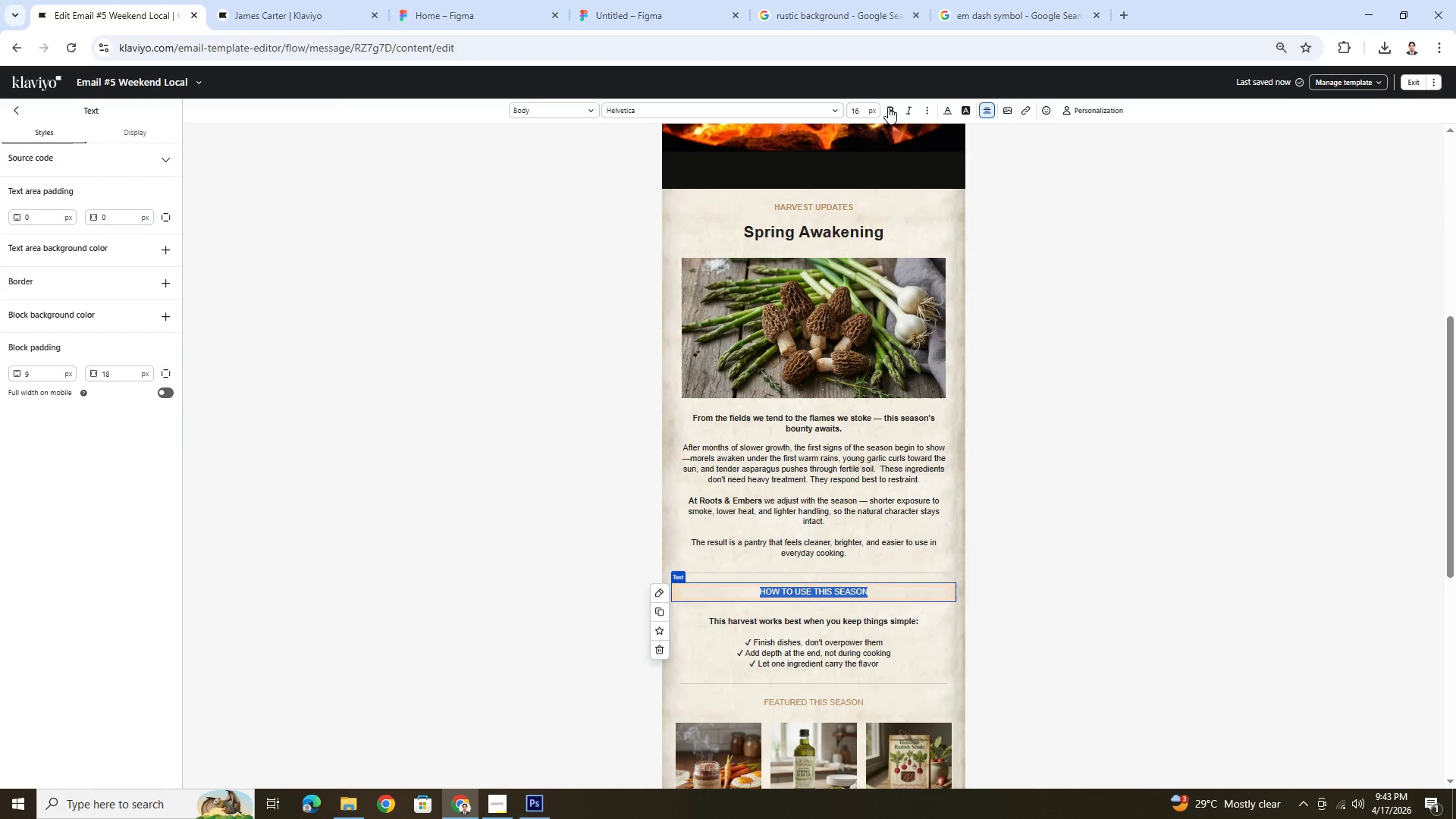 
left_click([888, 105])
 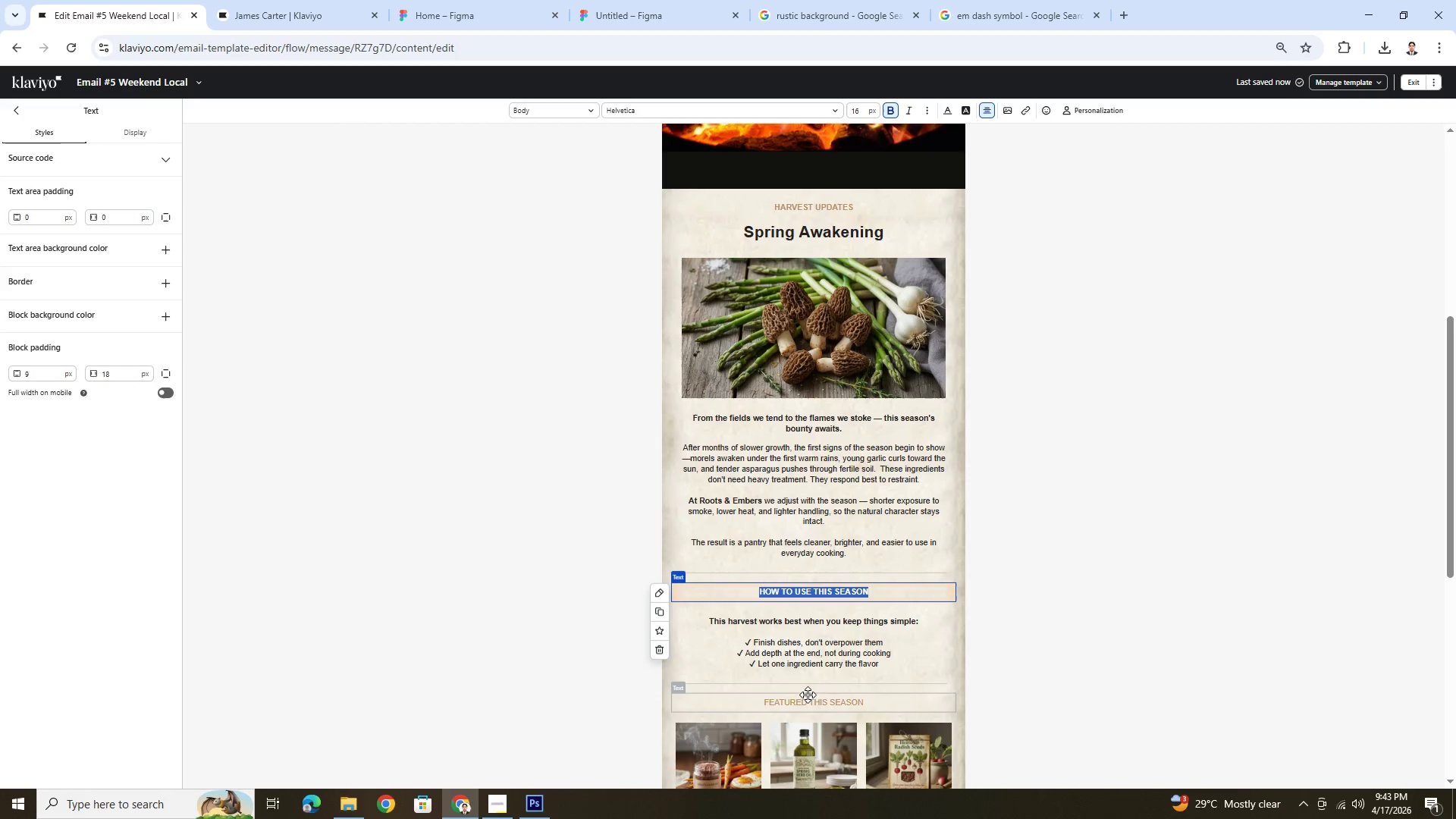 
double_click([808, 701])
 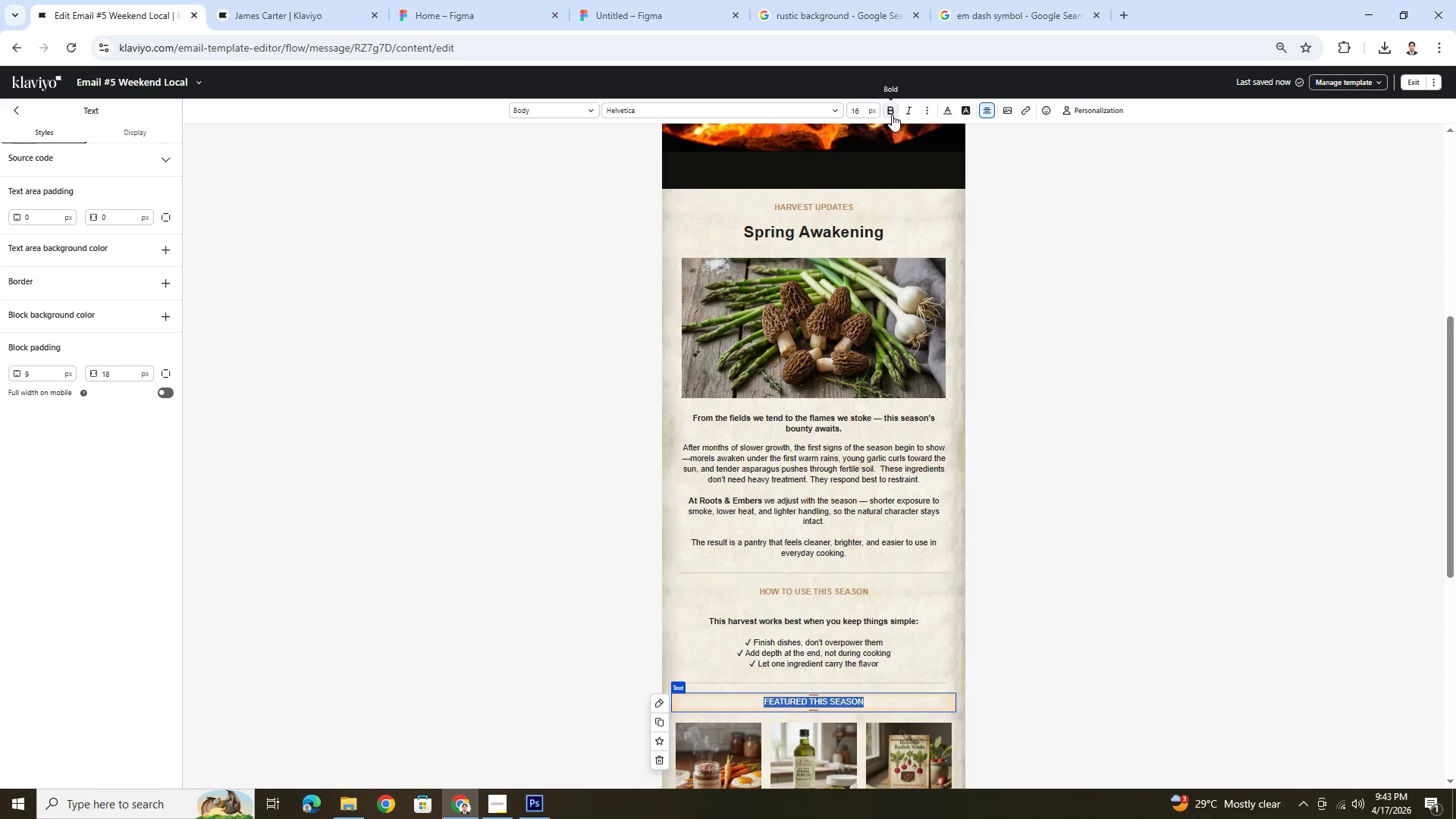 
double_click([1138, 490])
 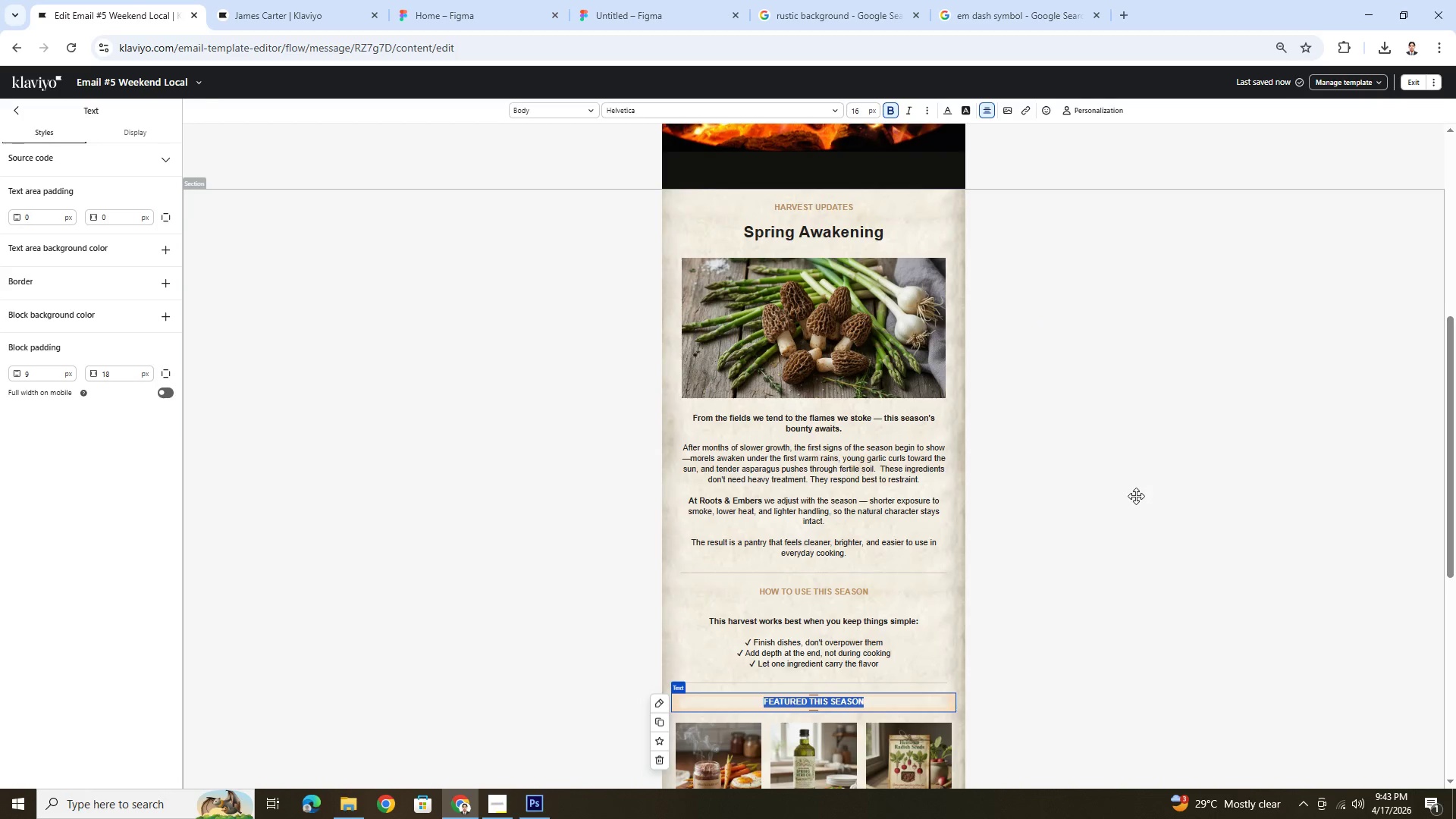 
scroll: coordinate [1128, 506], scroll_direction: down, amount: 7.0
 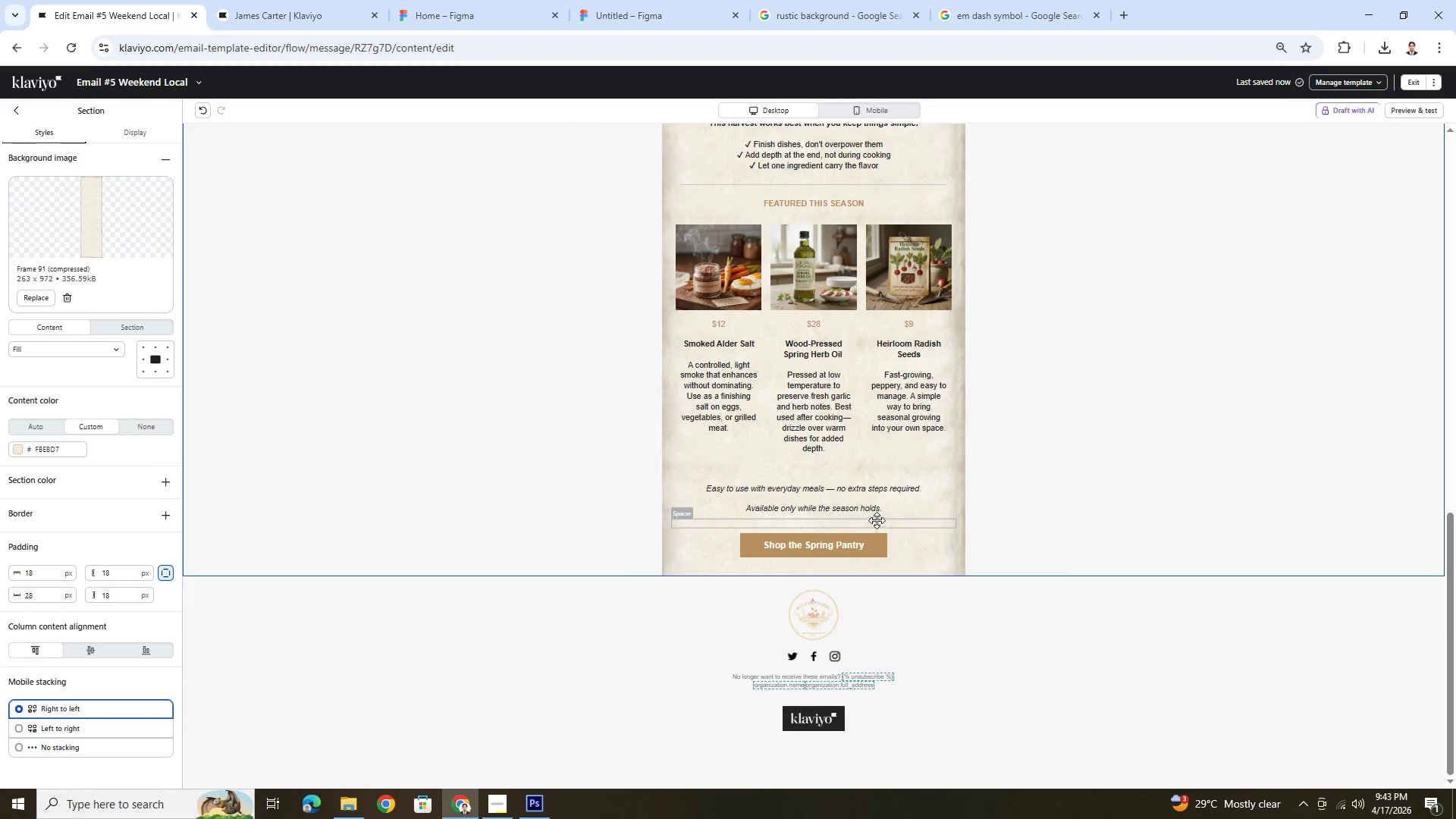 
left_click([882, 539])
 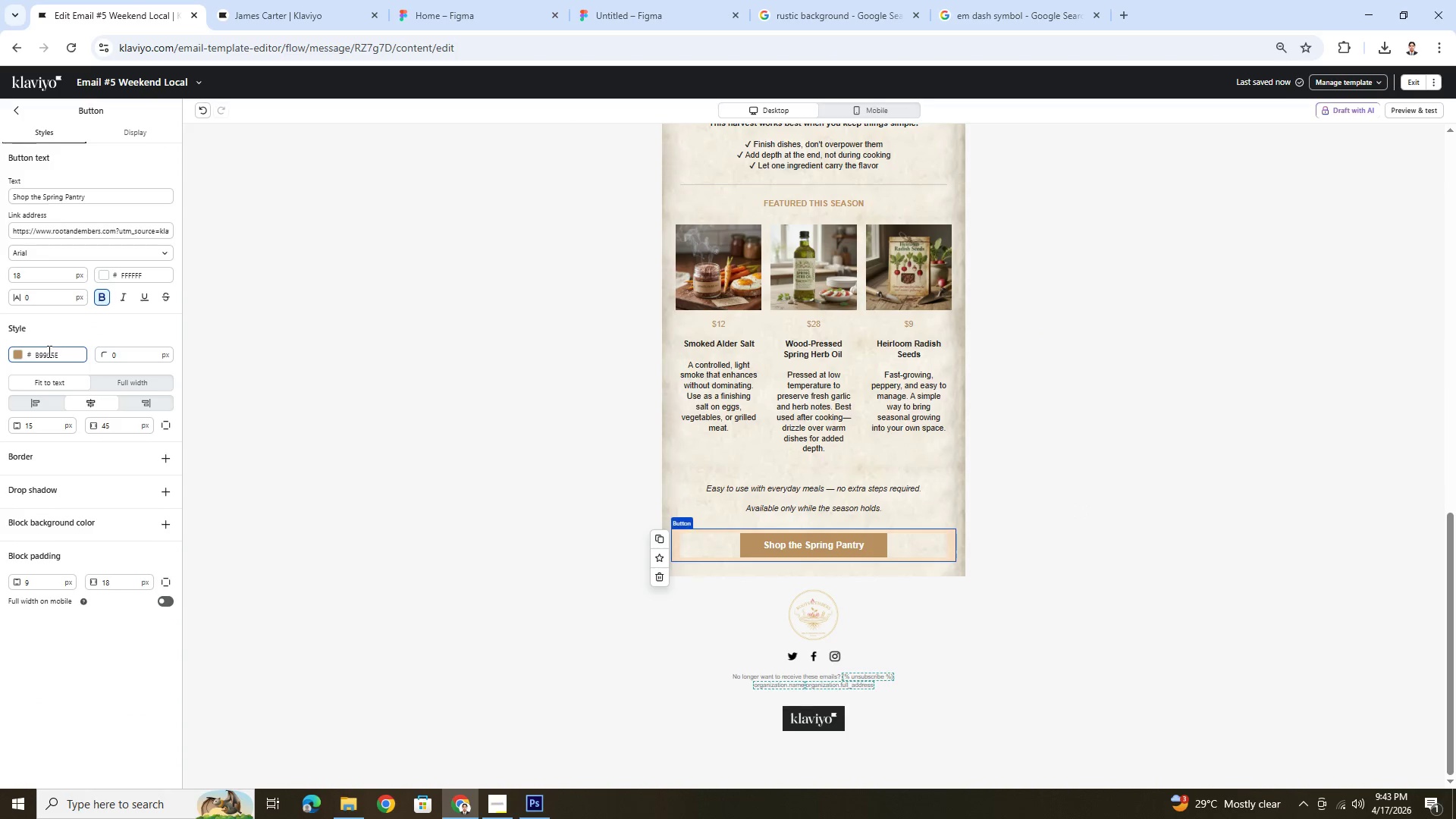 
left_click([17, 356])
 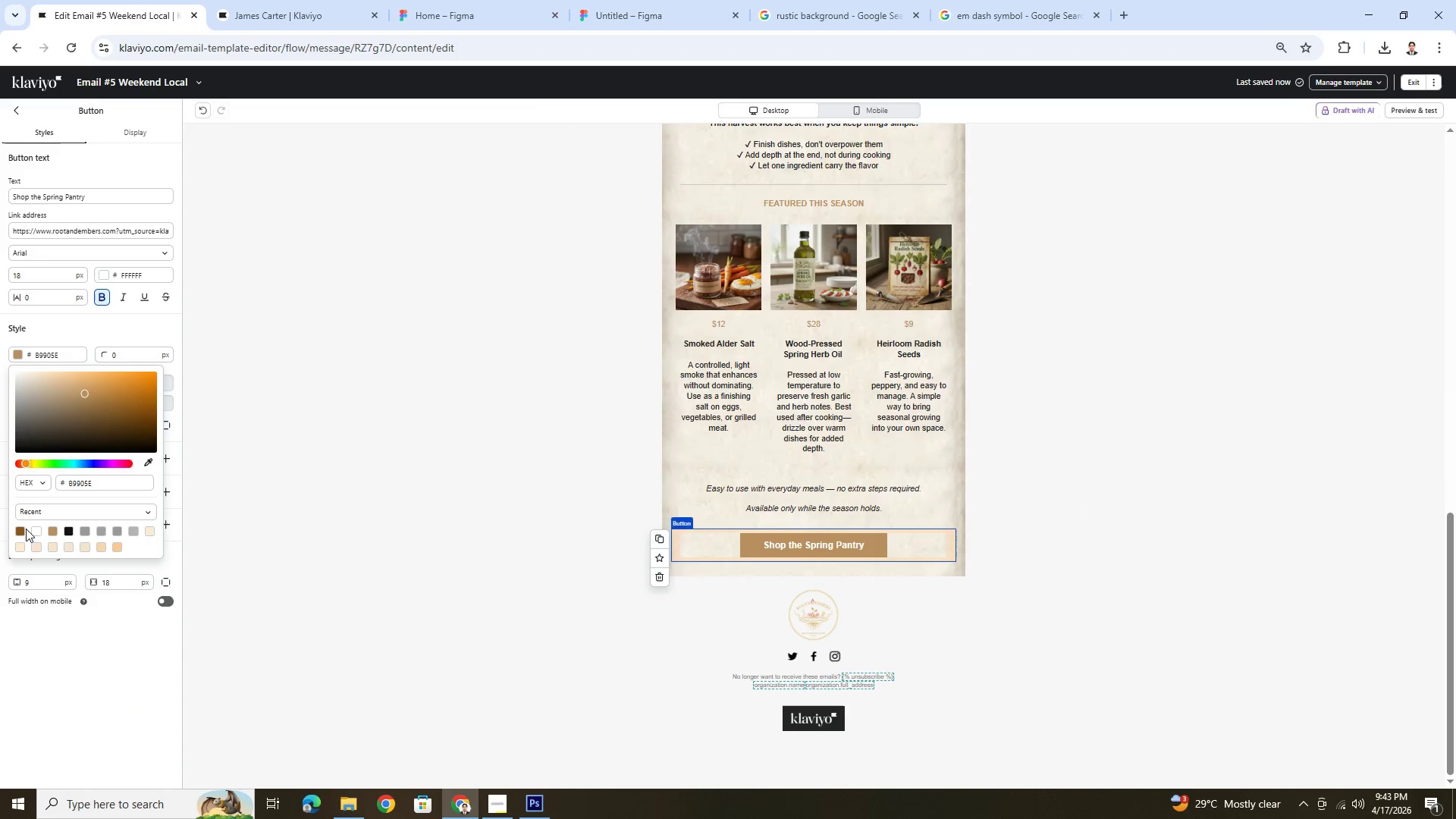 
left_click([24, 534])
 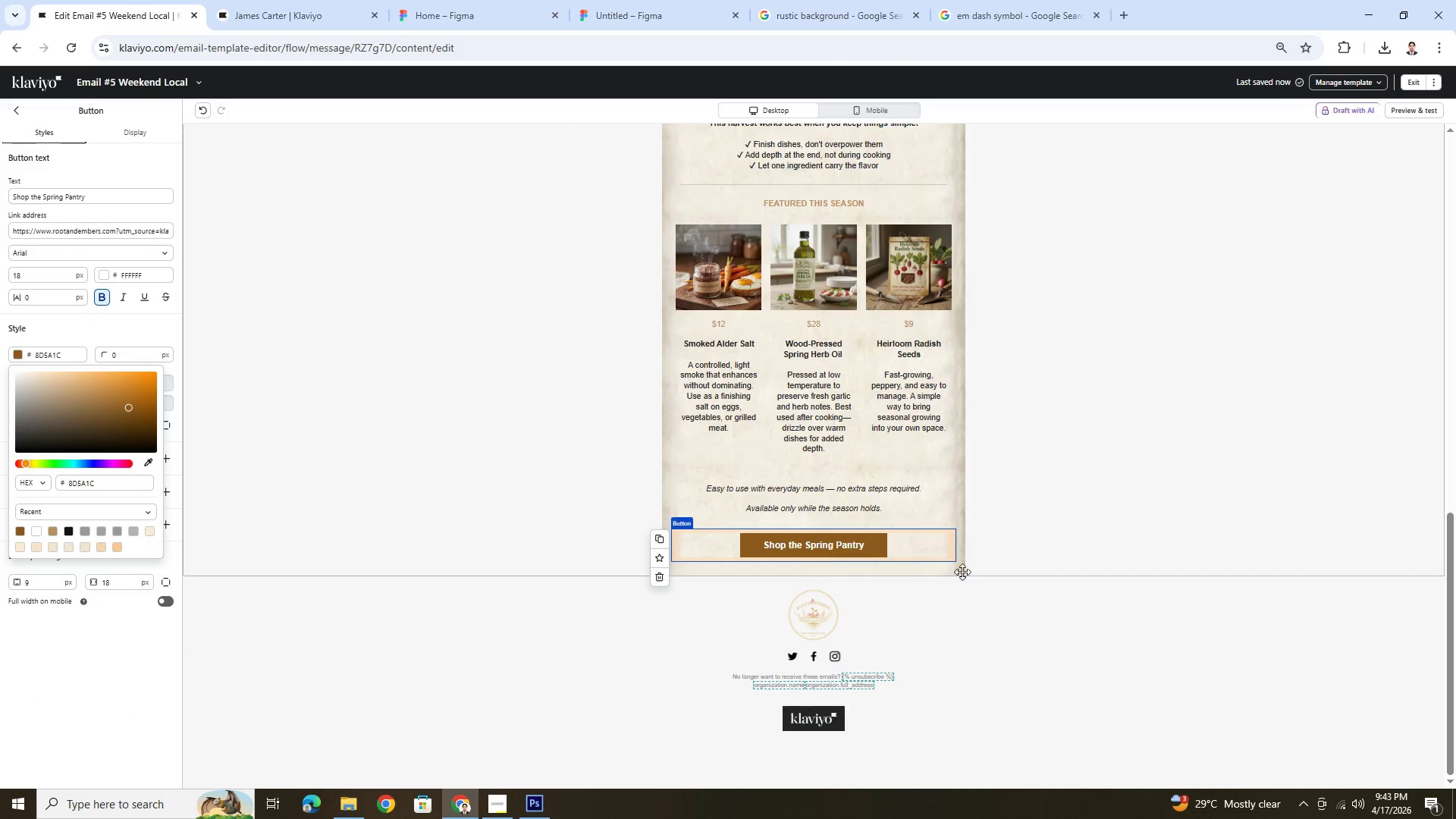 
left_click([1108, 648])
 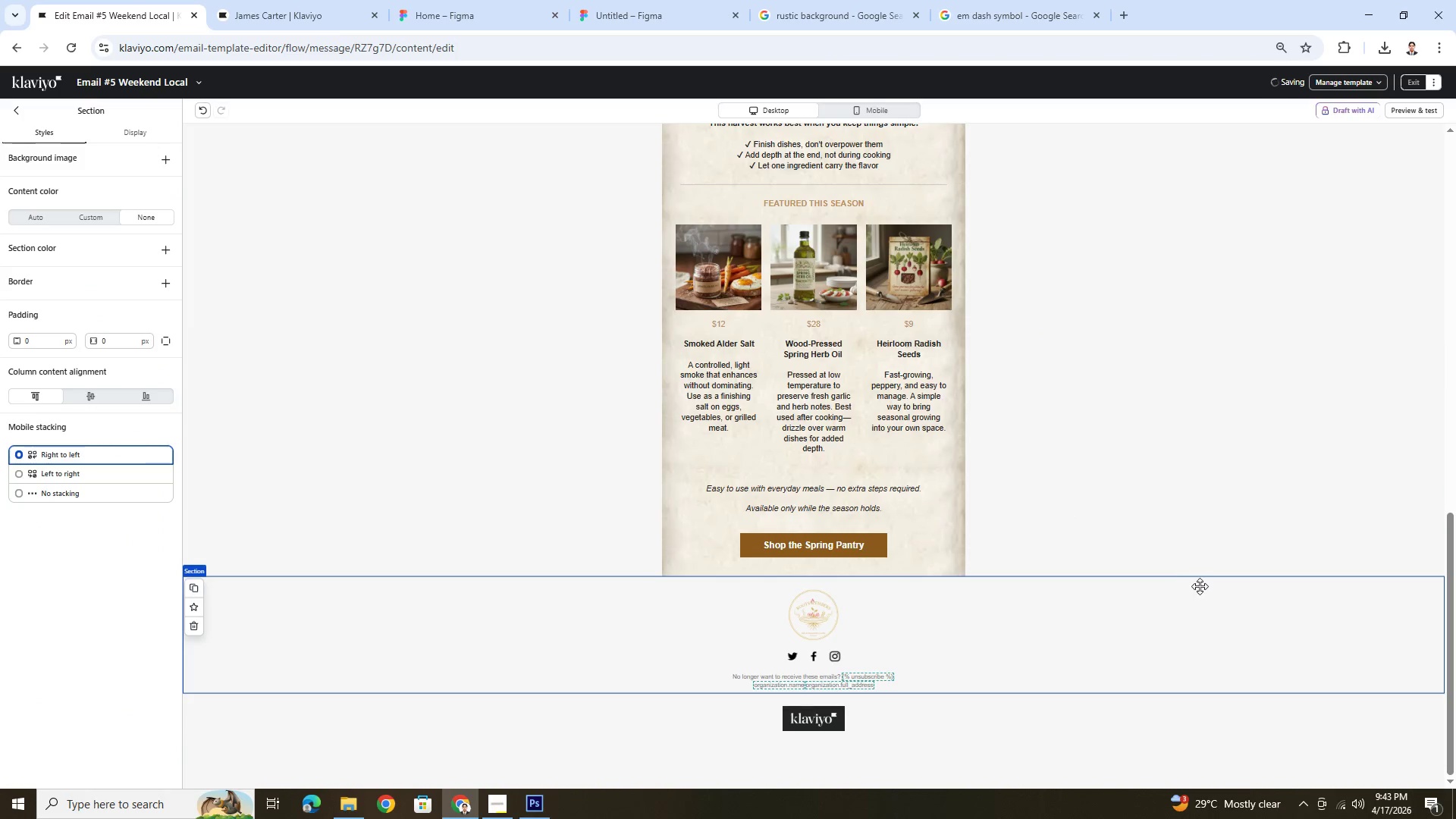 
scroll: coordinate [1203, 585], scroll_direction: up, amount: 9.0
 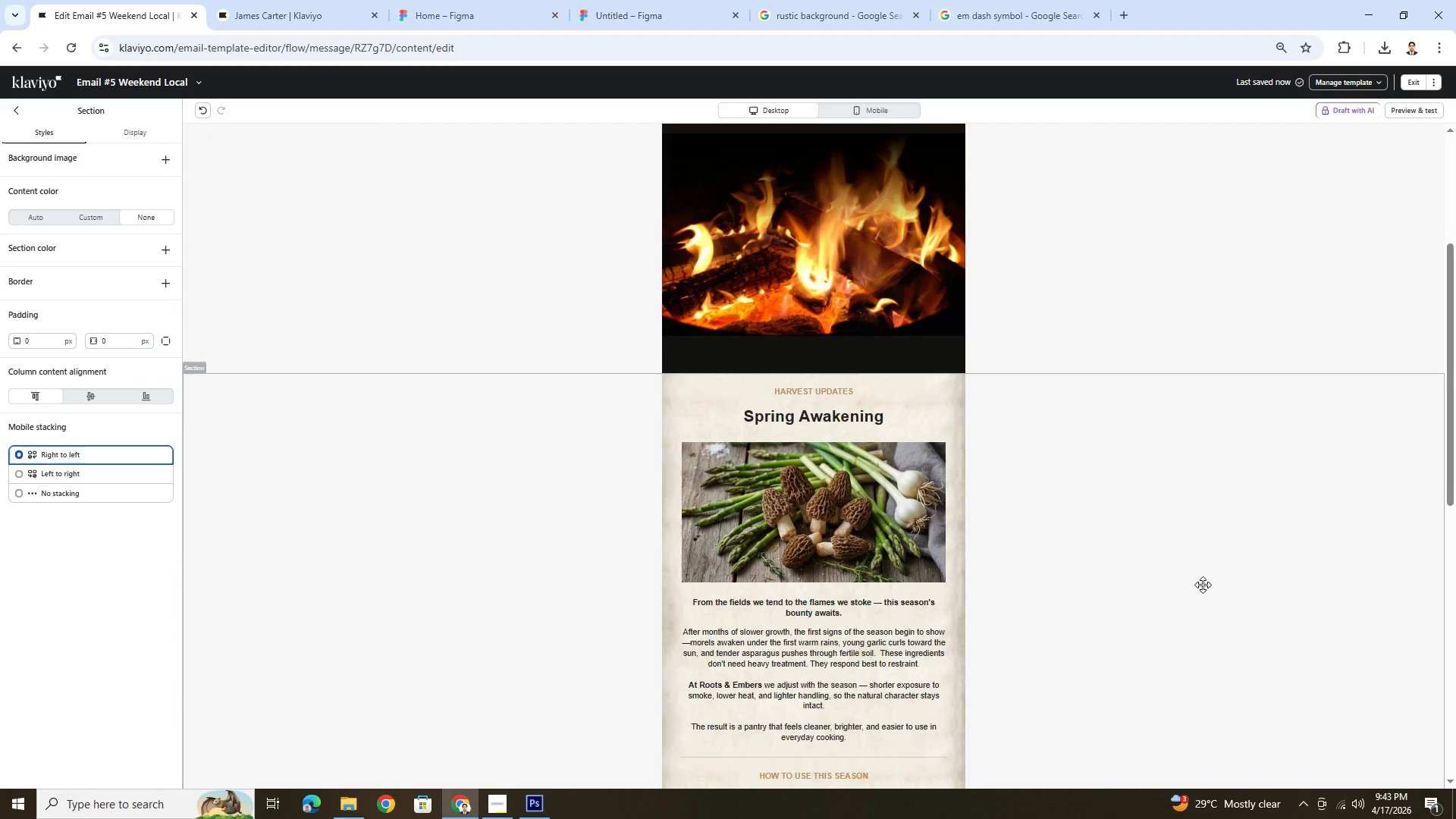 
scroll: coordinate [1203, 585], scroll_direction: down, amount: 10.0
 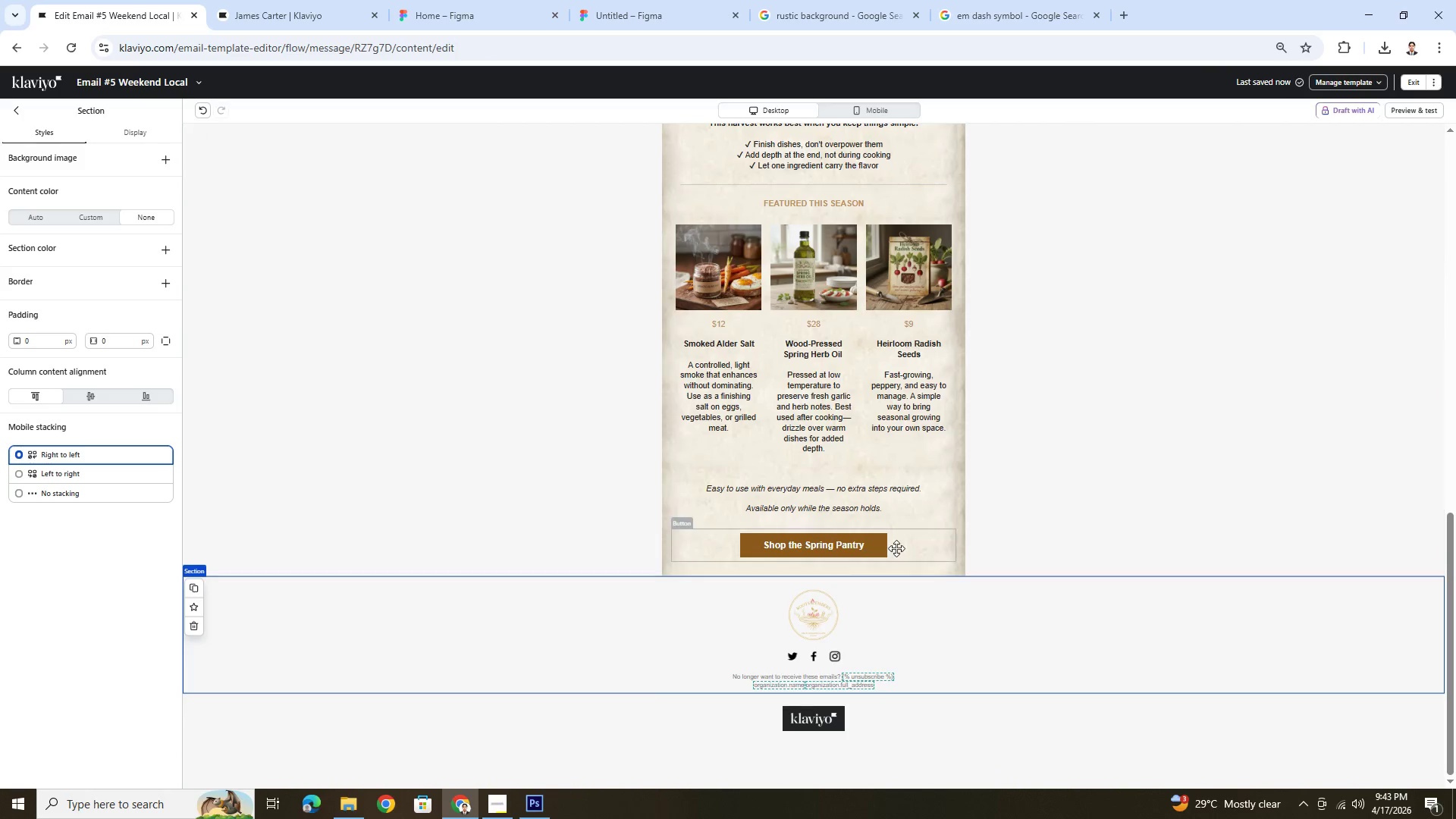 
left_click([896, 548])
 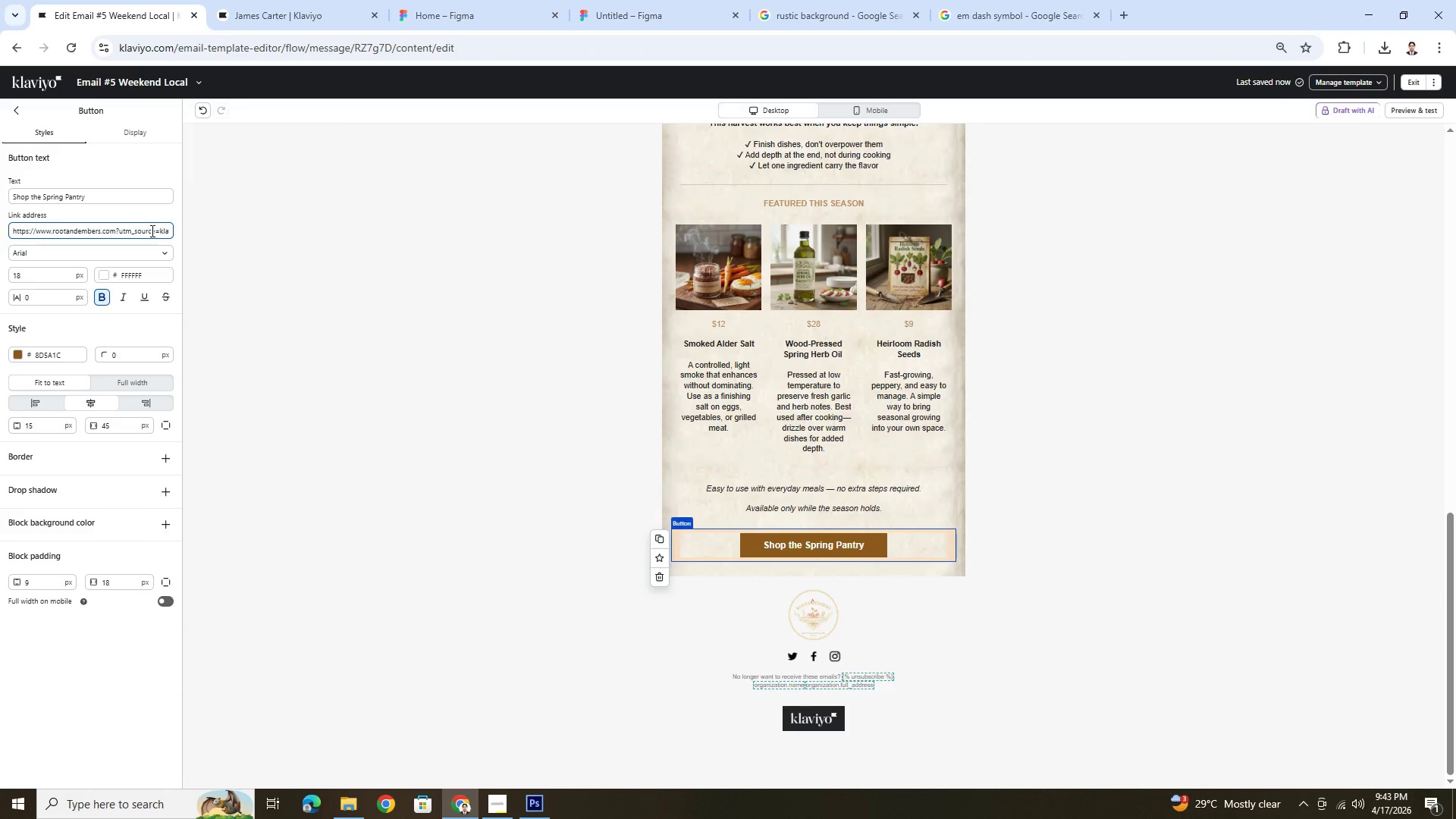 
hold_key(key=ArrowRight, duration=1.5)
 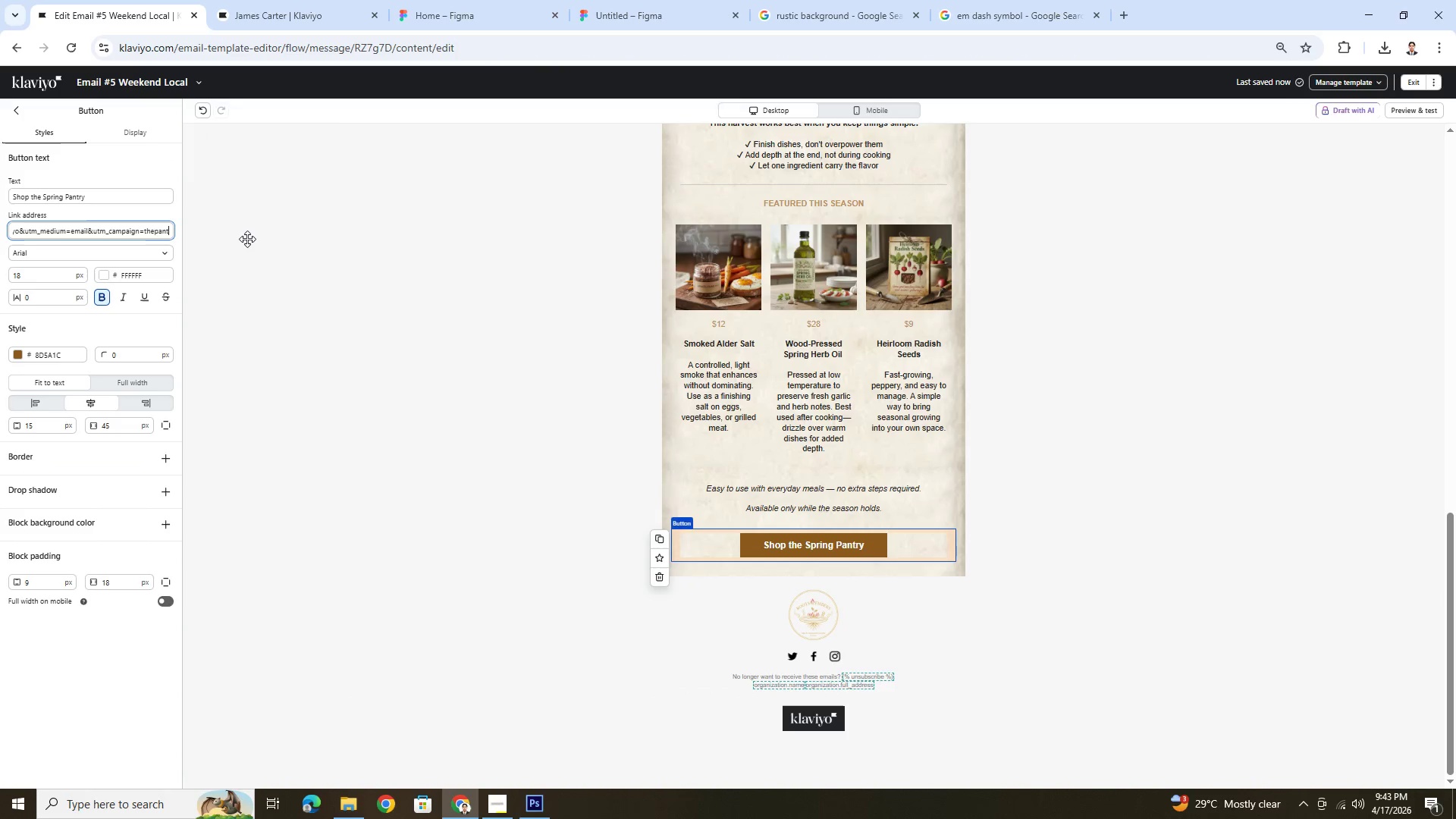 
hold_key(key=ArrowRight, duration=1.52)
 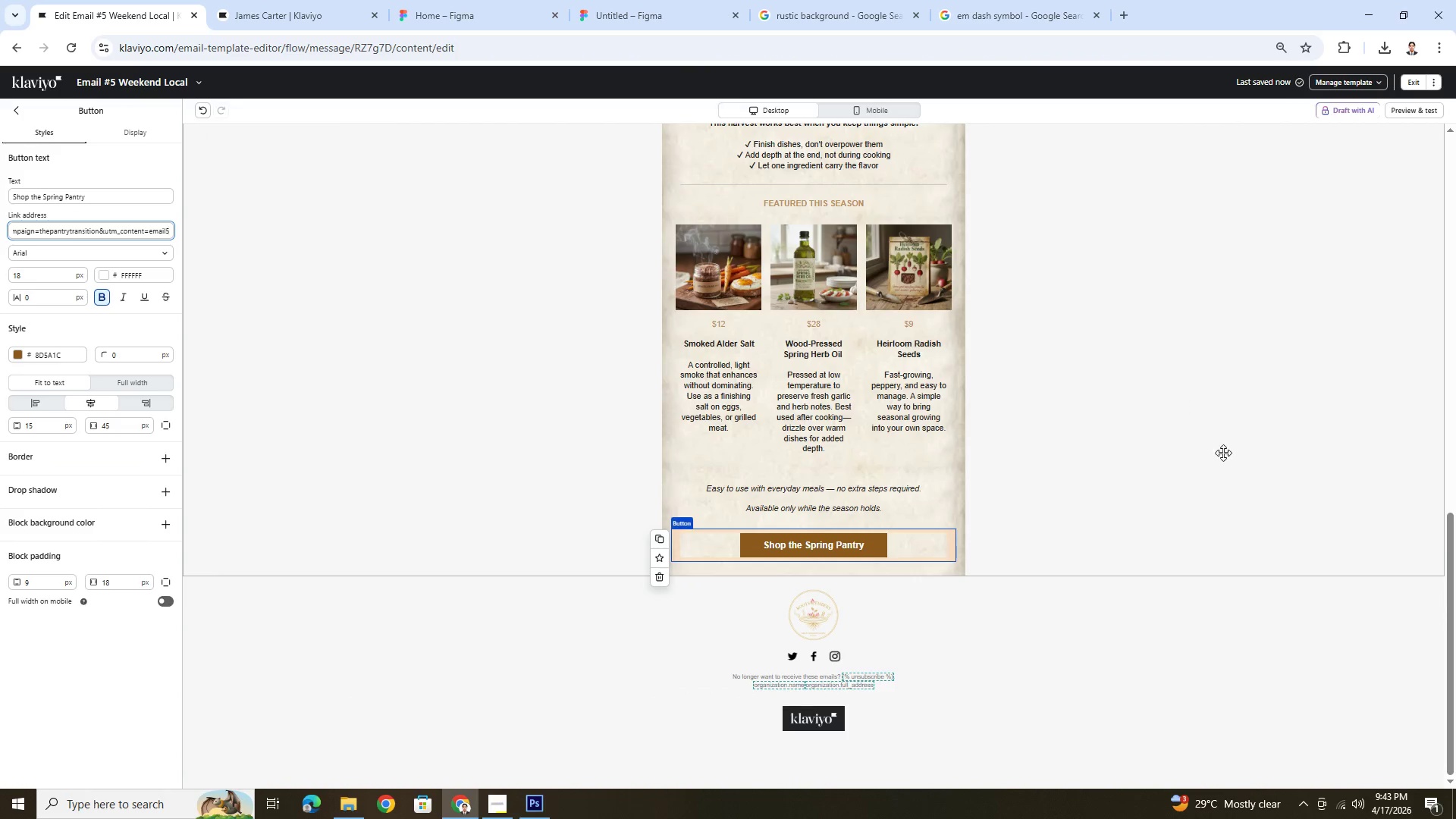 
hold_key(key=ArrowRight, duration=0.47)
 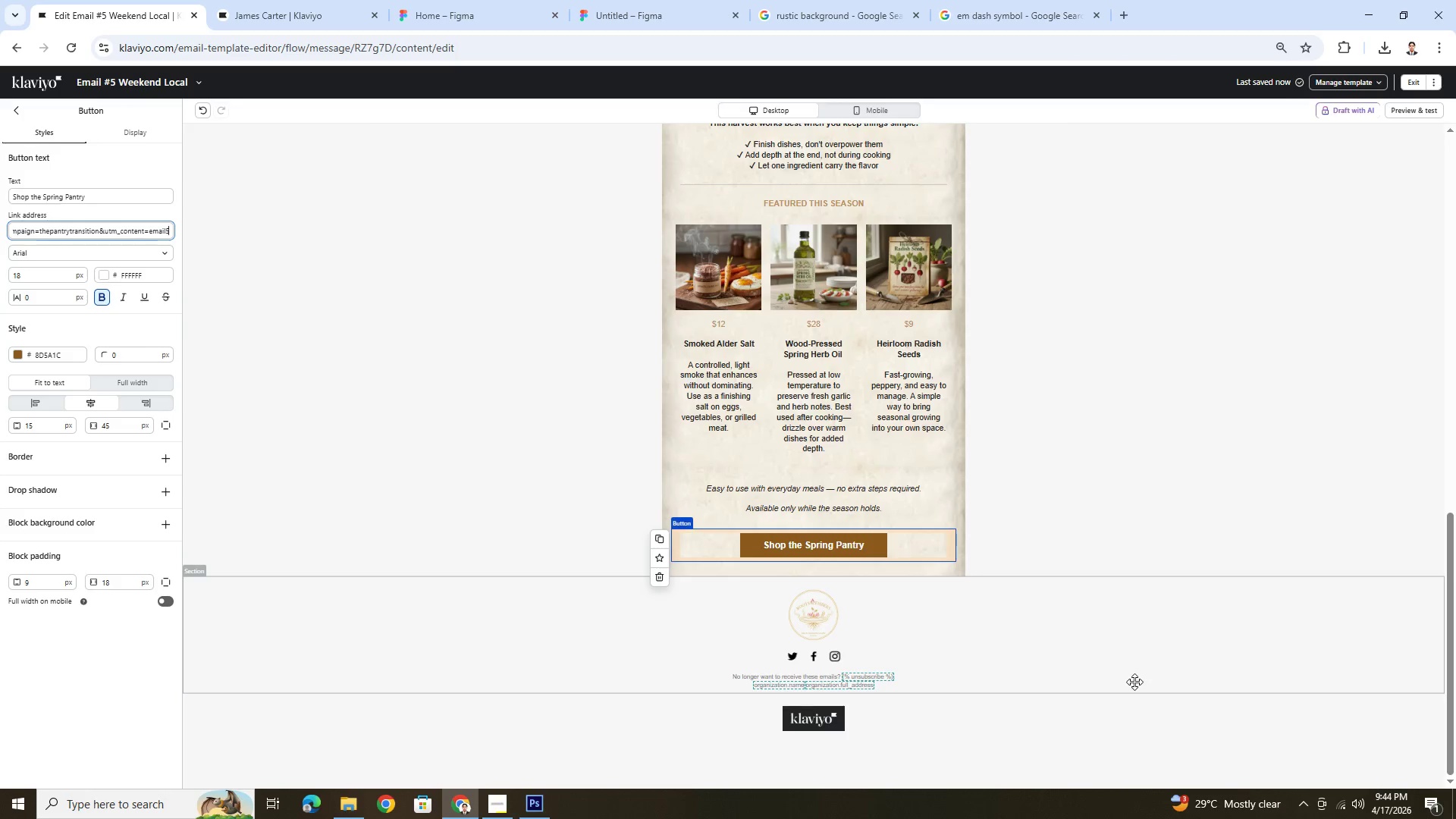 
left_click([1132, 705])
 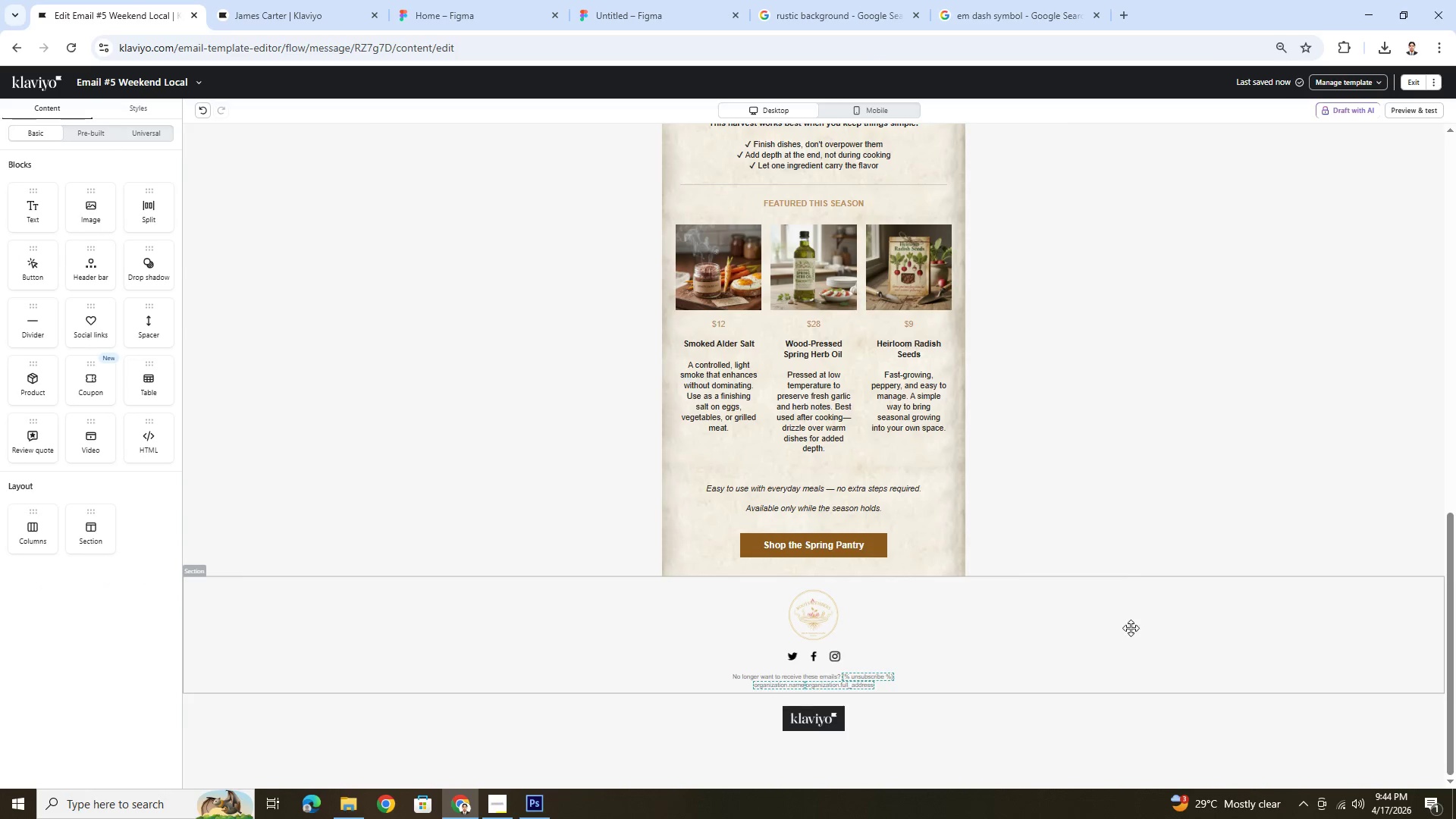 
scroll: coordinate [1123, 564], scroll_direction: up, amount: 14.0
 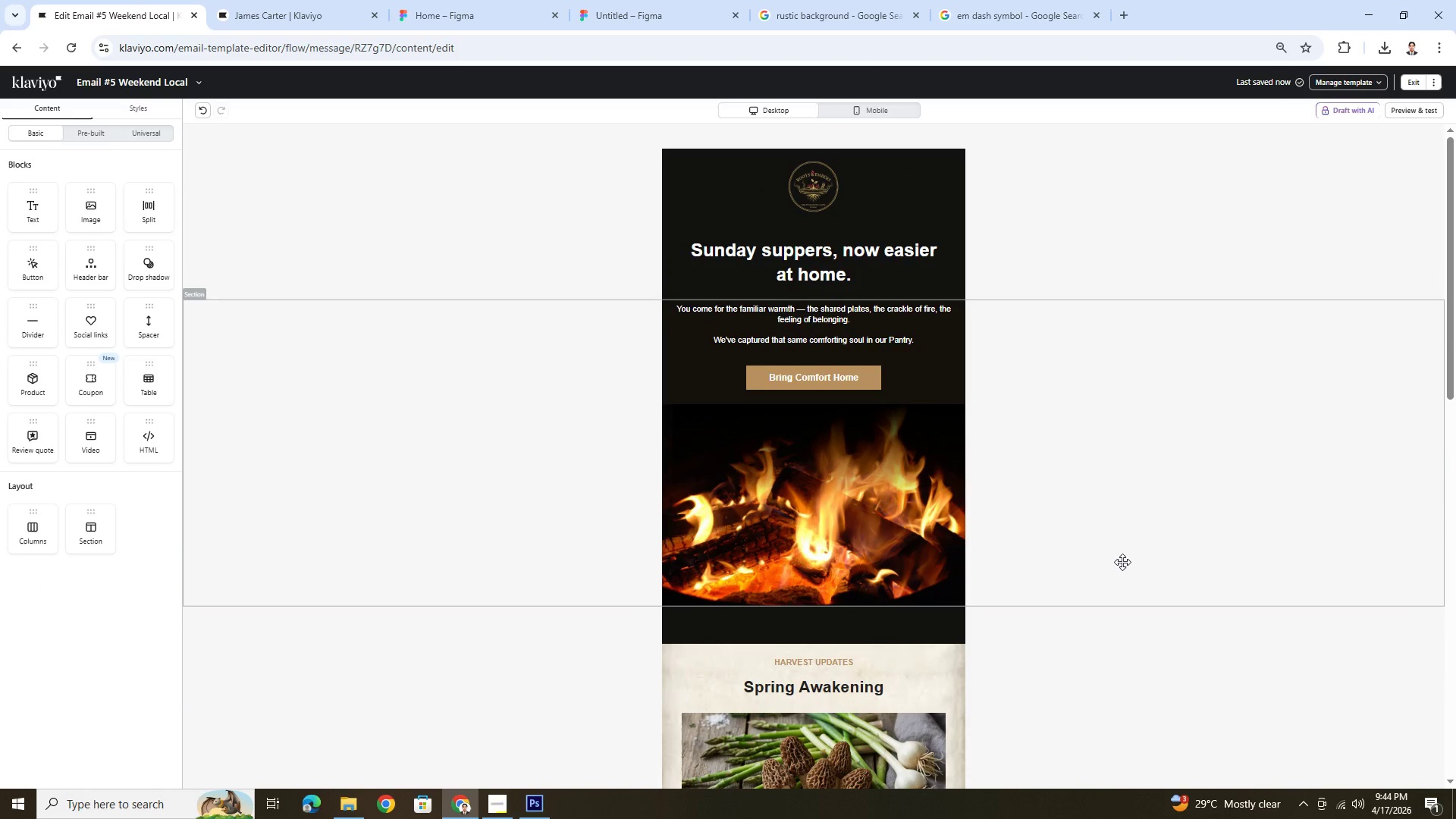 
scroll: coordinate [1122, 562], scroll_direction: down, amount: 10.0
 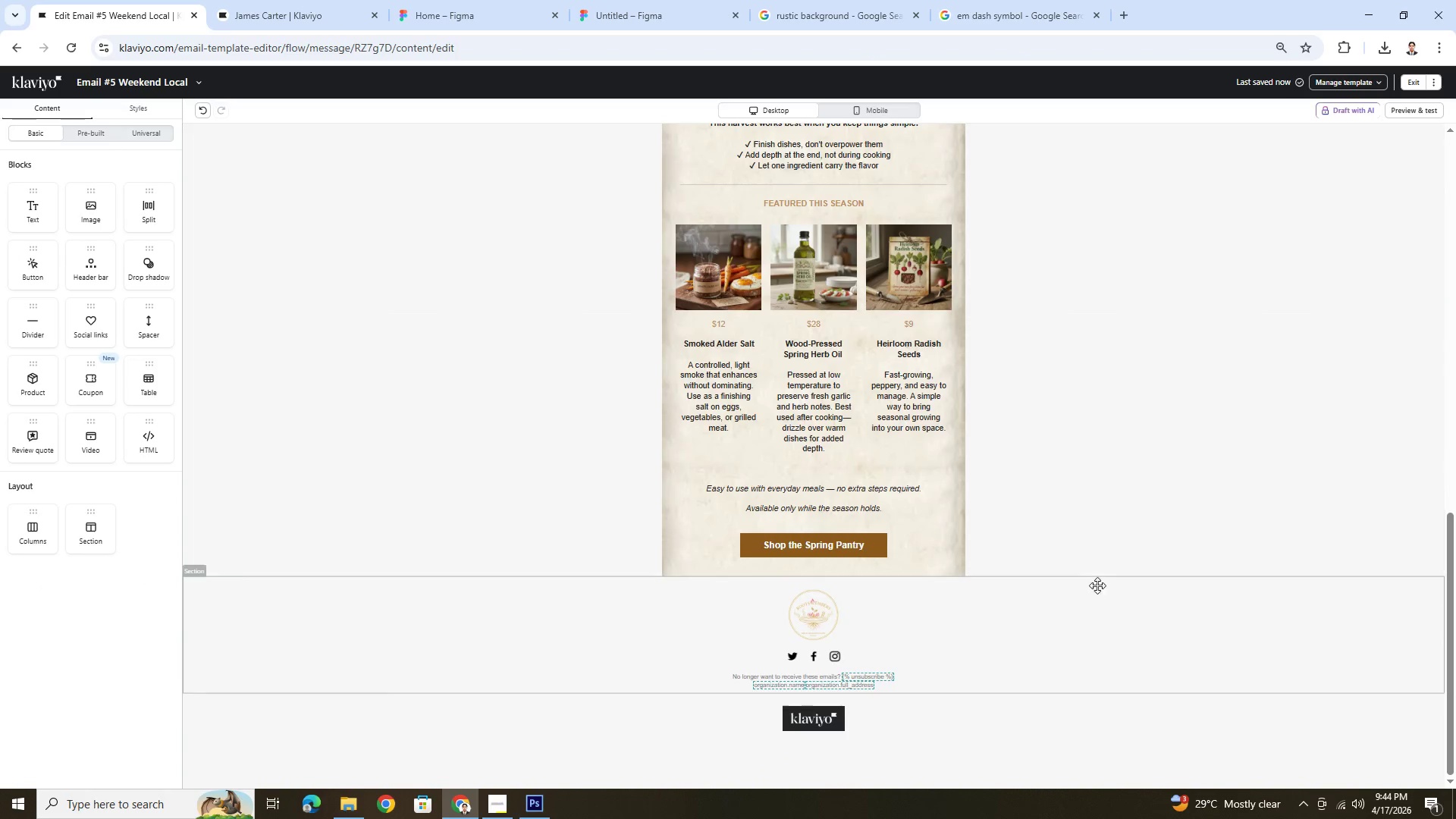 
left_click([879, 541])
 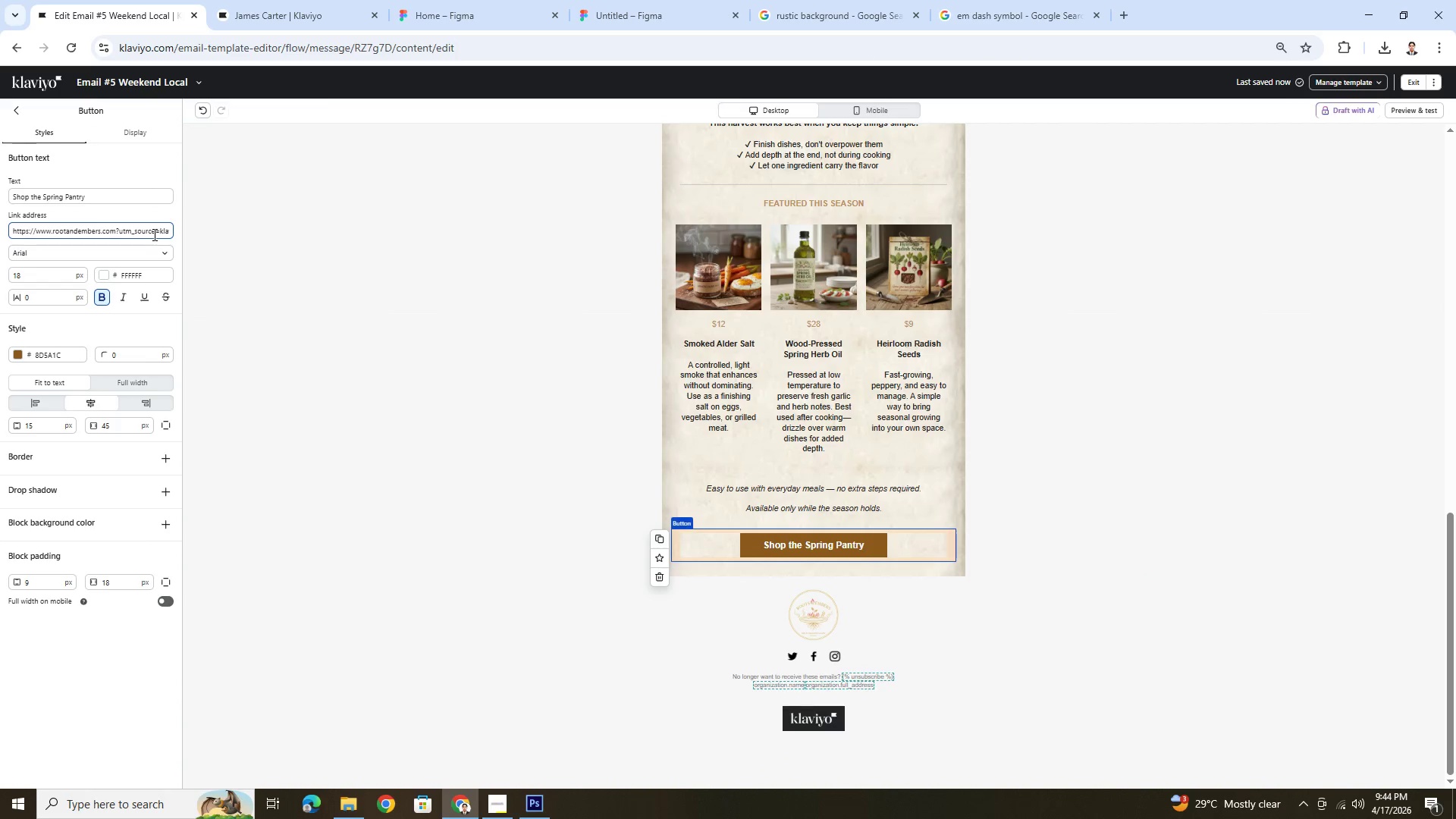 
left_click_drag(start_coordinate=[153, 234], to_coordinate=[176, 235])
 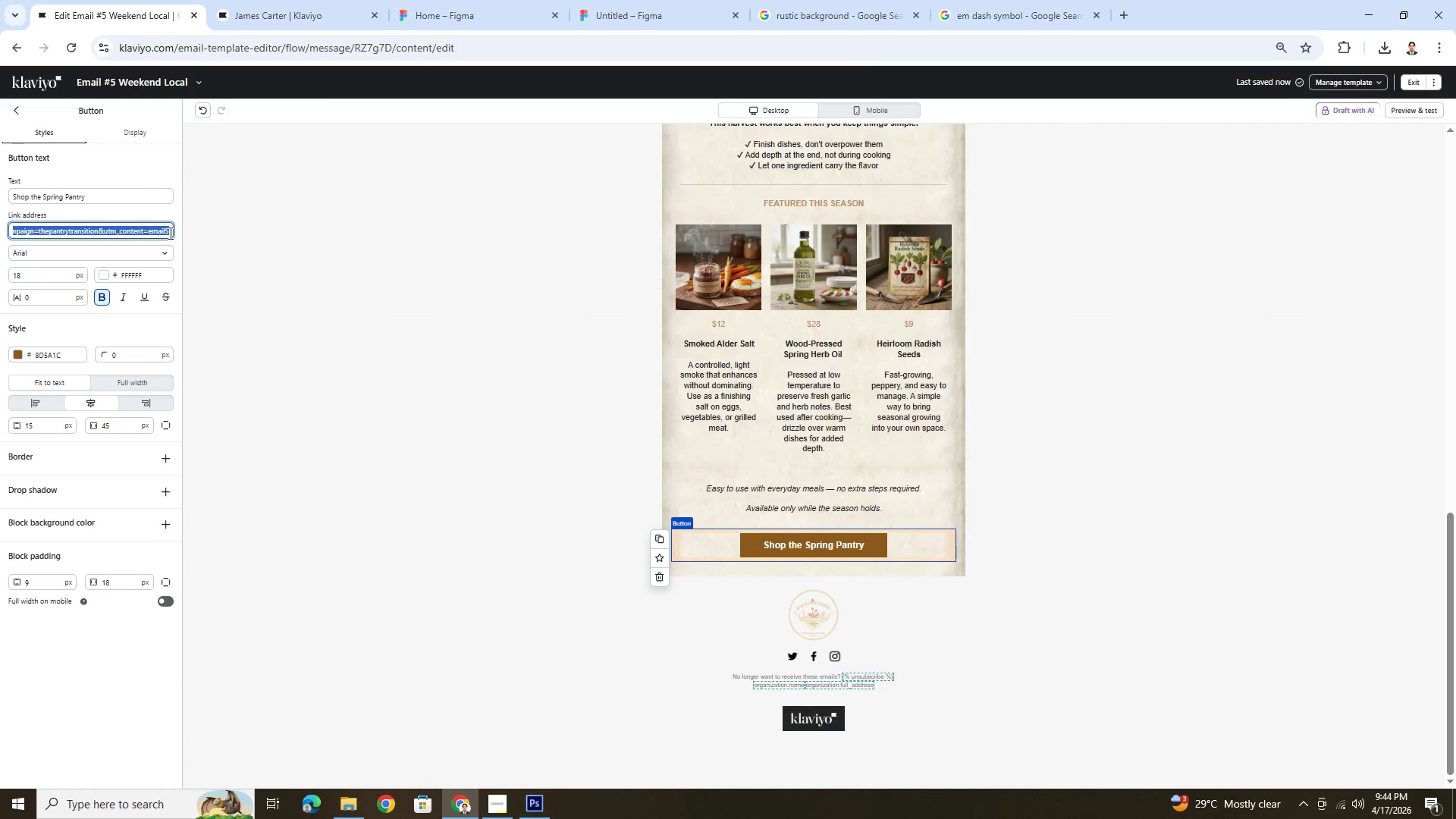 
left_click([169, 233])
 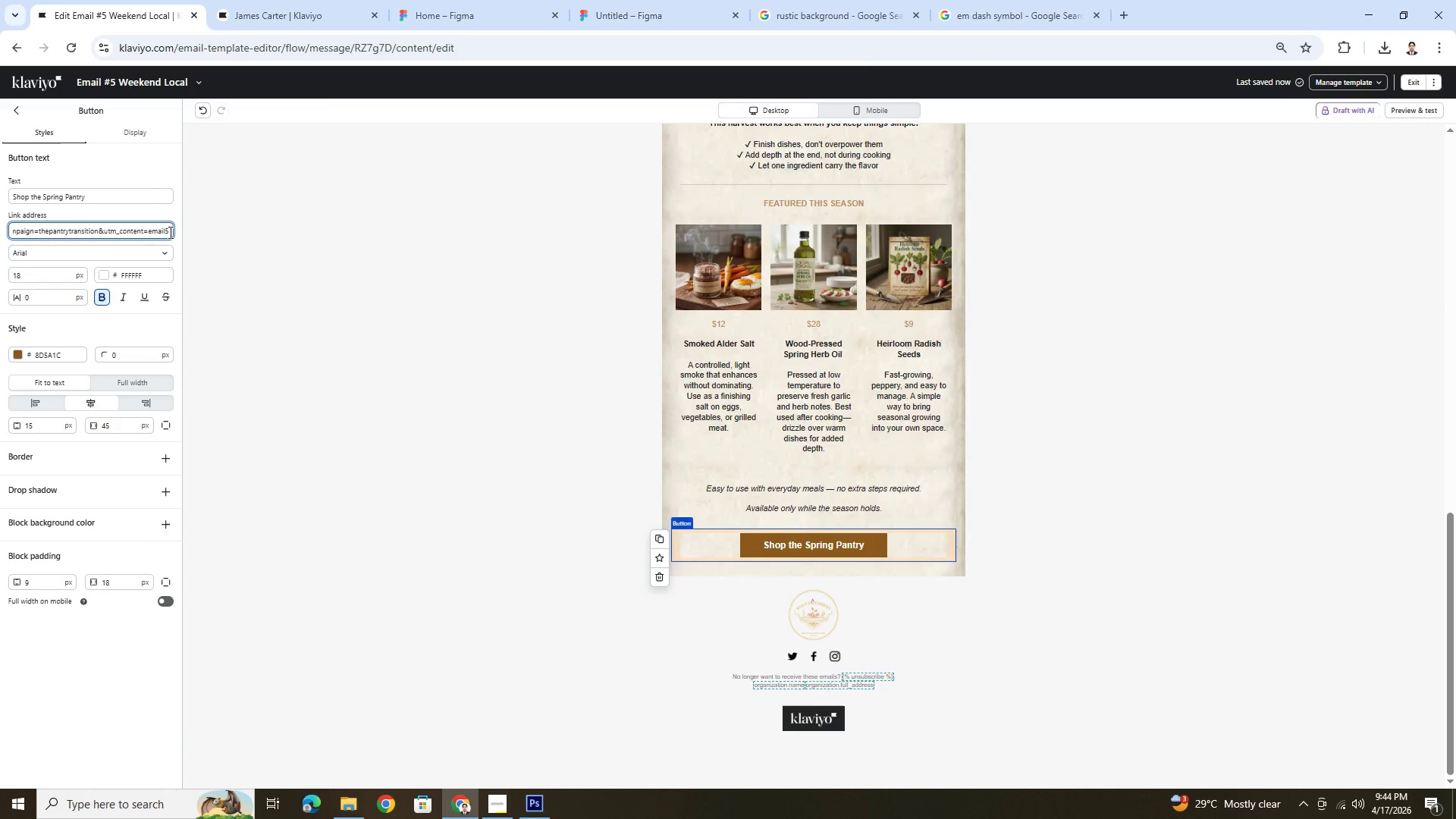 
type(WL)
 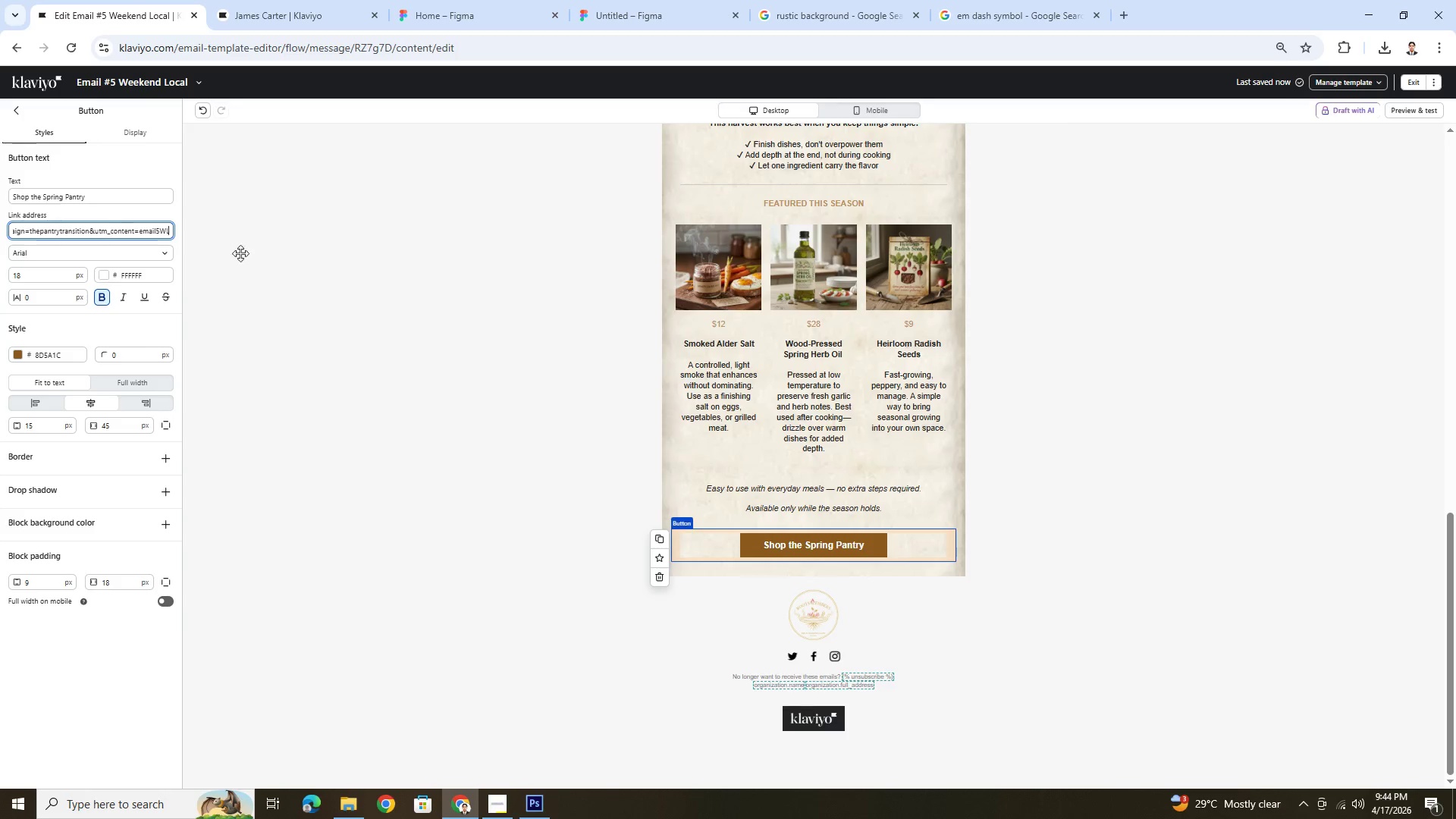 
hold_key(key=ArrowLeft, duration=1.51)
 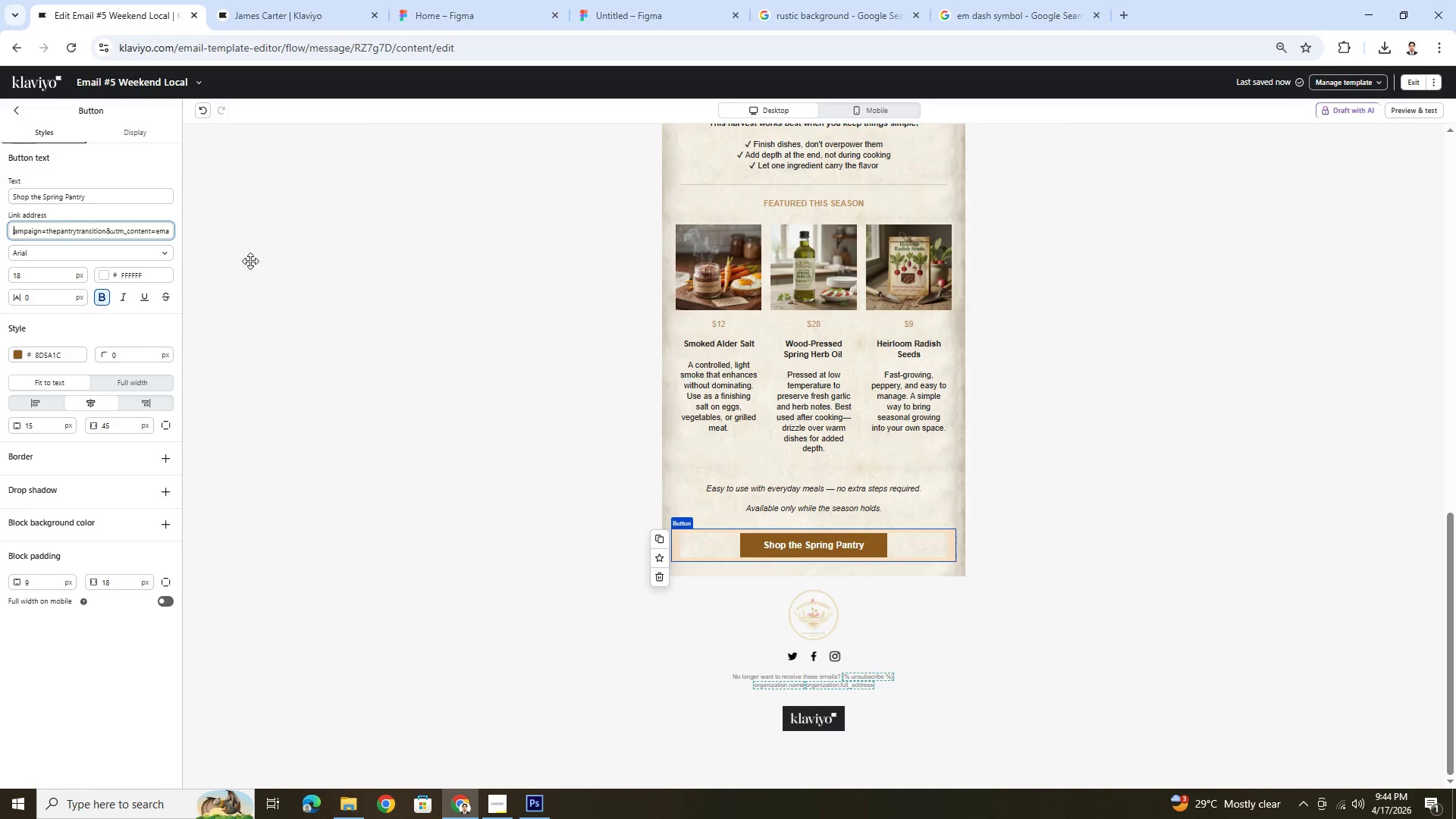 
hold_key(key=ArrowLeft, duration=1.5)
 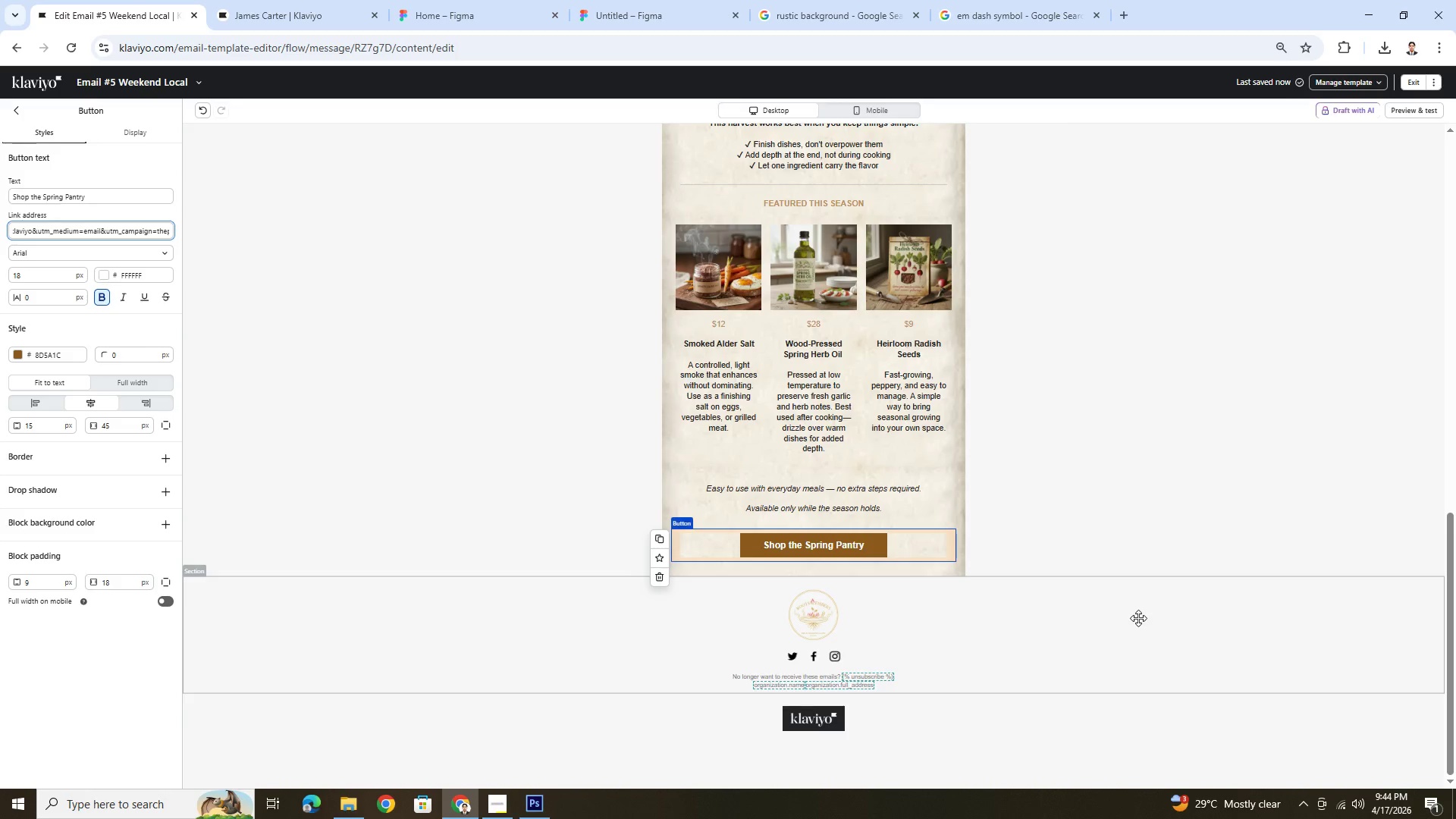 
left_click([1138, 618])
 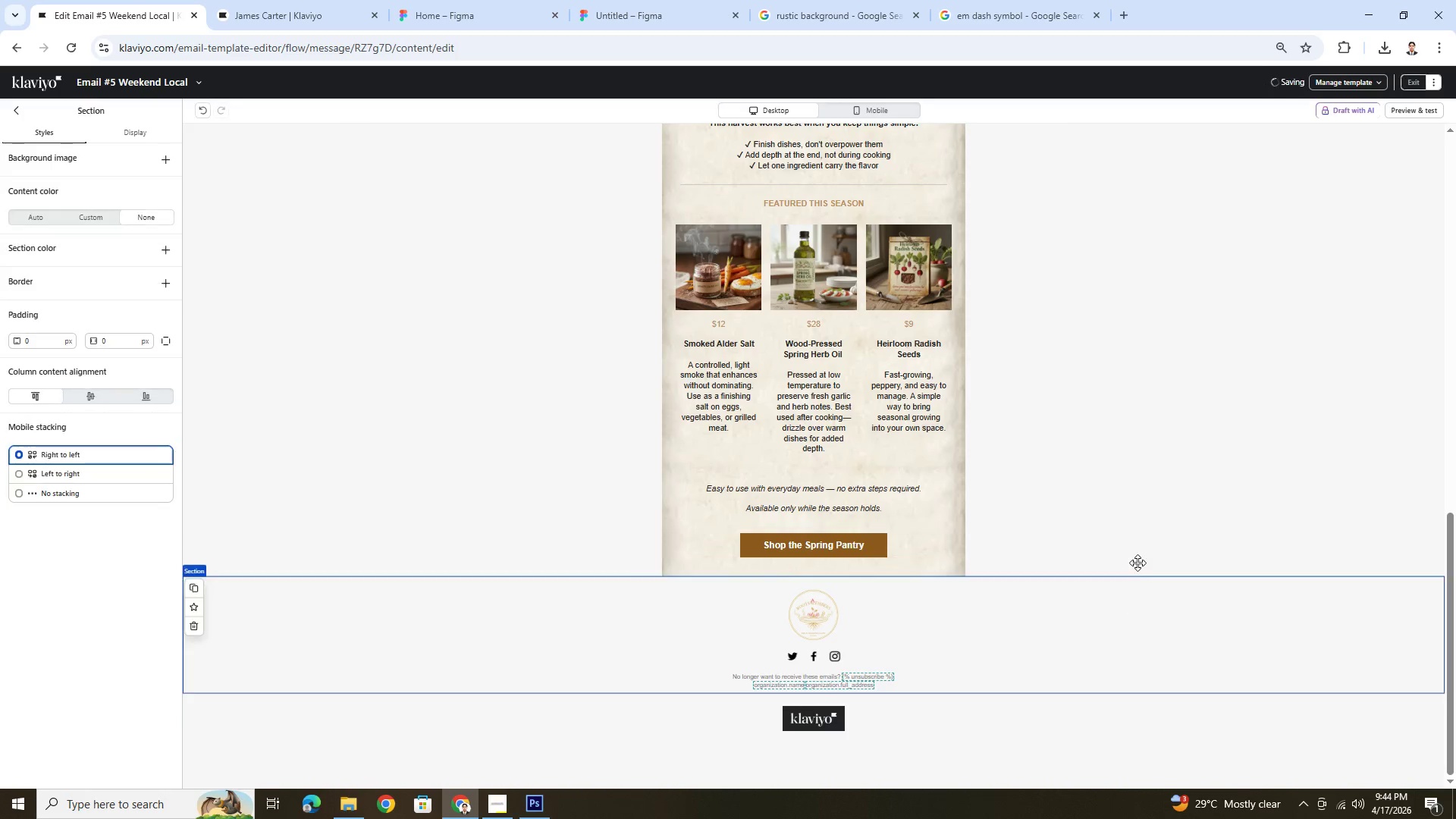 
scroll: coordinate [1138, 551], scroll_direction: up, amount: 20.0
 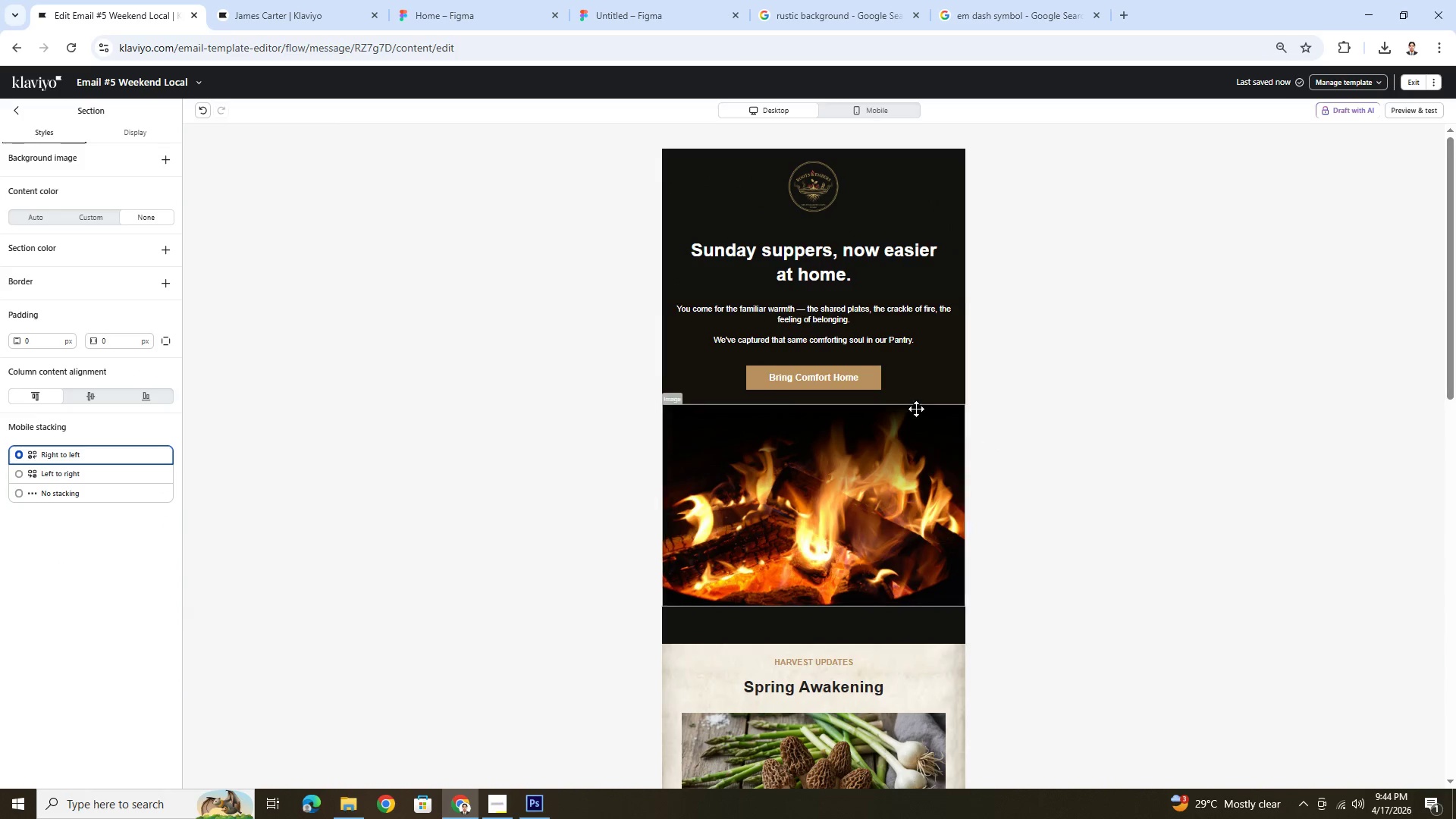 
left_click([850, 370])
 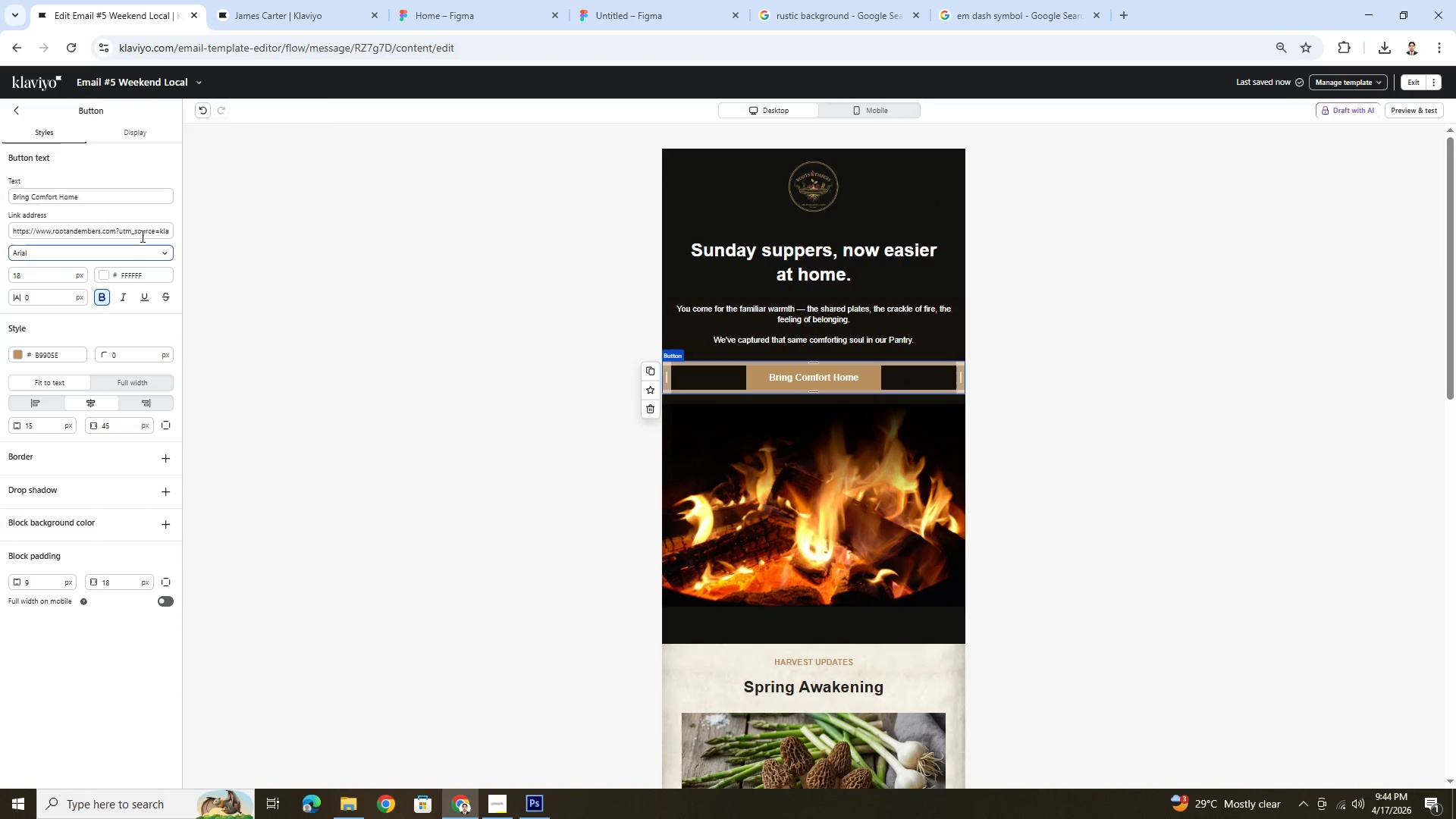 
left_click_drag(start_coordinate=[143, 231], to_coordinate=[174, 233])
 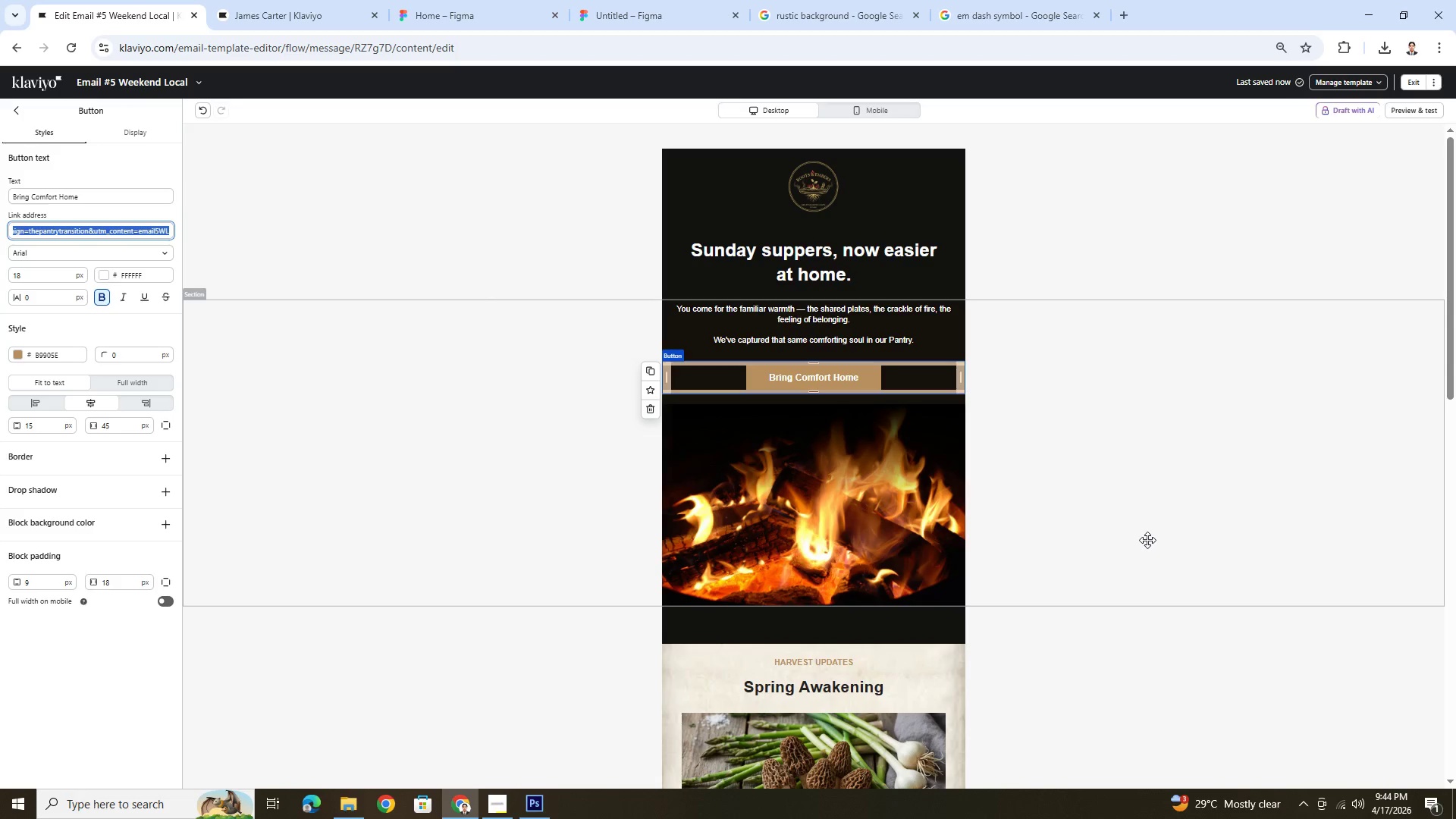 
scroll: coordinate [1153, 555], scroll_direction: down, amount: 8.0
 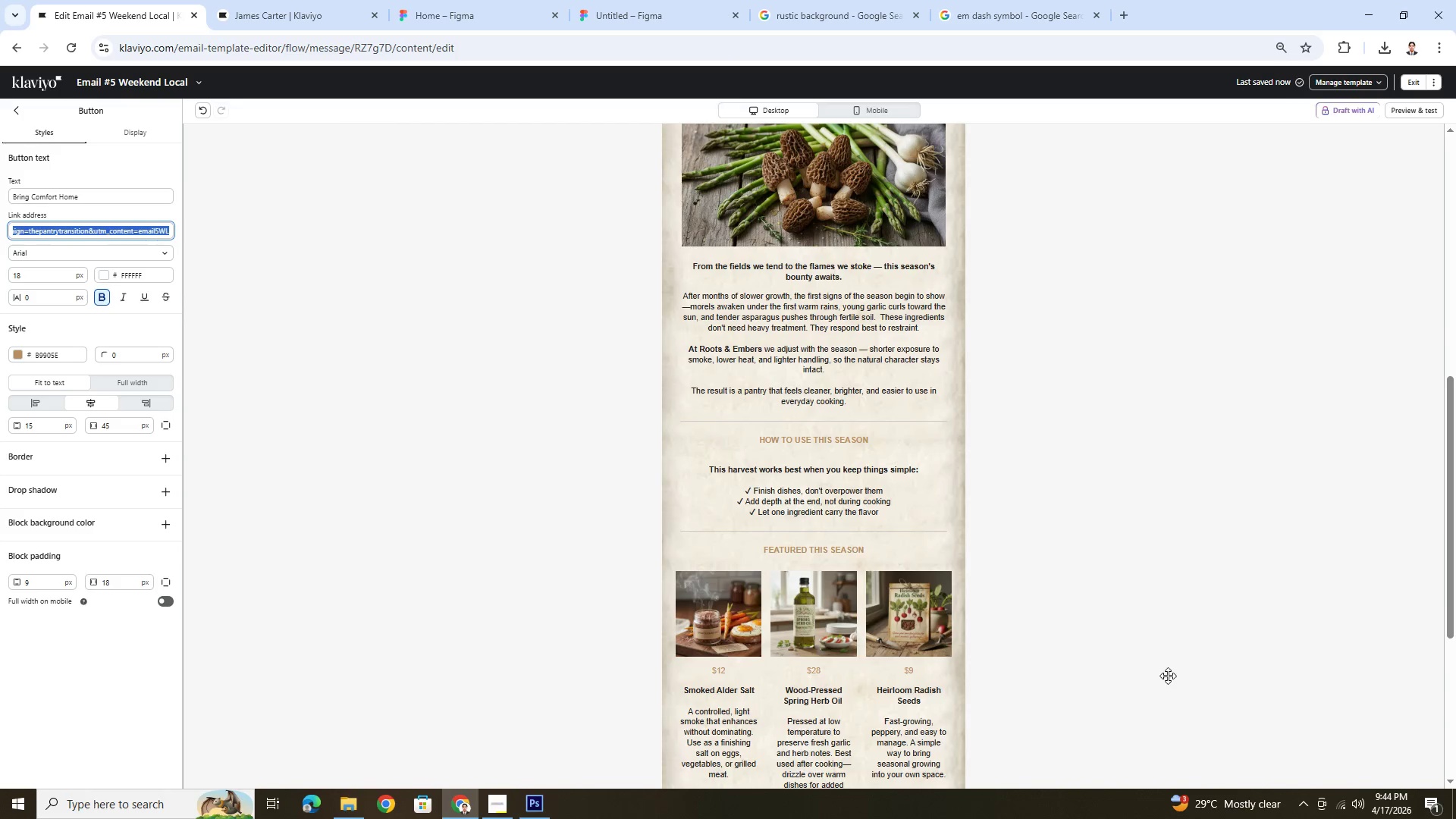 
left_click([1168, 681])
 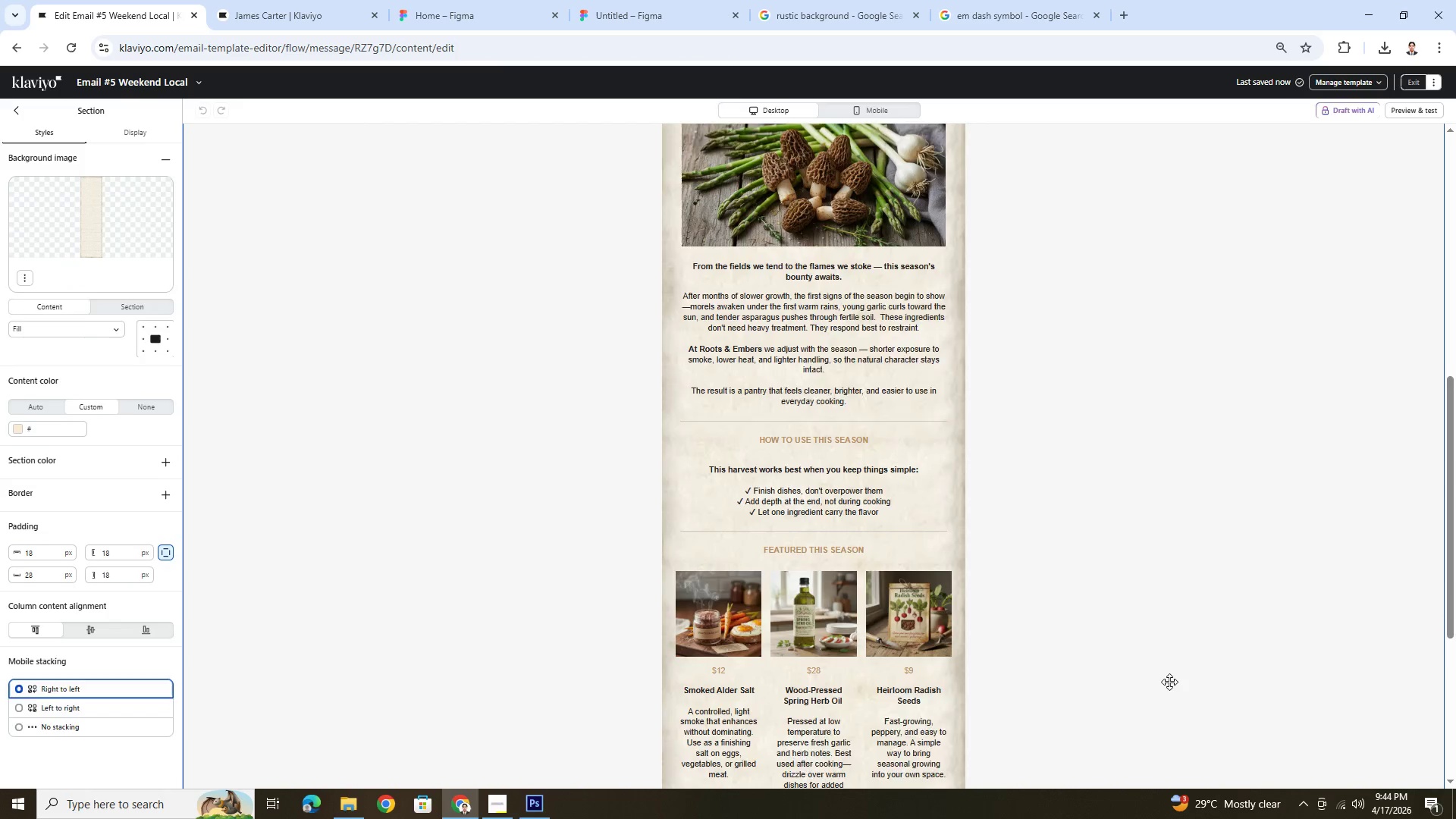 
scroll: coordinate [1170, 669], scroll_direction: up, amount: 10.0
 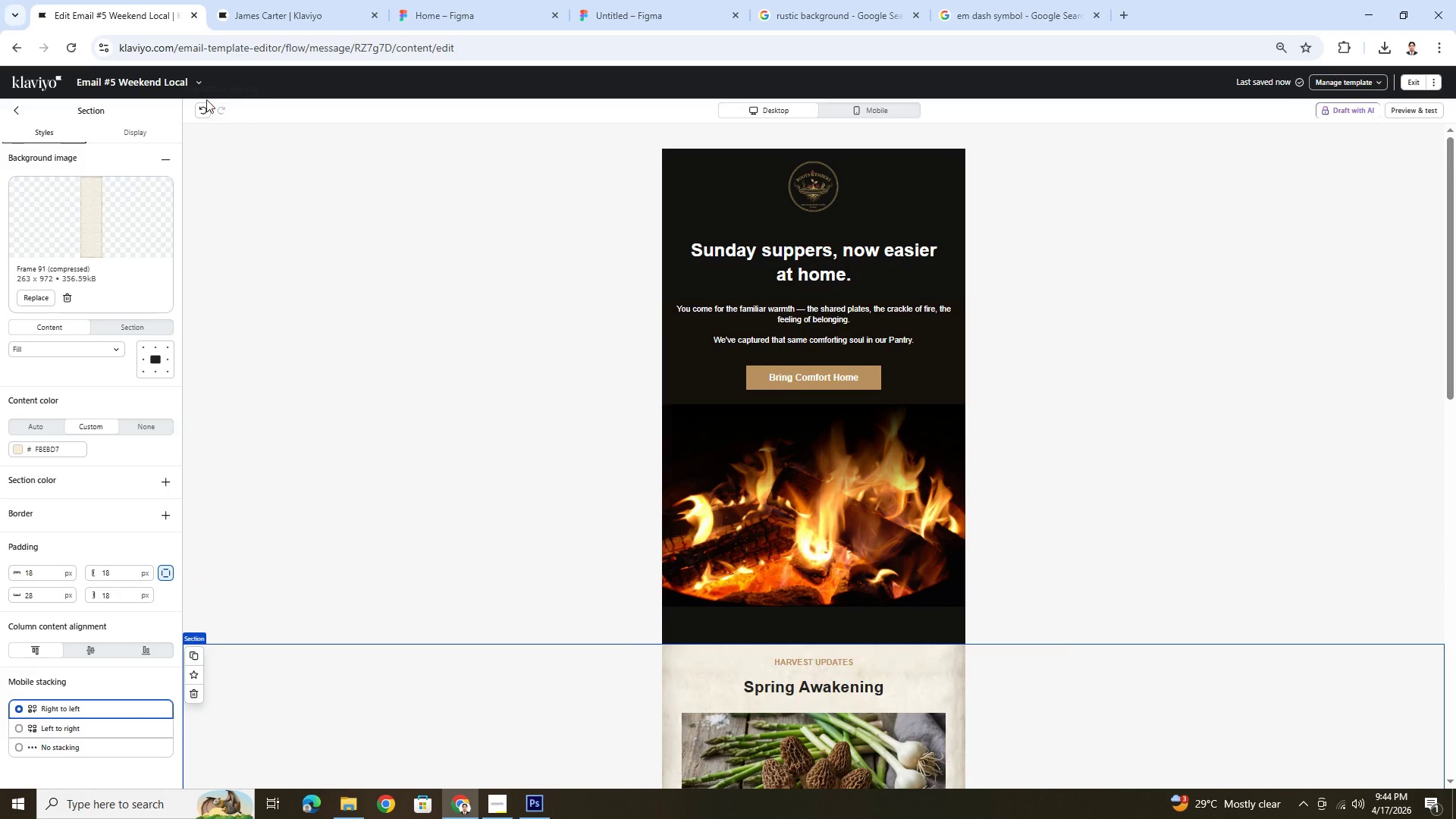 
left_click([195, 86])
 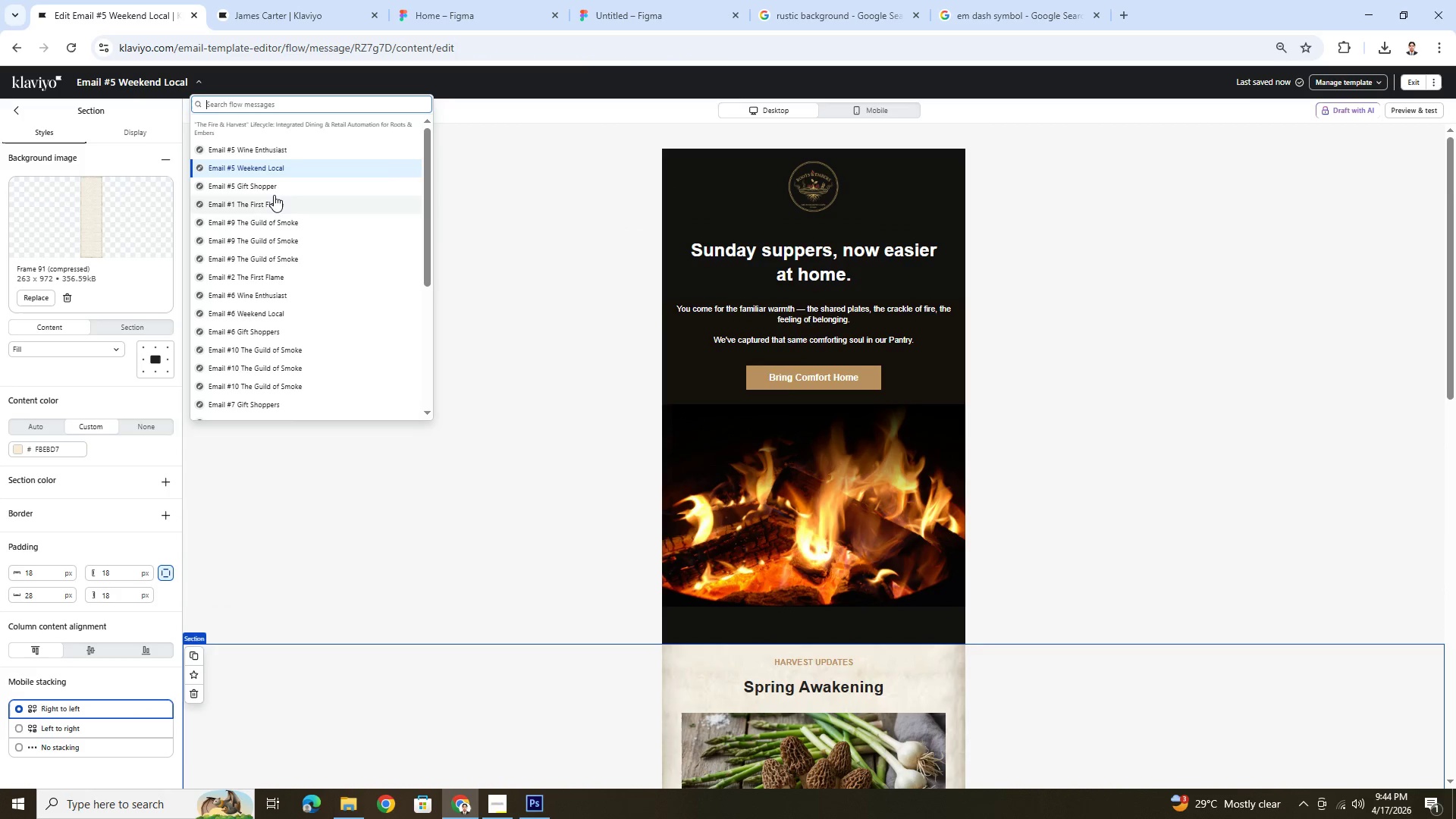 
left_click([278, 189])
 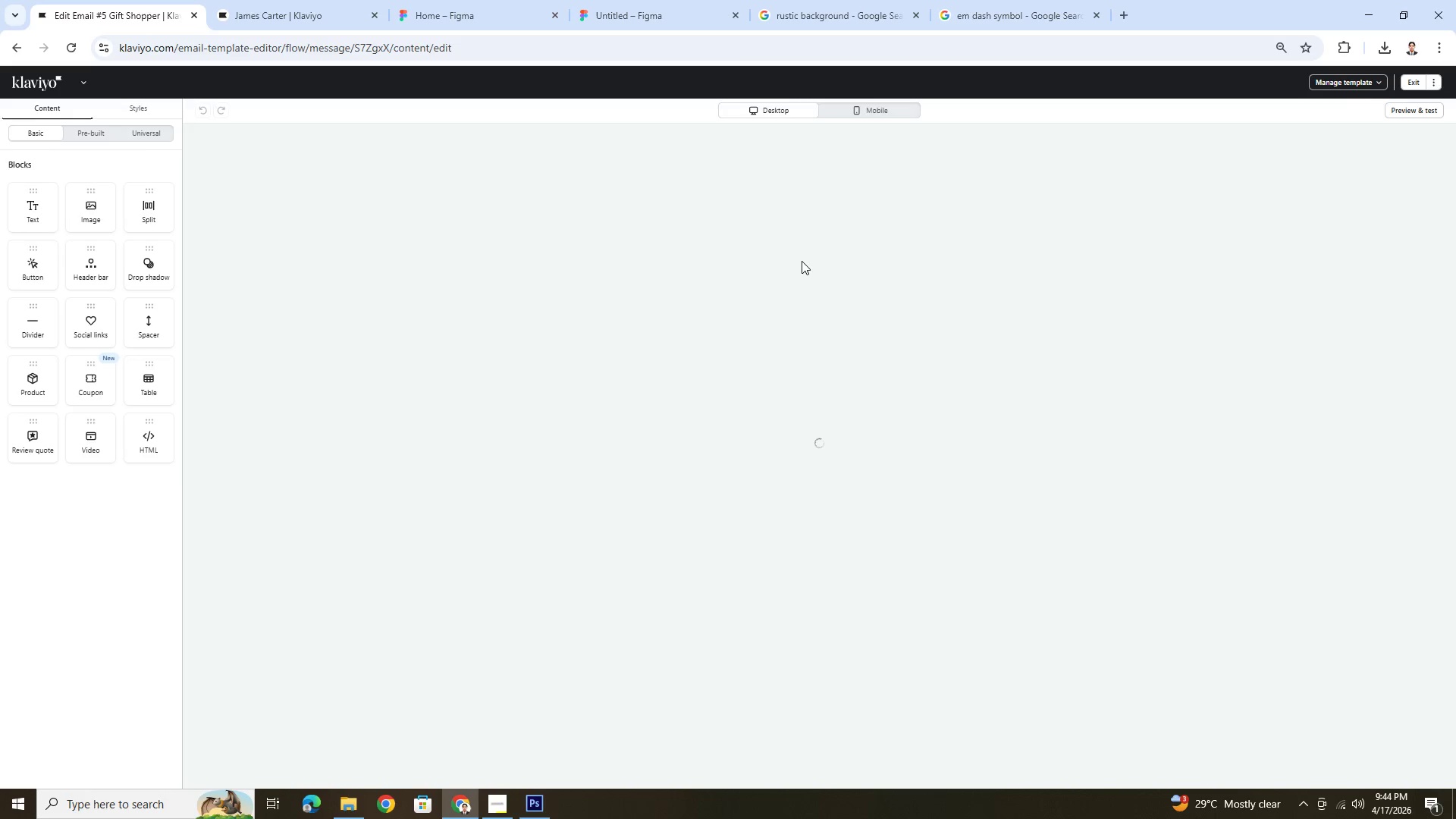 
wait(13.45)
 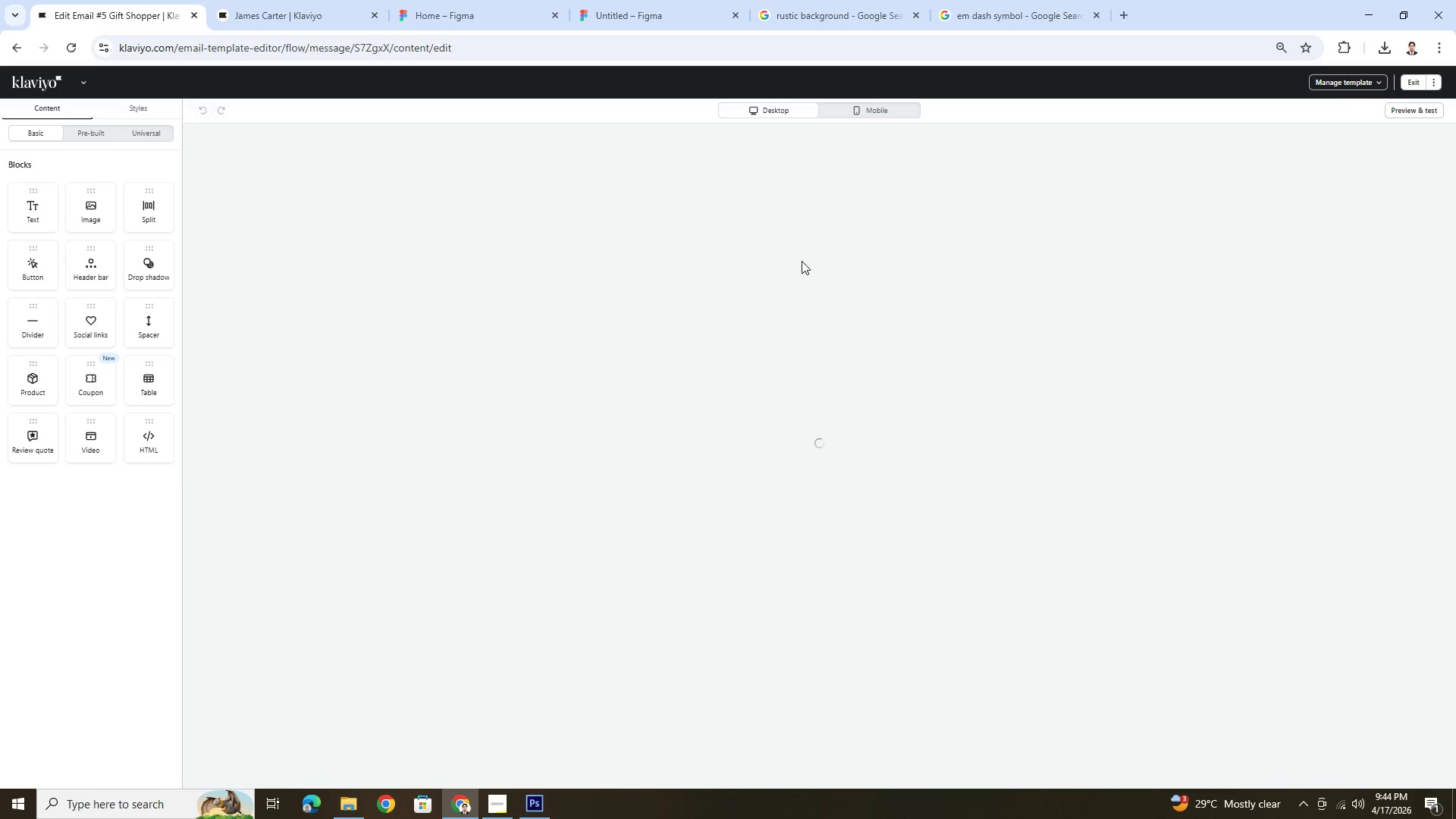 
left_click([874, 377])
 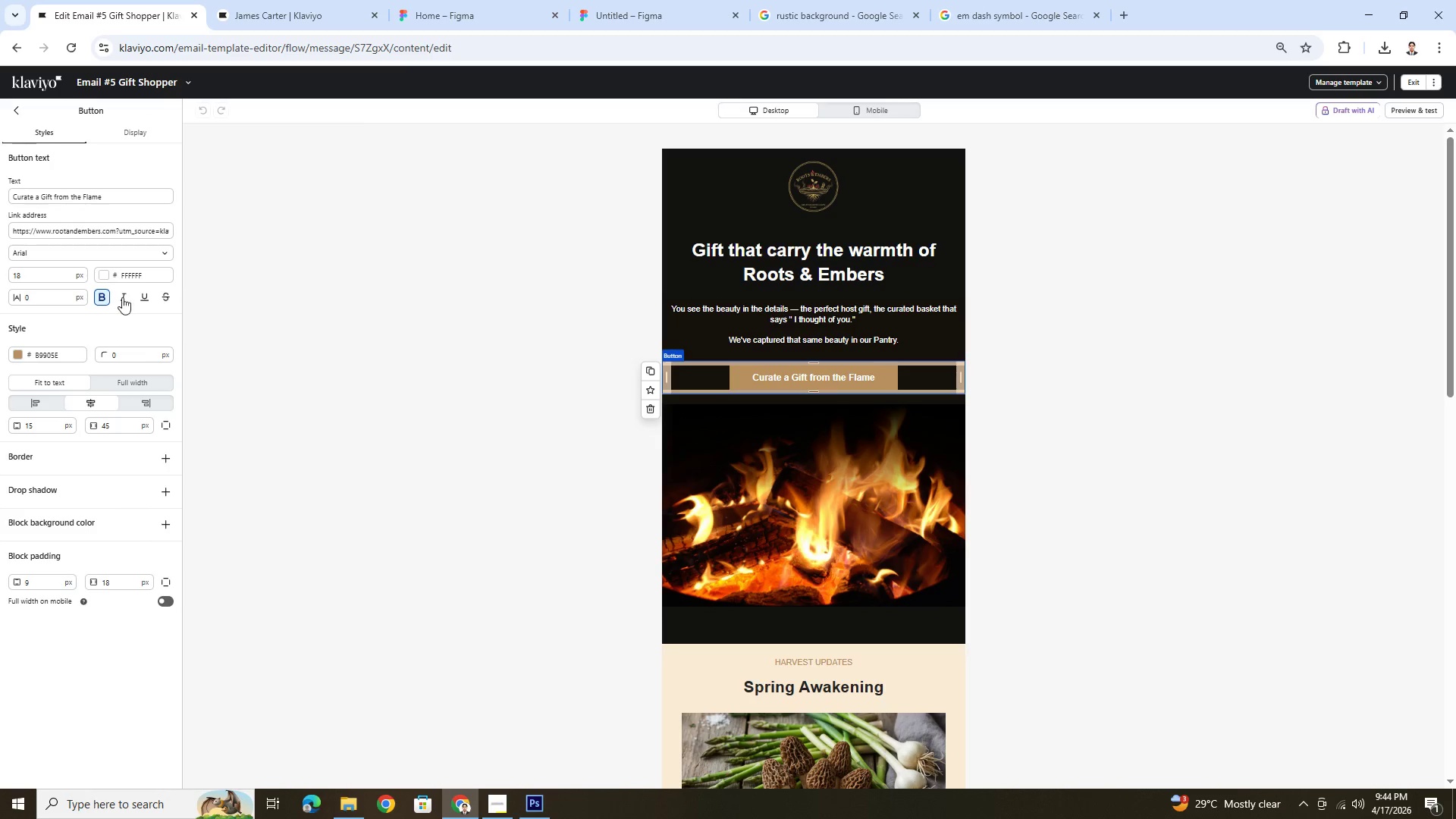 
left_click_drag(start_coordinate=[158, 231], to_coordinate=[171, 230])
 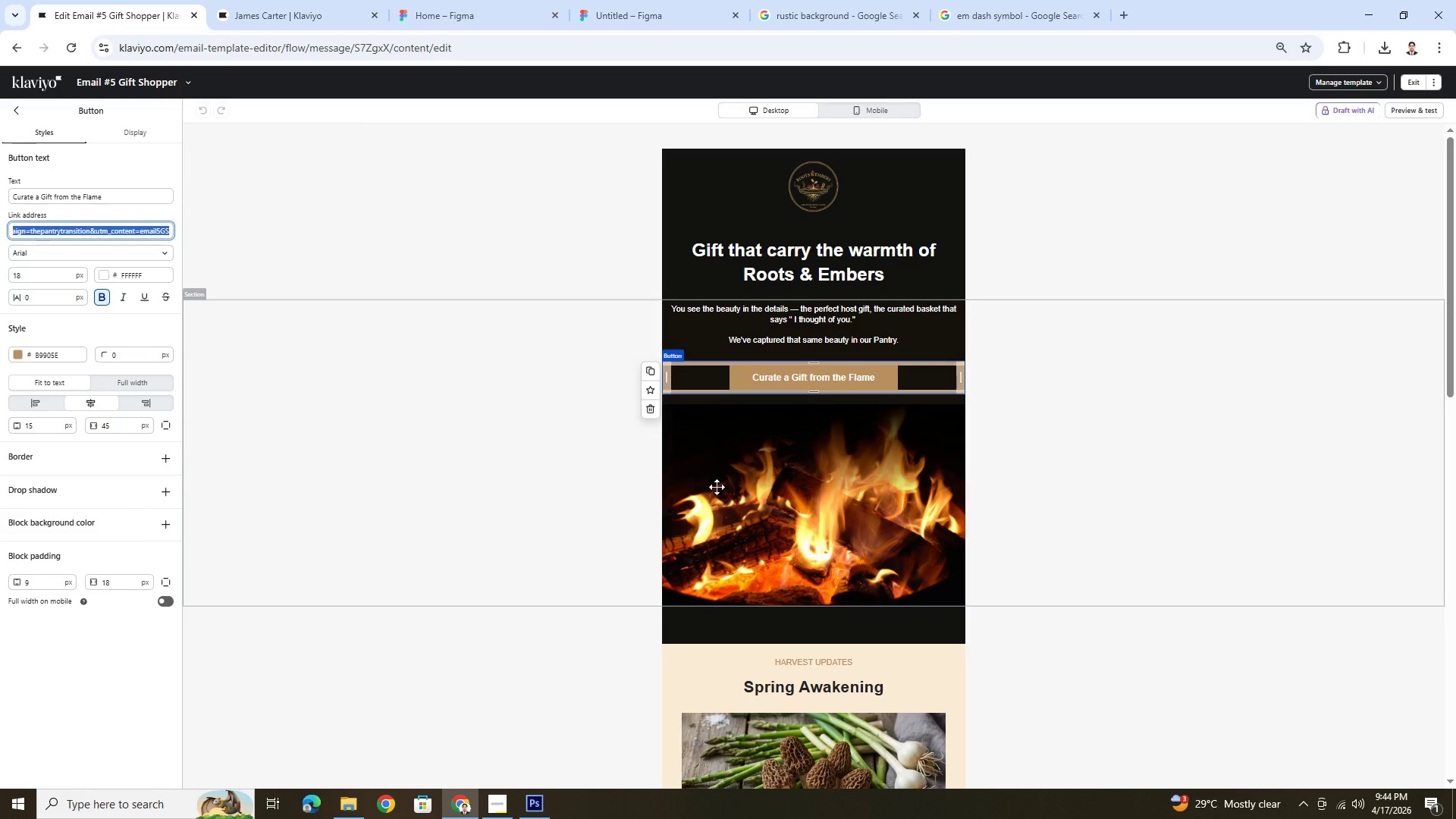 
scroll: coordinate [802, 507], scroll_direction: down, amount: 4.0
 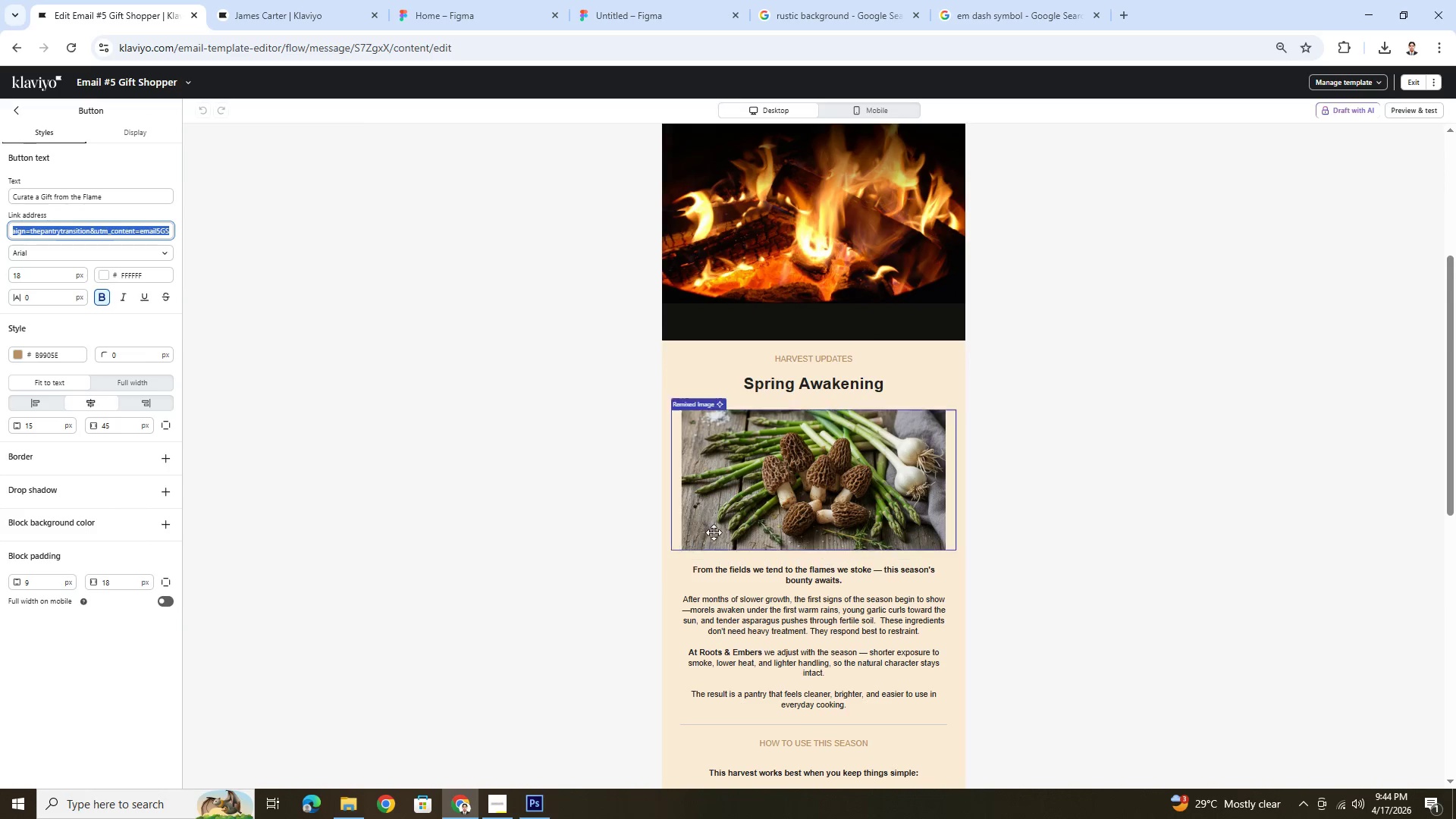 
left_click([472, 490])
 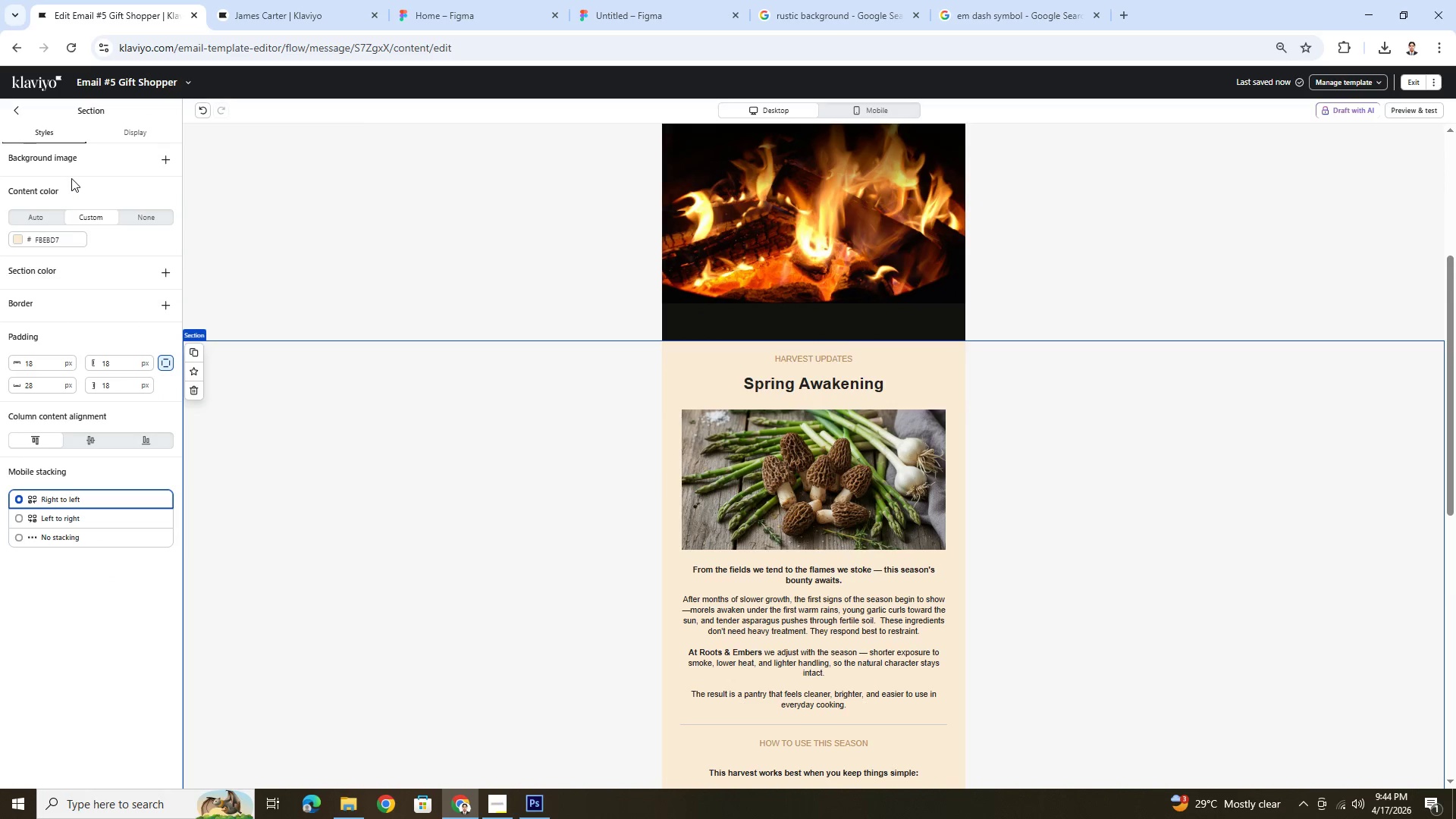 
left_click([158, 162])
 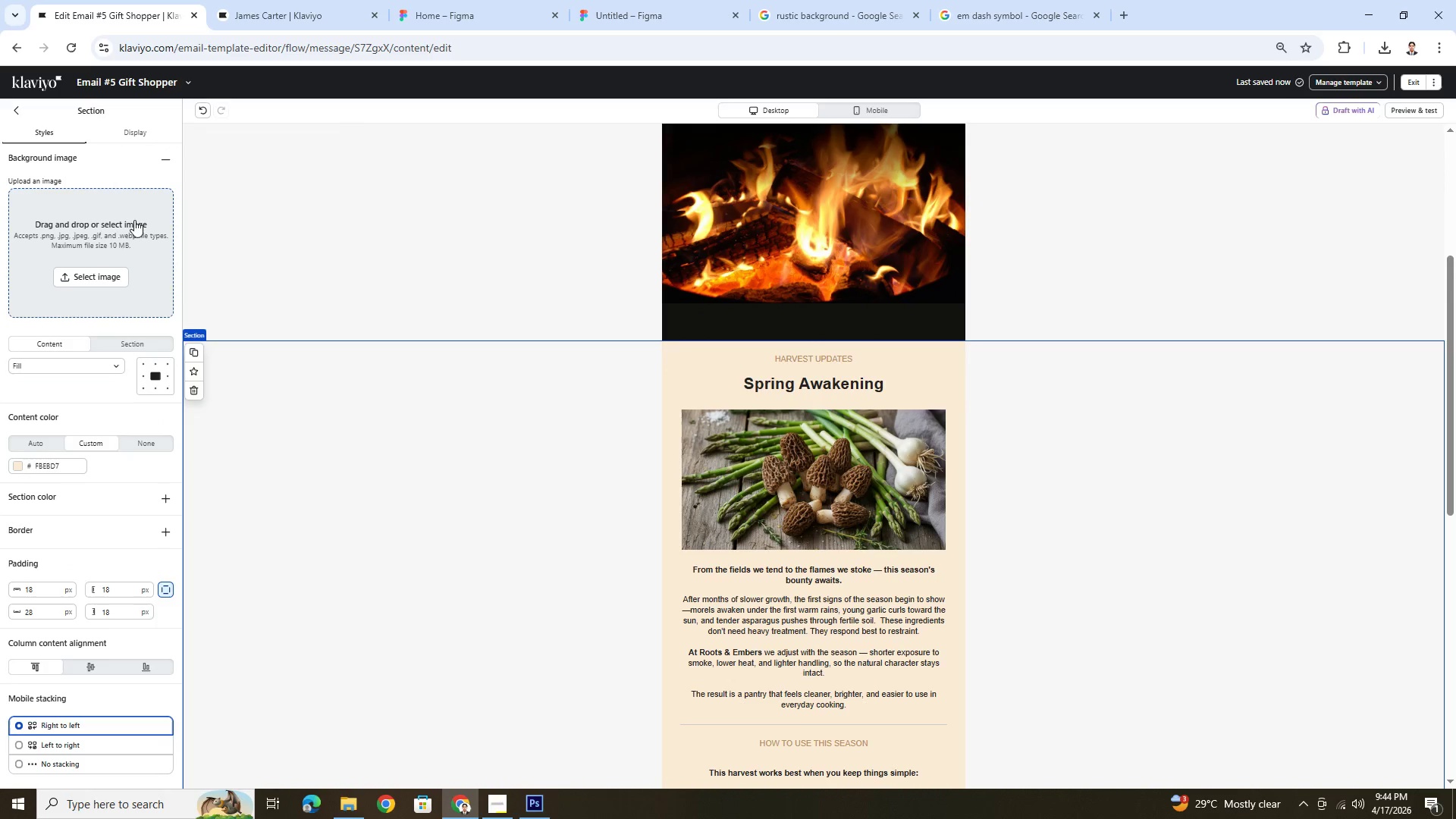 
left_click([98, 277])
 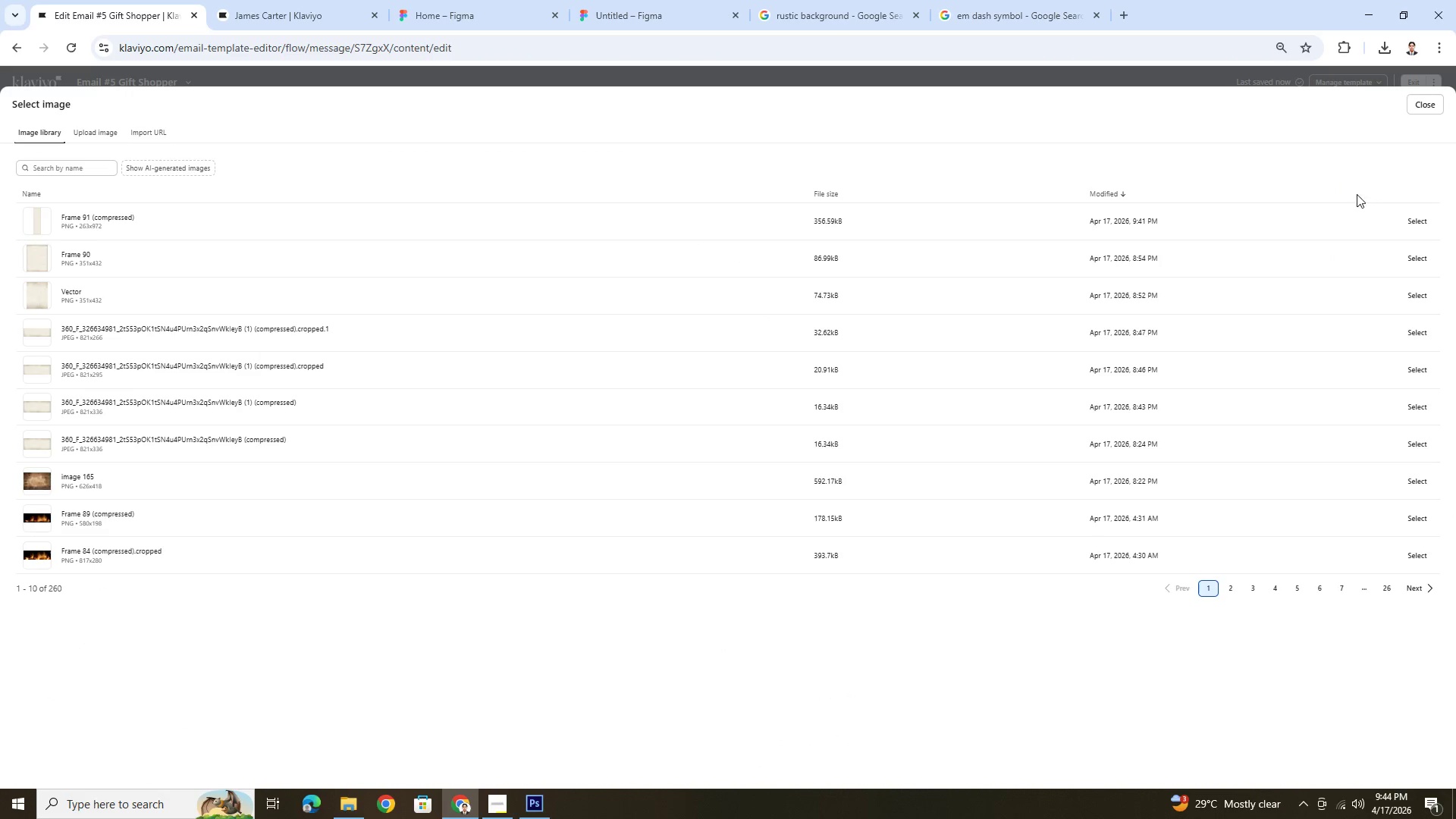 
left_click([1413, 214])
 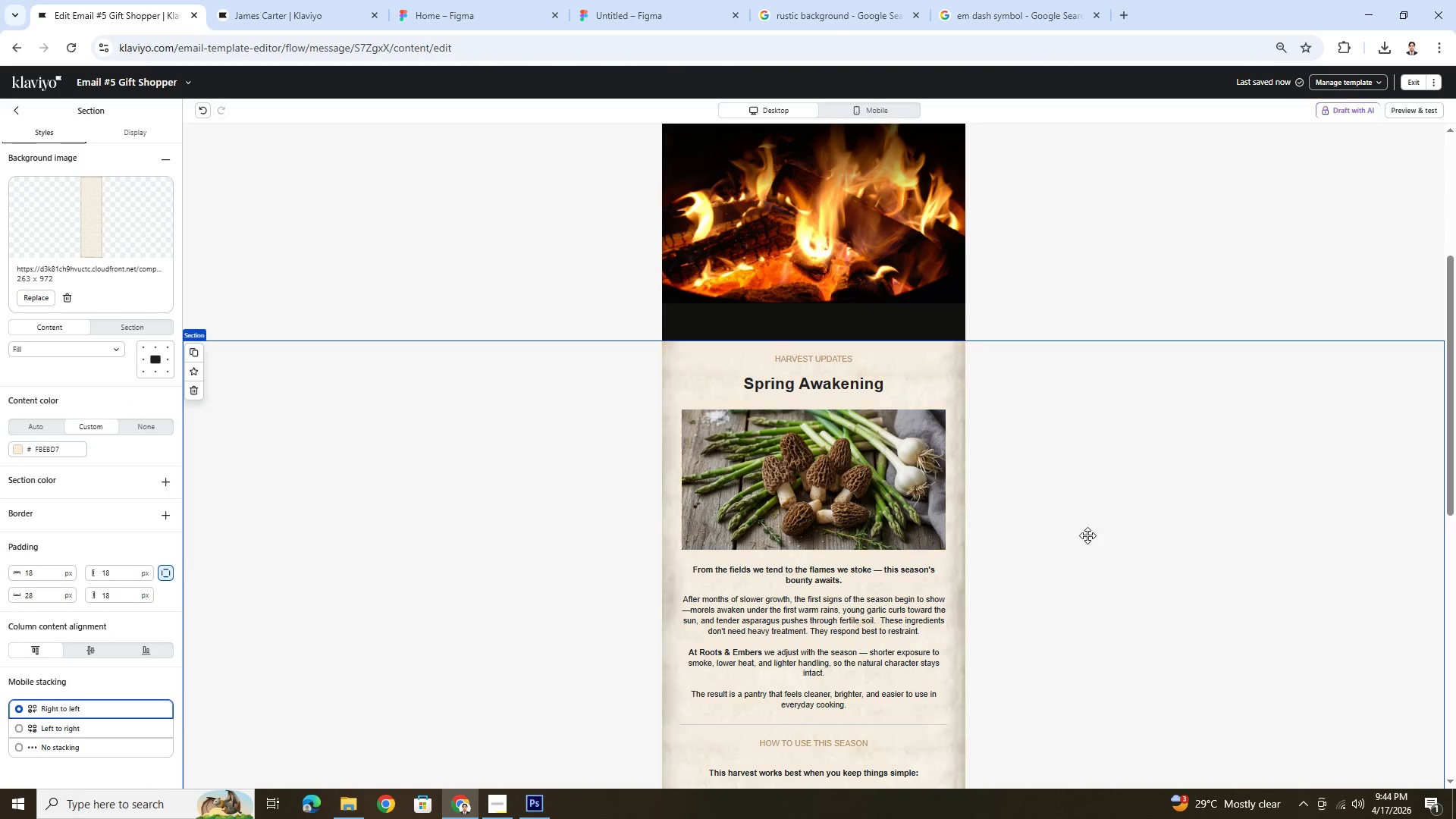 
scroll: coordinate [1087, 535], scroll_direction: down, amount: 4.0
 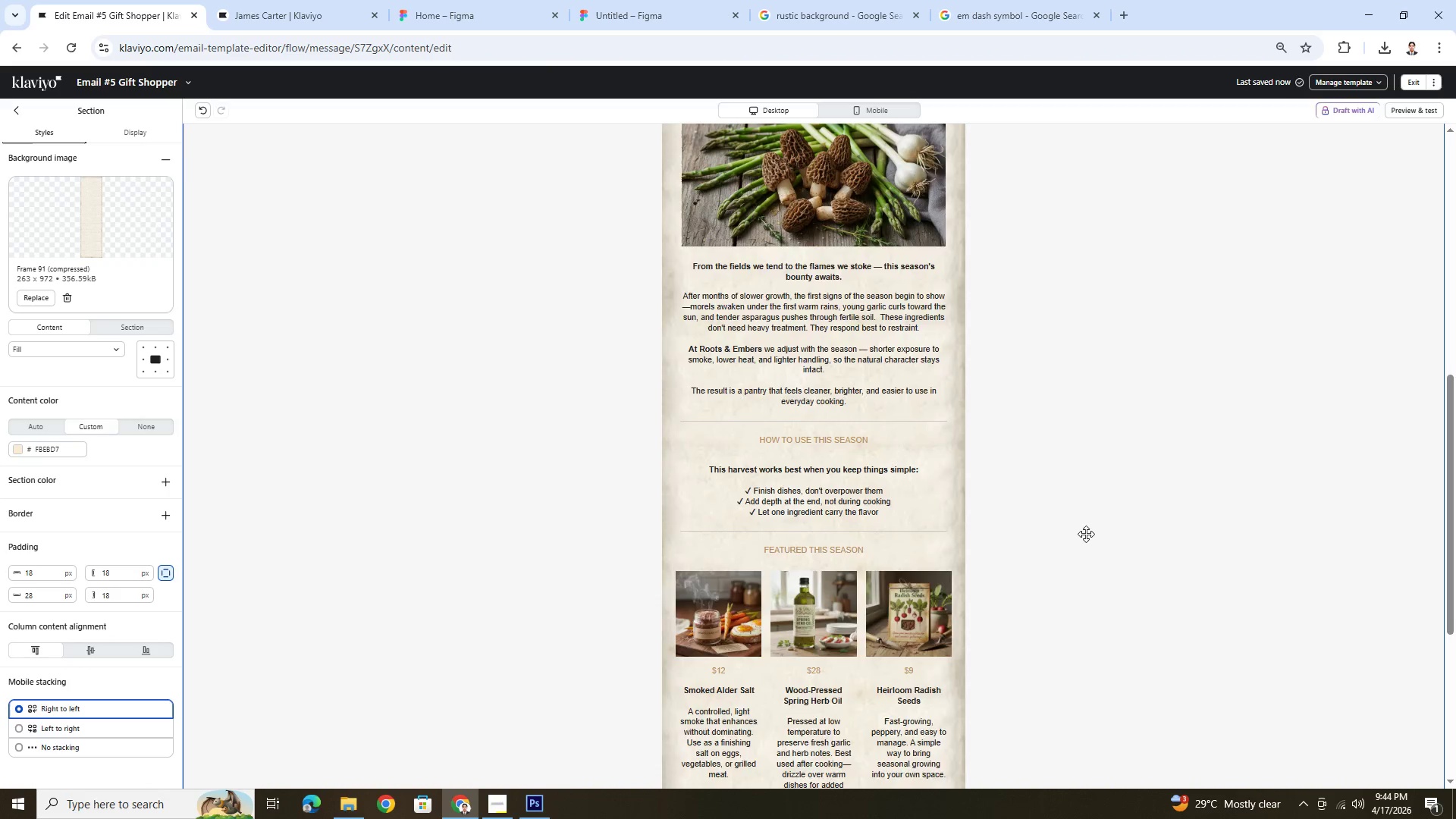 
scroll: coordinate [1086, 534], scroll_direction: up, amount: 2.0
 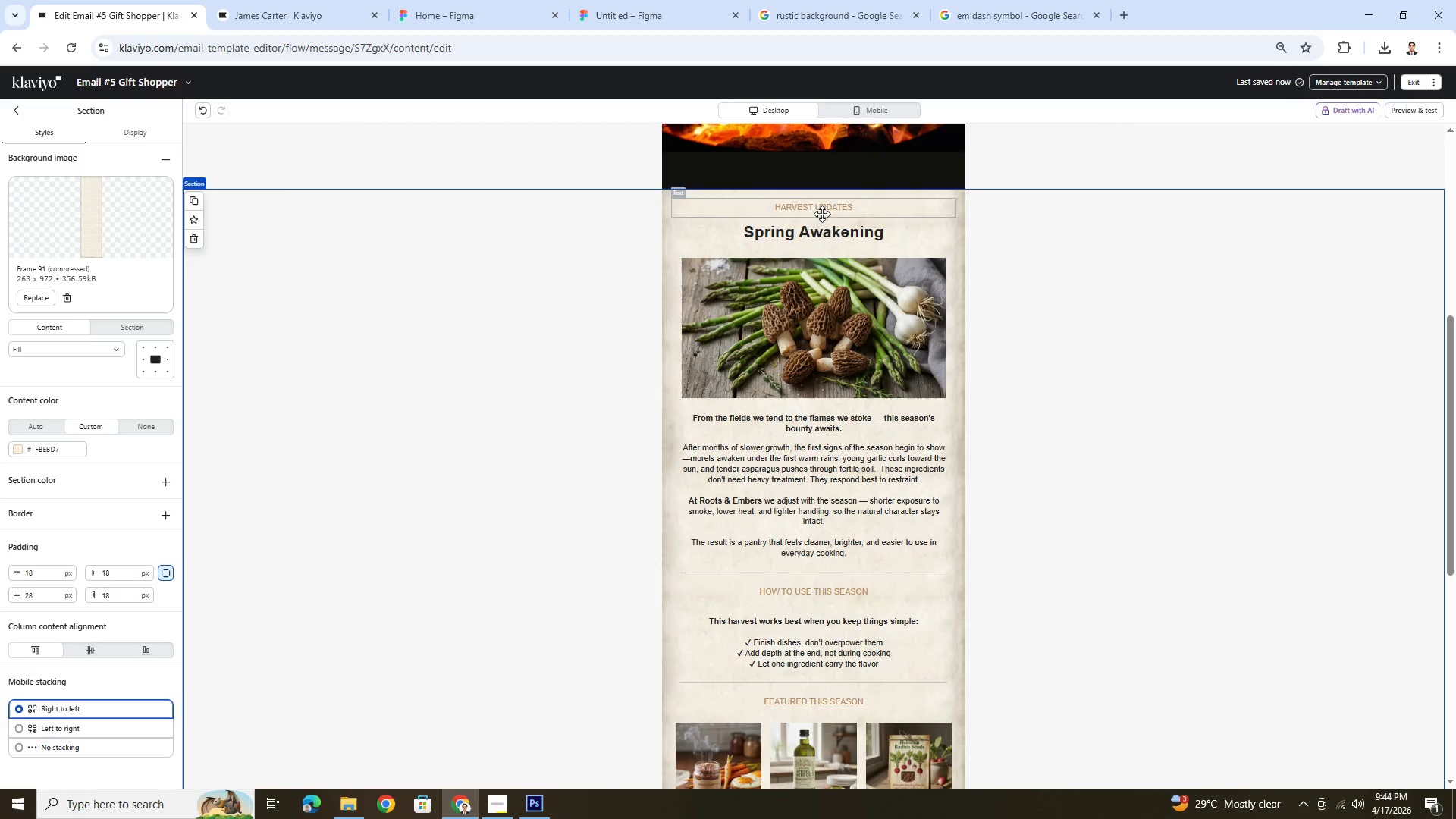 
double_click([826, 208])
 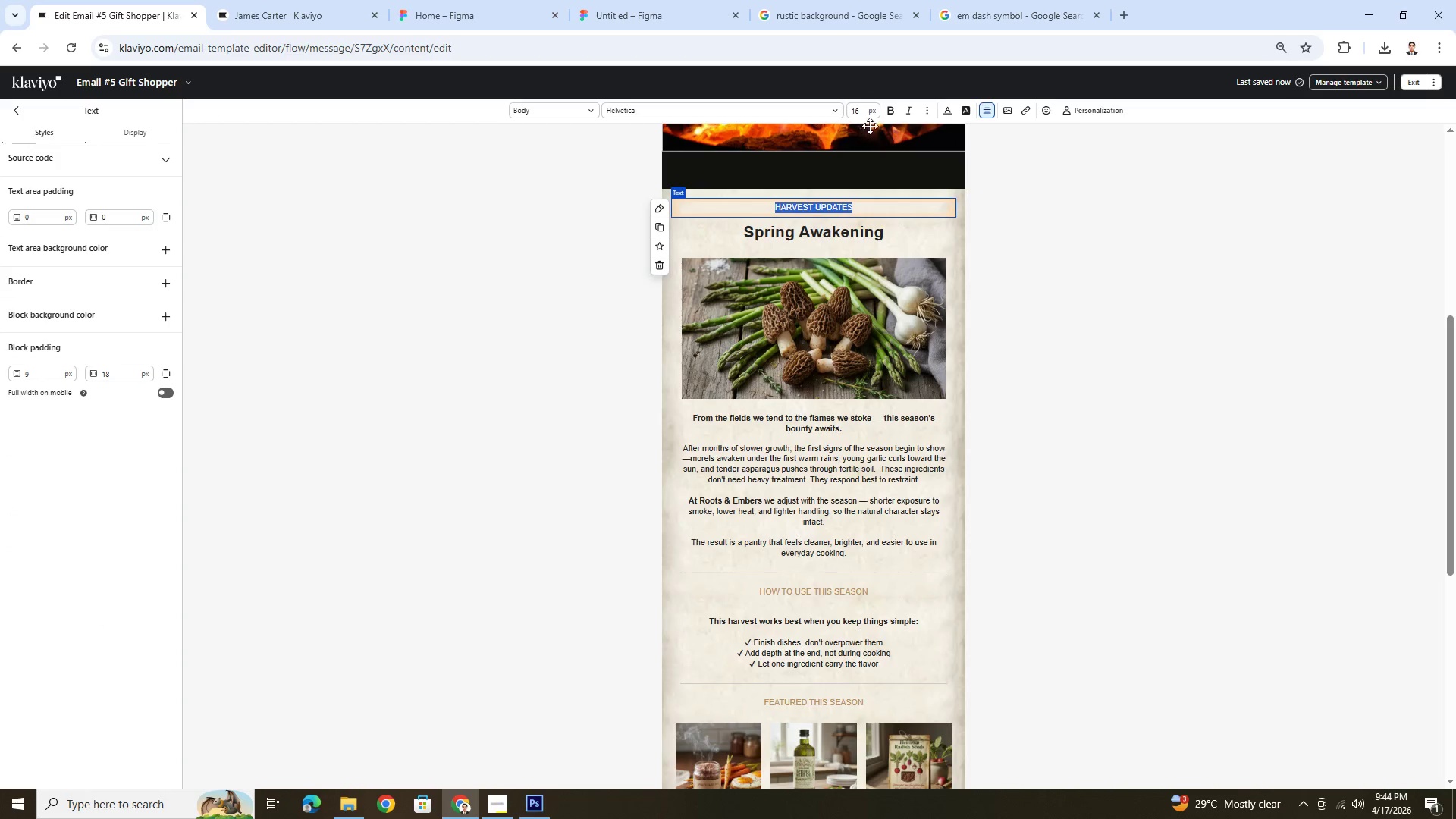 
left_click([893, 107])
 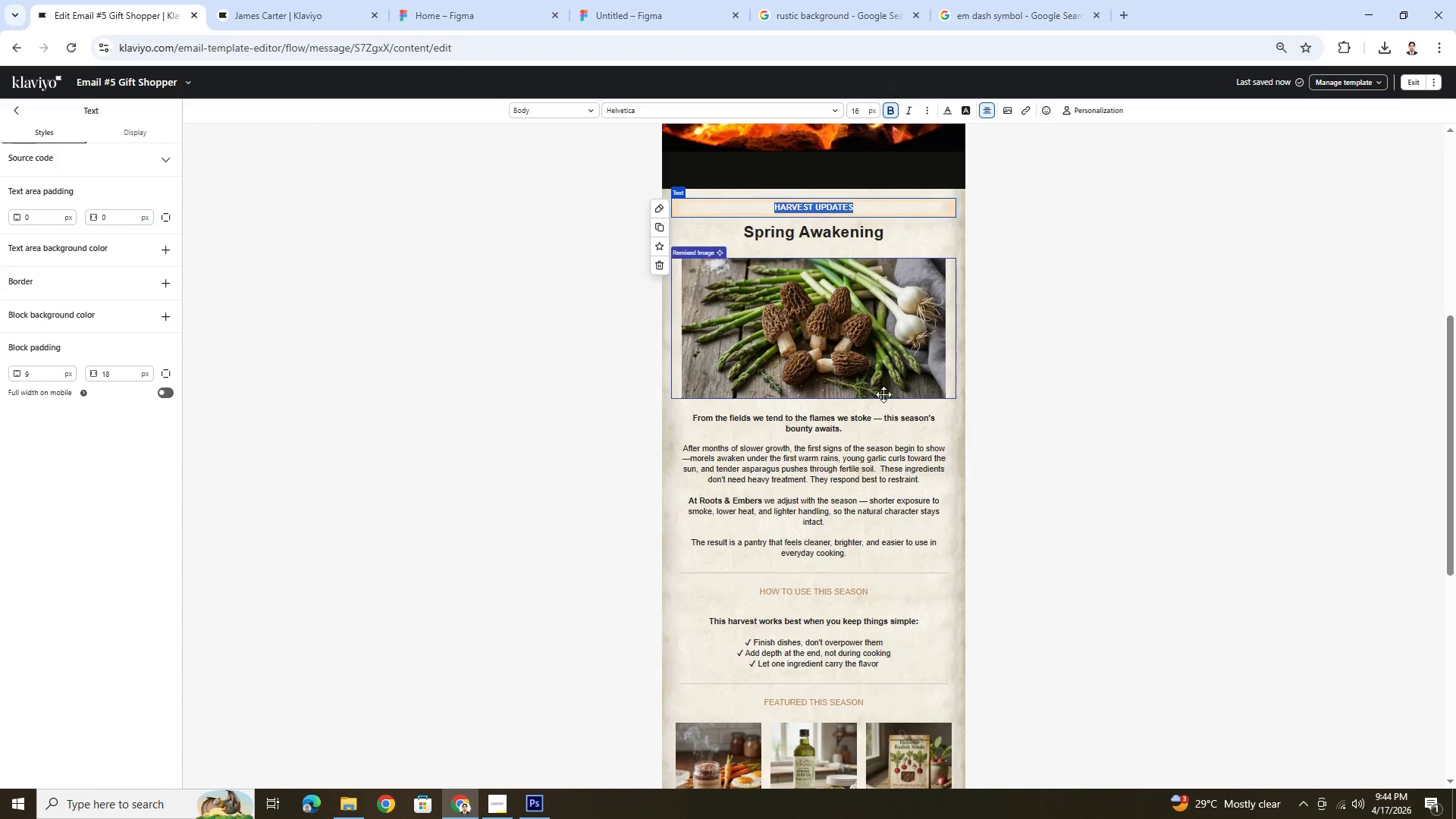 
scroll: coordinate [883, 428], scroll_direction: down, amount: 2.0
 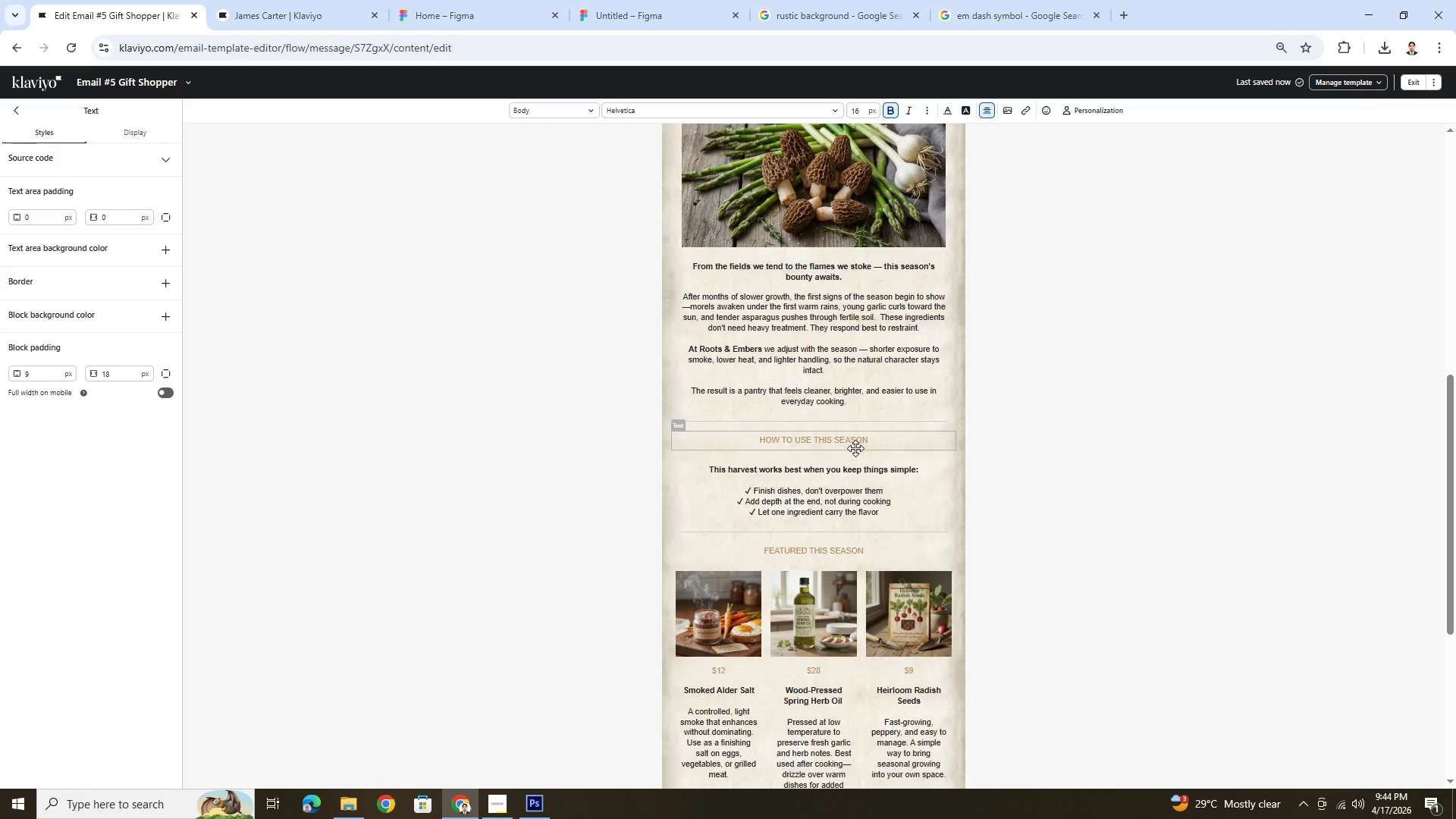 
double_click([855, 448])
 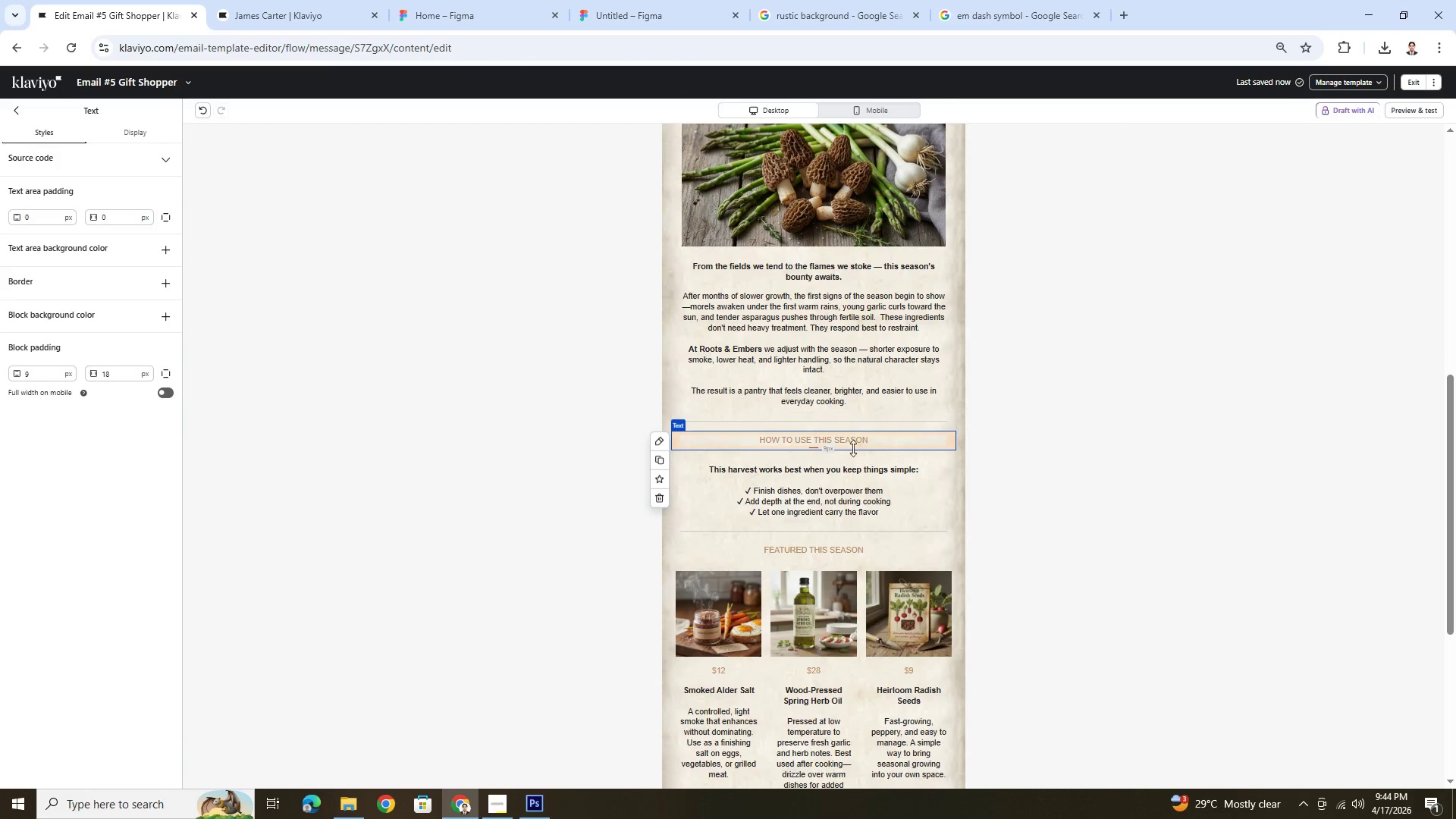 
double_click([850, 444])
 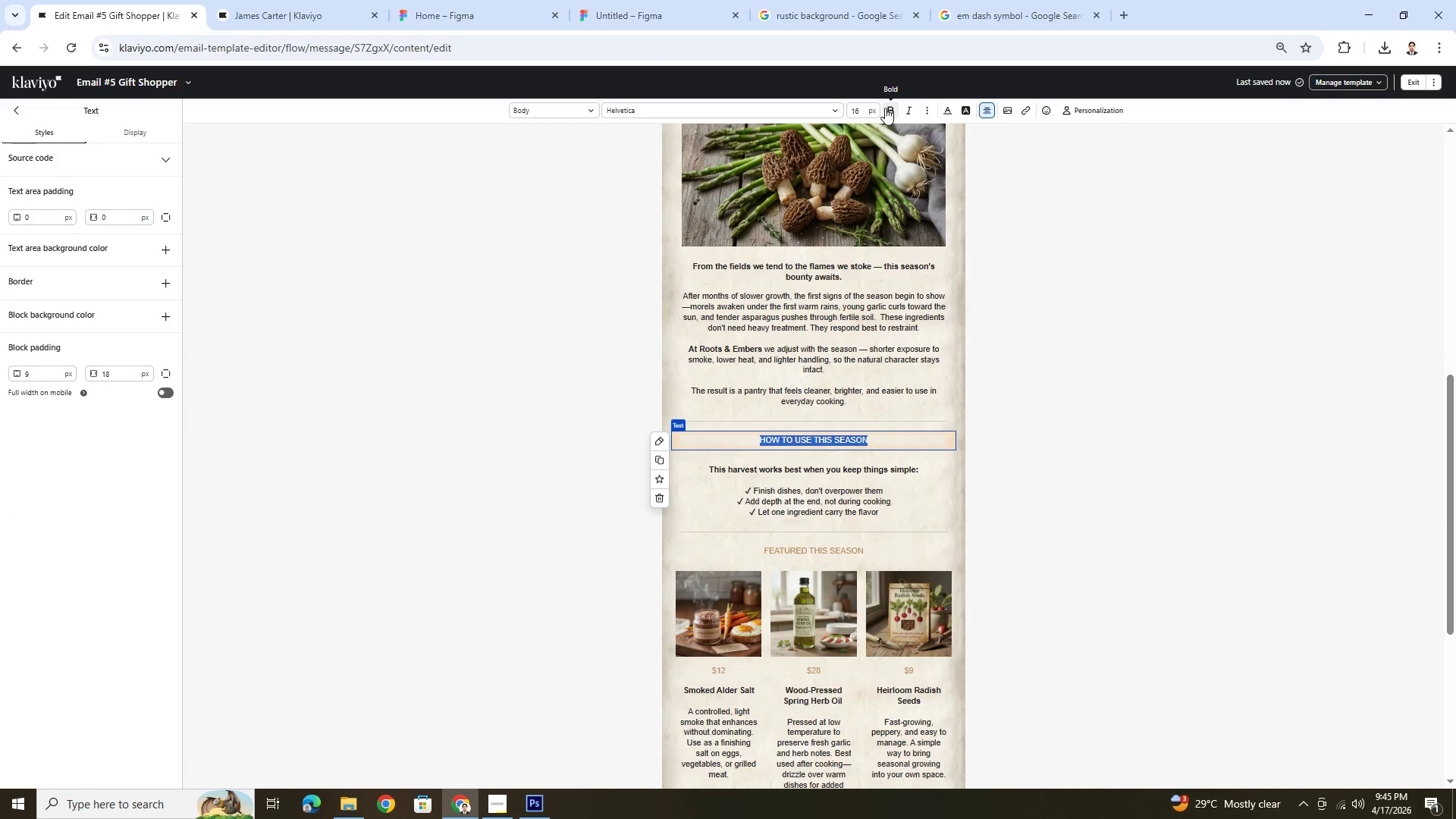 
scroll: coordinate [924, 366], scroll_direction: down, amount: 4.0
 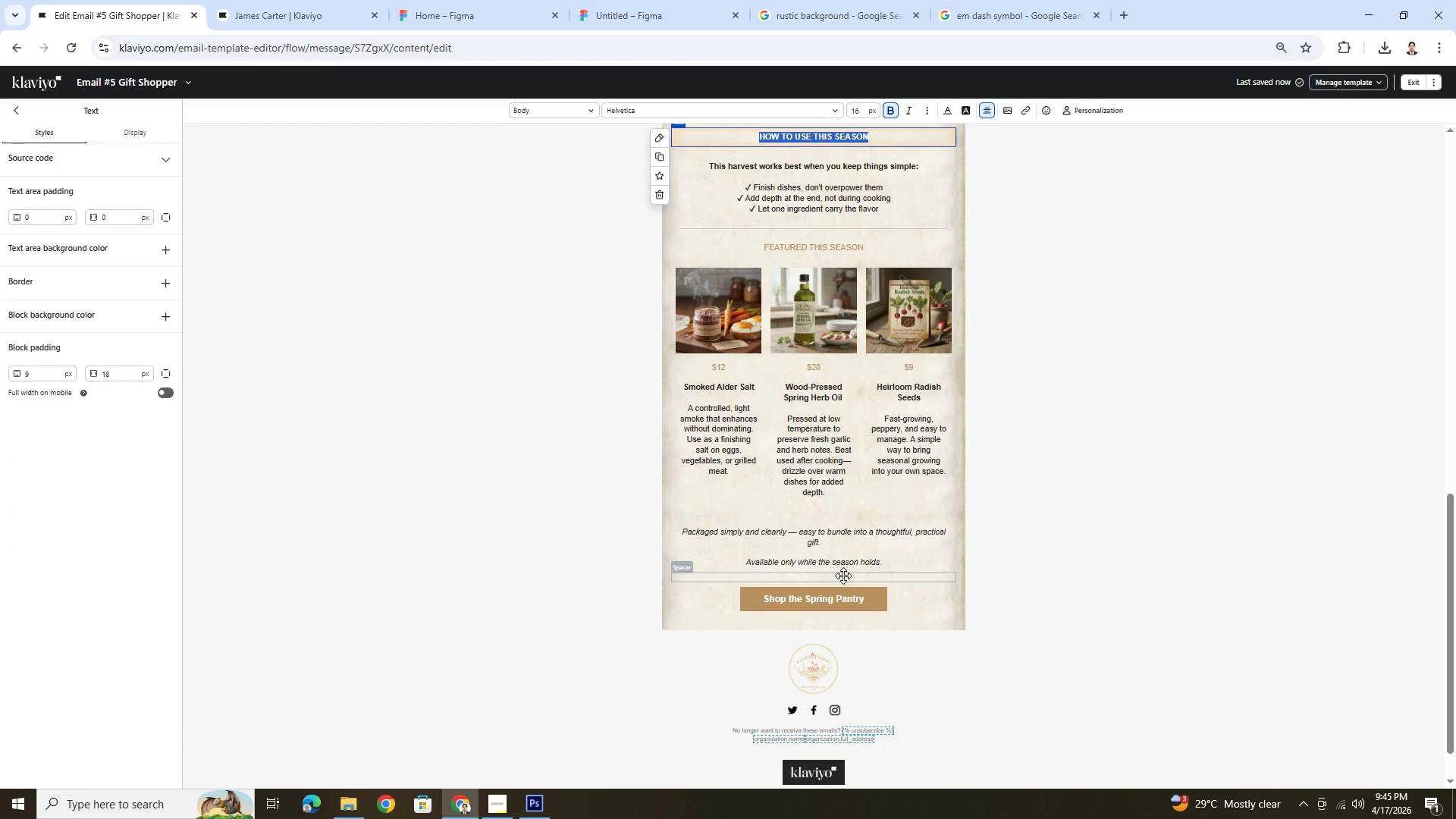 
left_click([843, 597])
 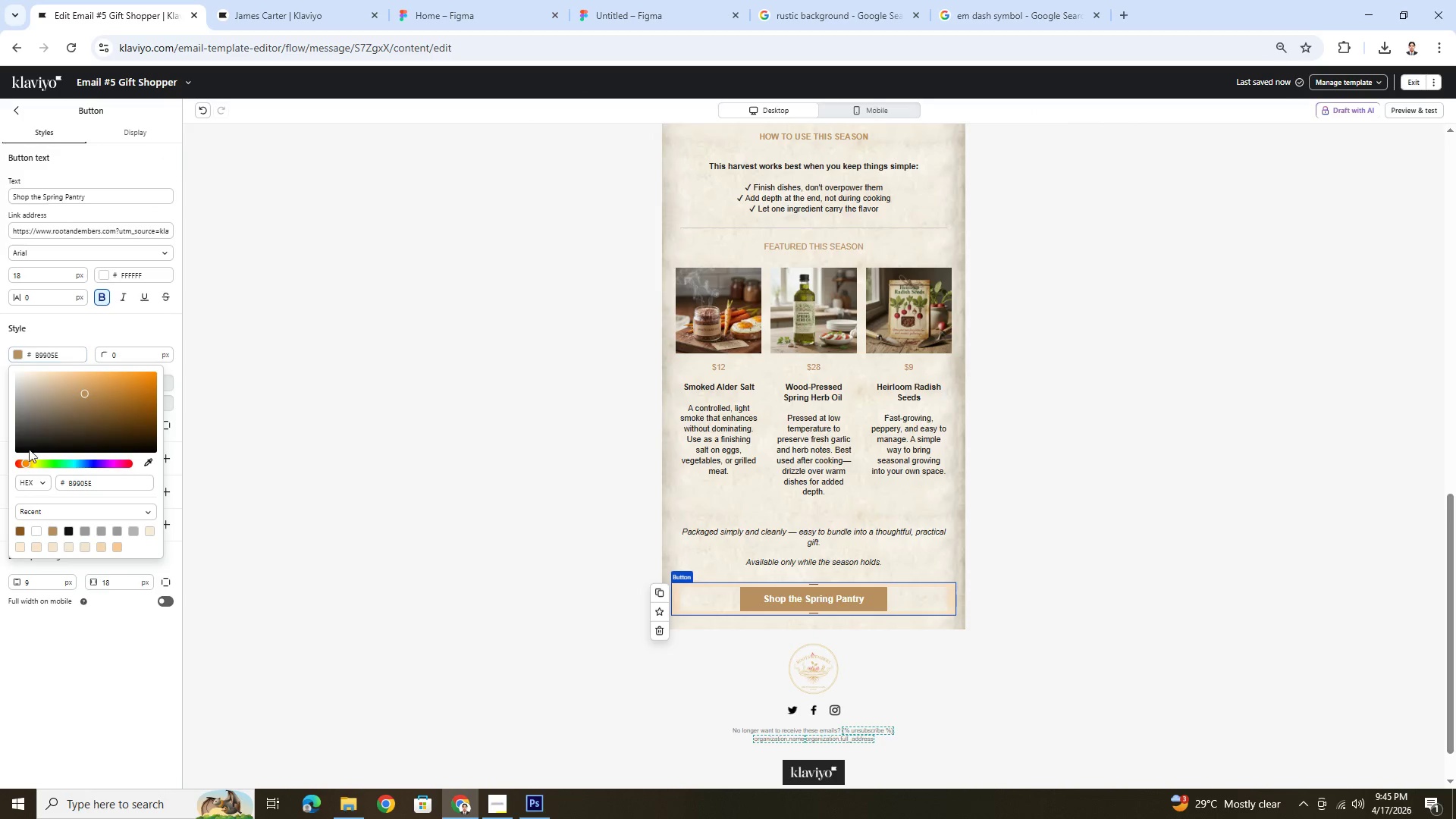 
left_click([20, 533])
 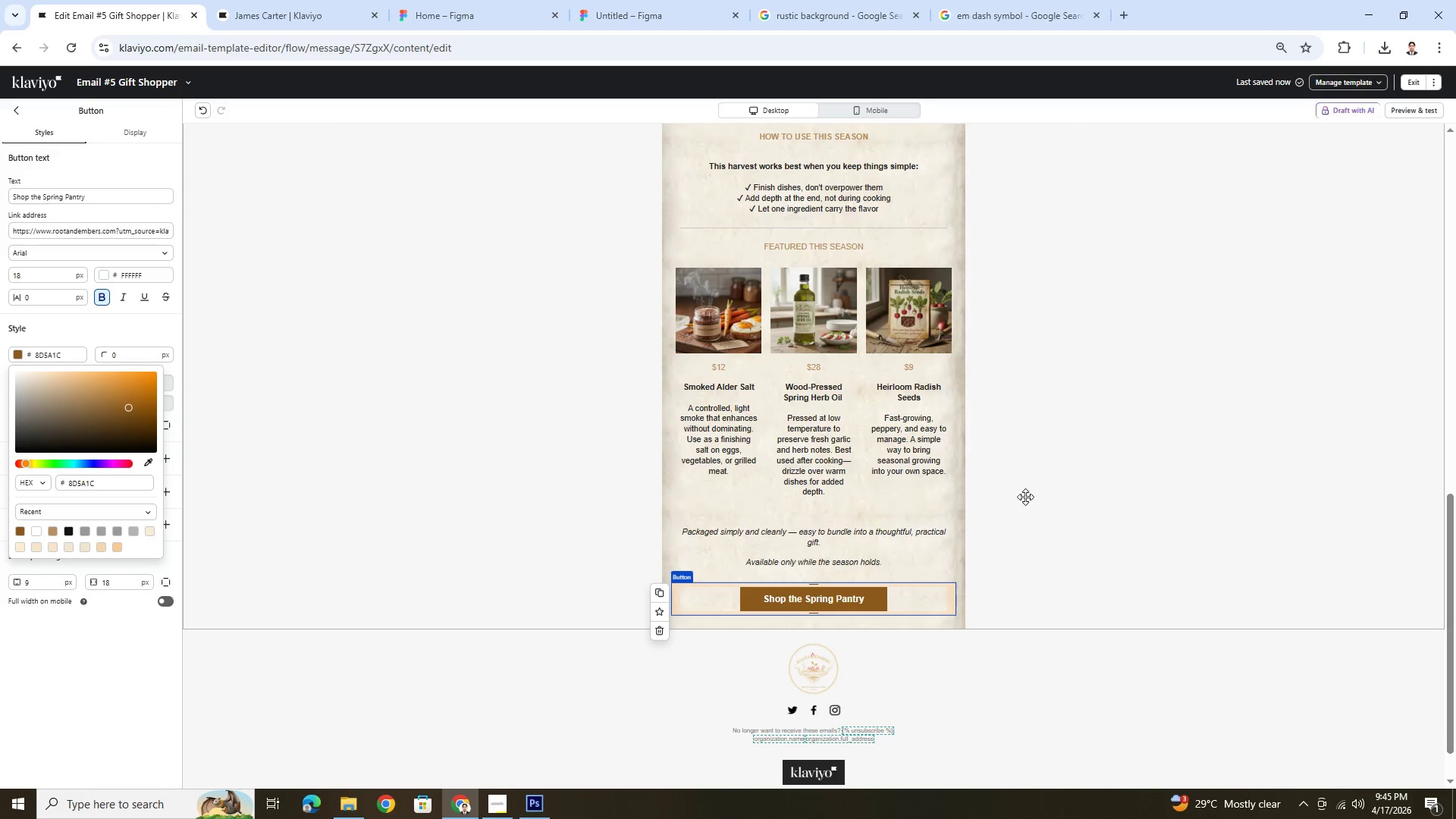 
left_click([1065, 491])
 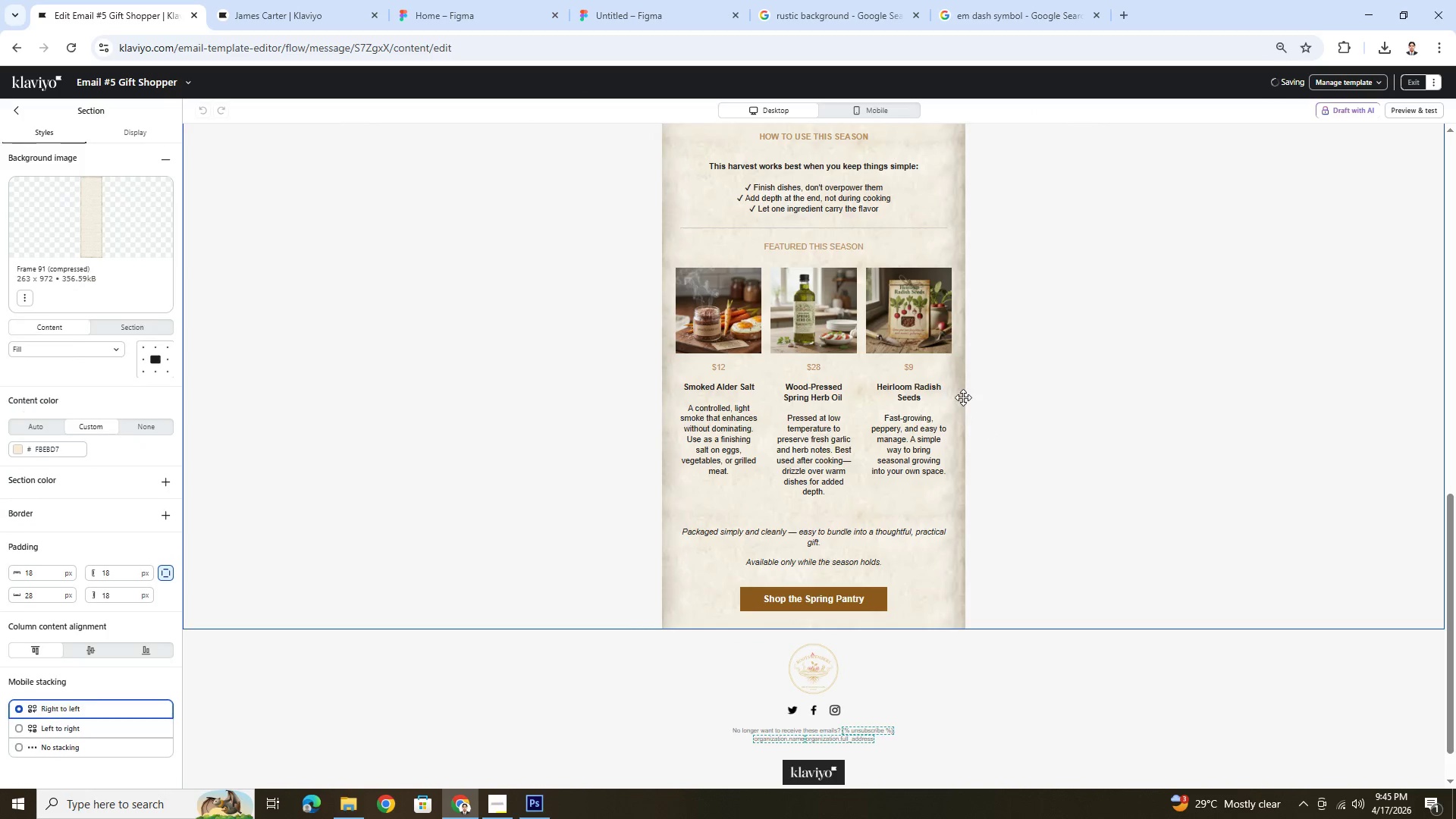 
scroll: coordinate [963, 397], scroll_direction: up, amount: 2.0
 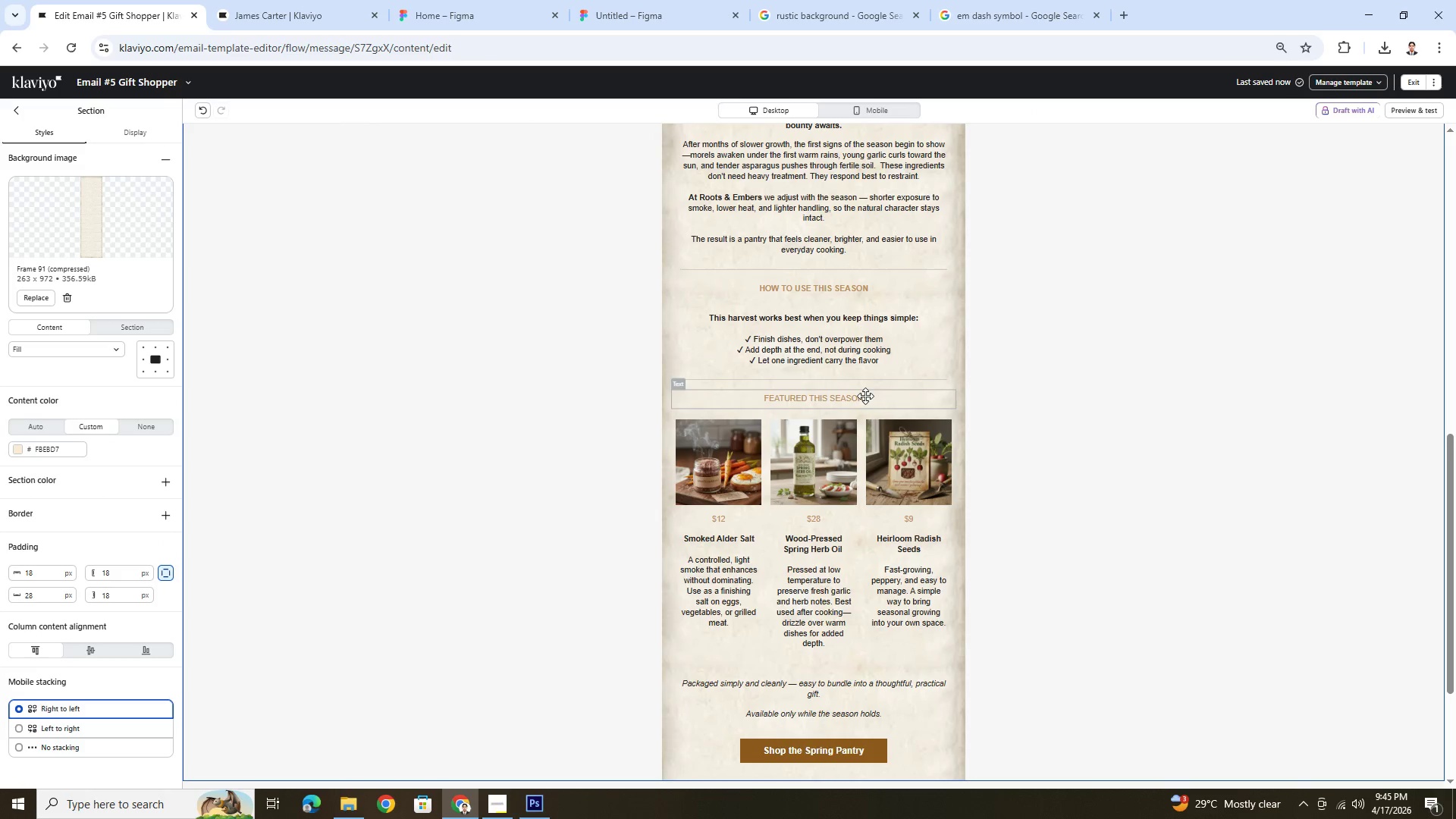 
double_click([864, 397])
 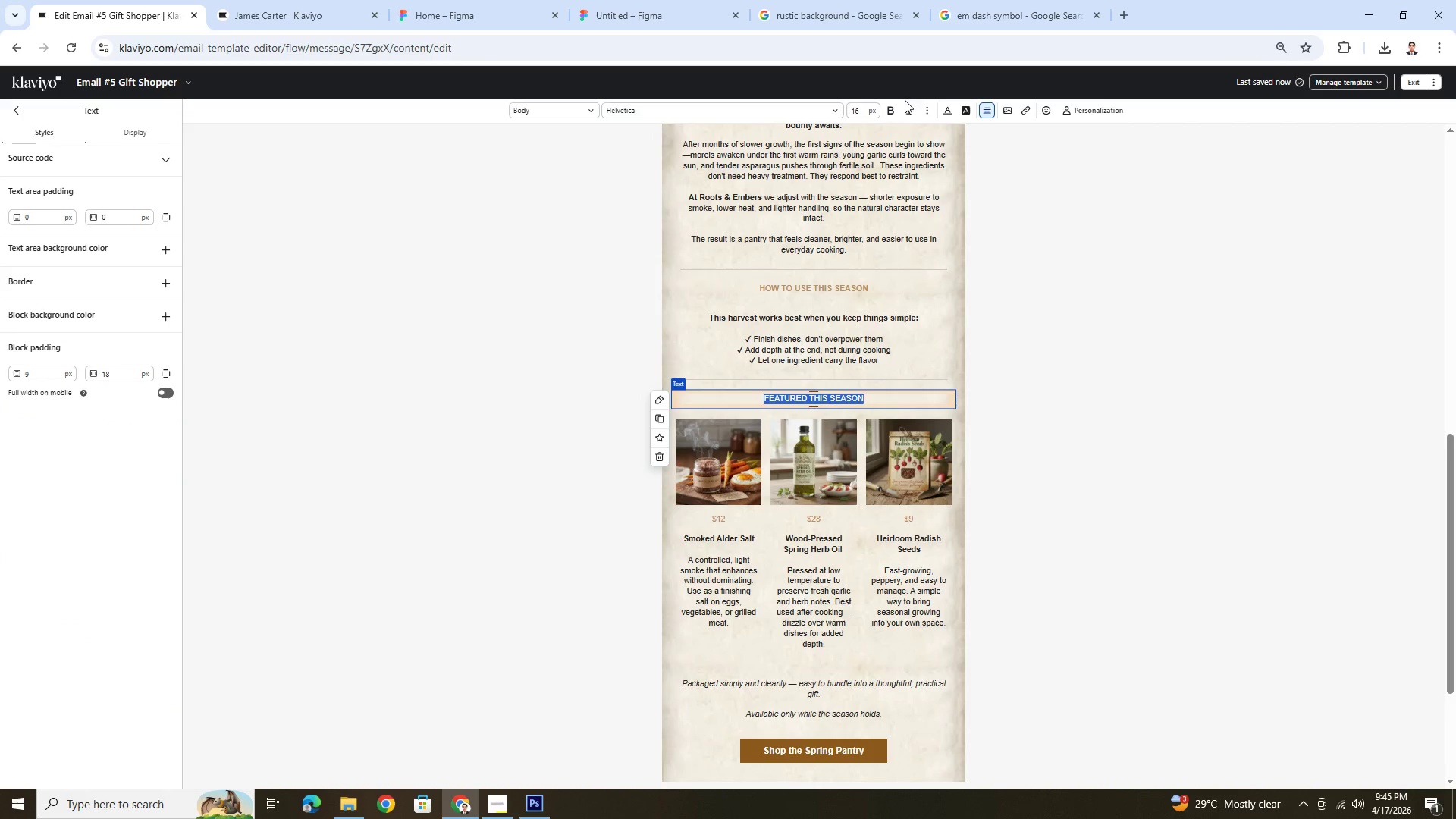 
left_click([890, 108])
 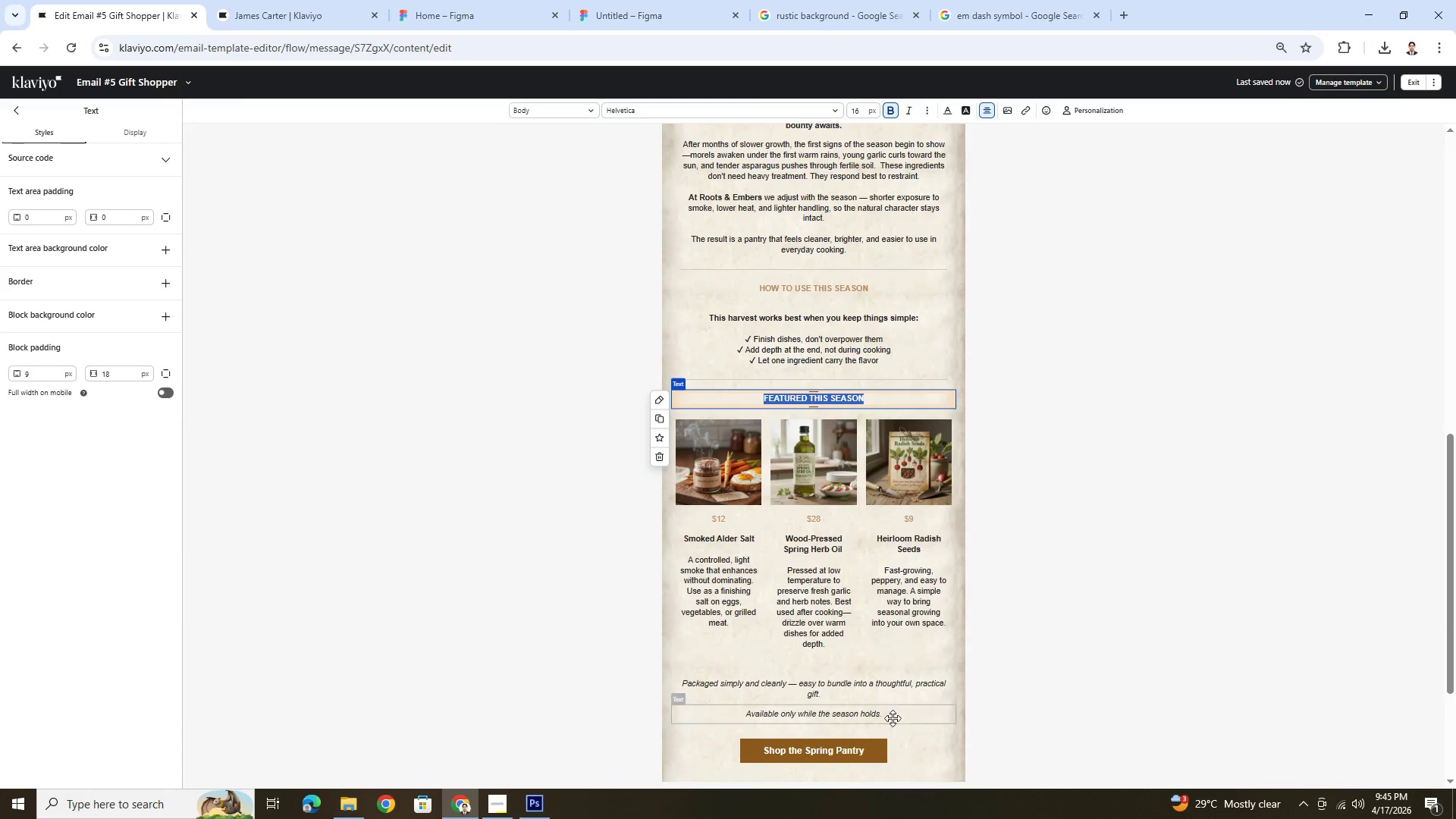 
left_click([884, 739])
 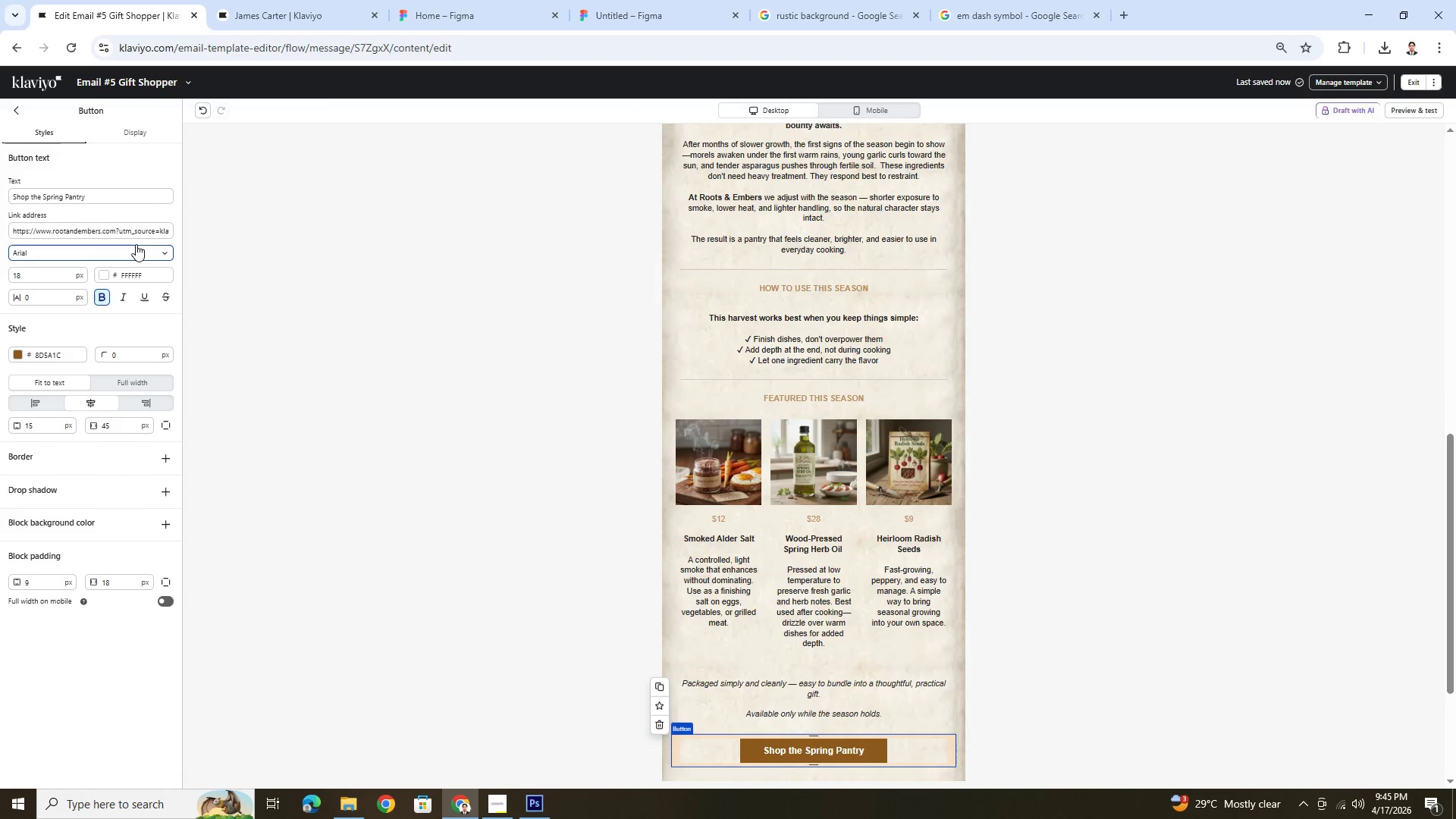 
left_click_drag(start_coordinate=[142, 232], to_coordinate=[165, 230])
 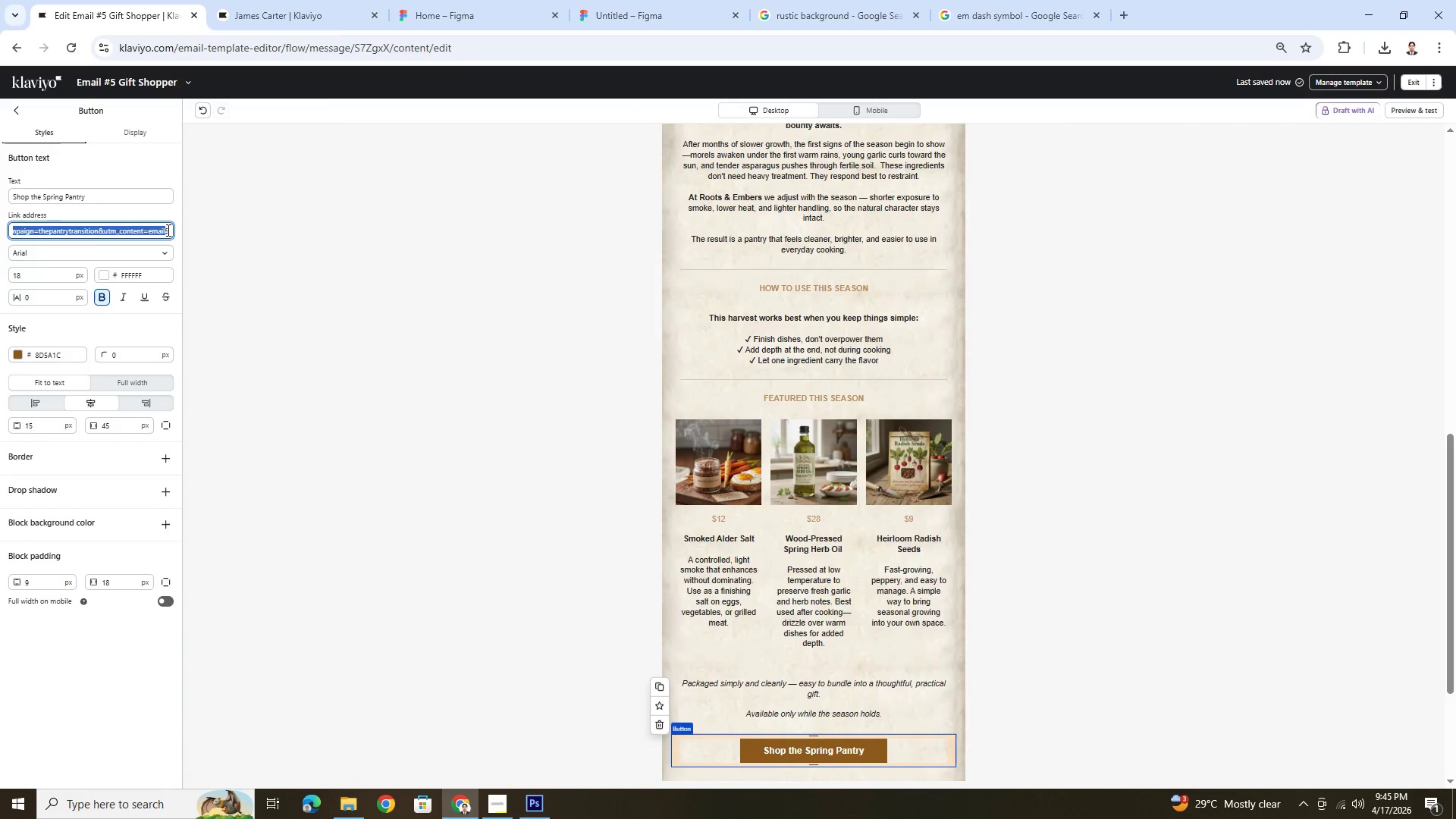 
left_click([167, 230])
 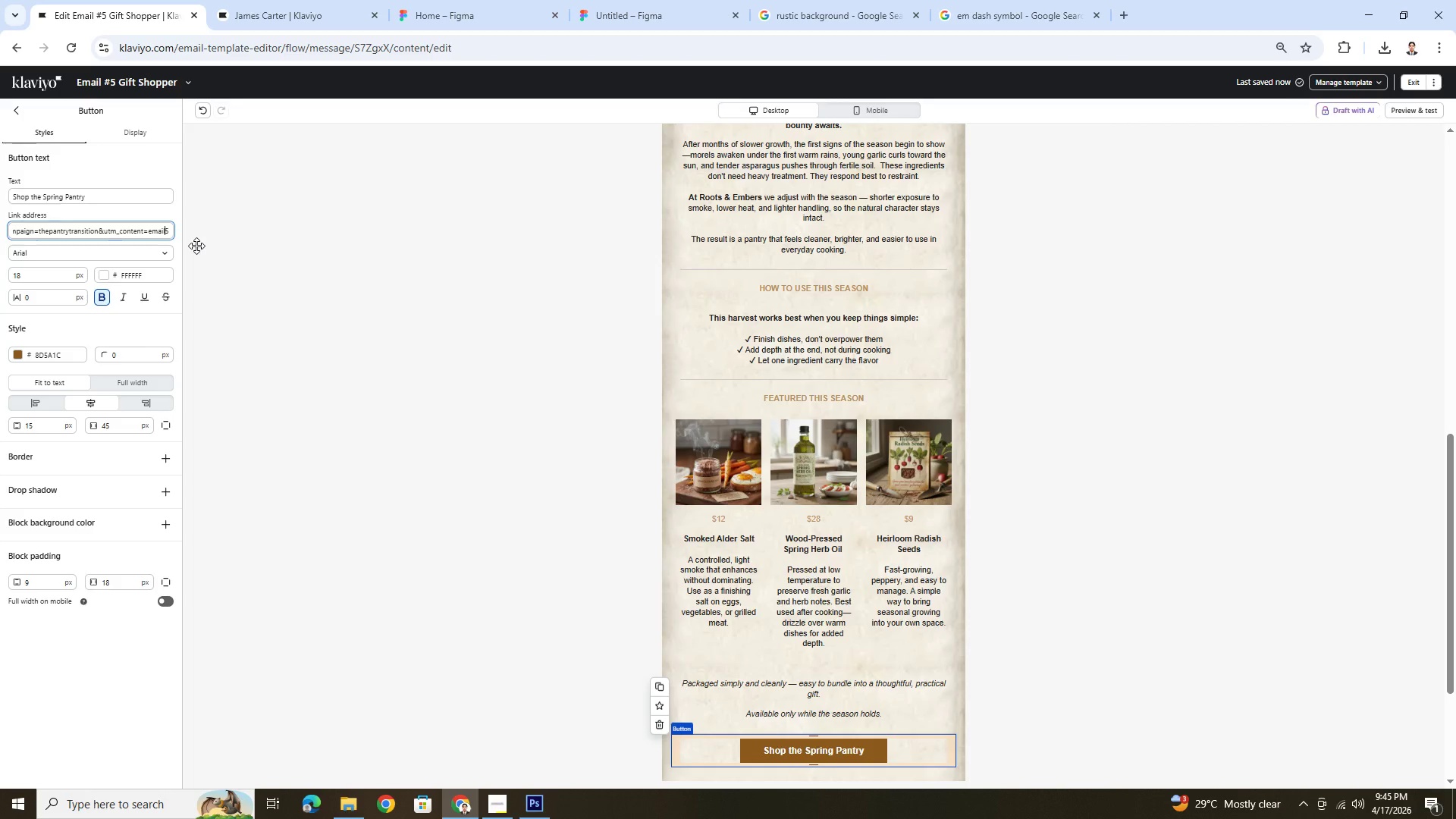 
key(ArrowRight)
 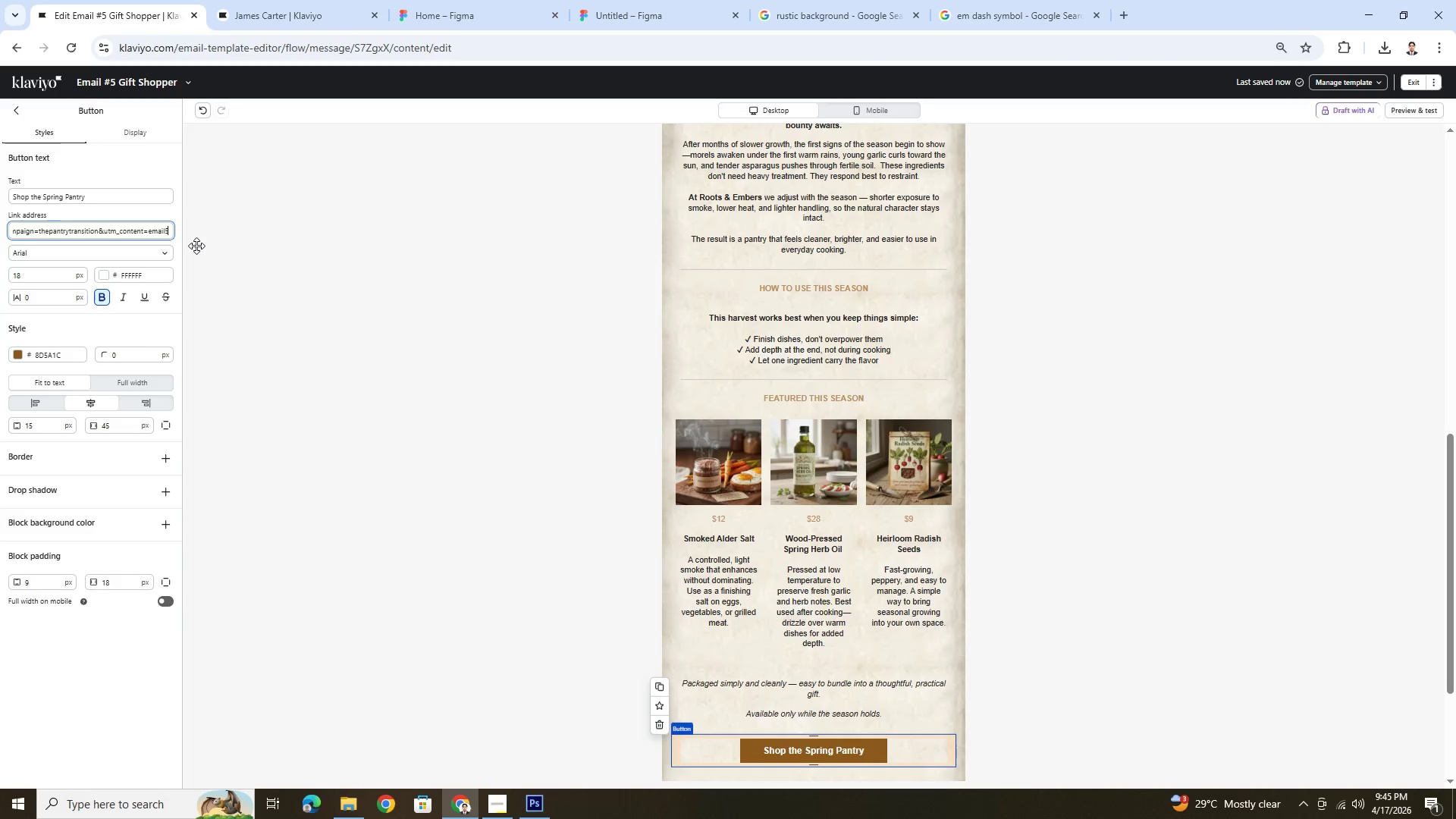 
type(GS)
 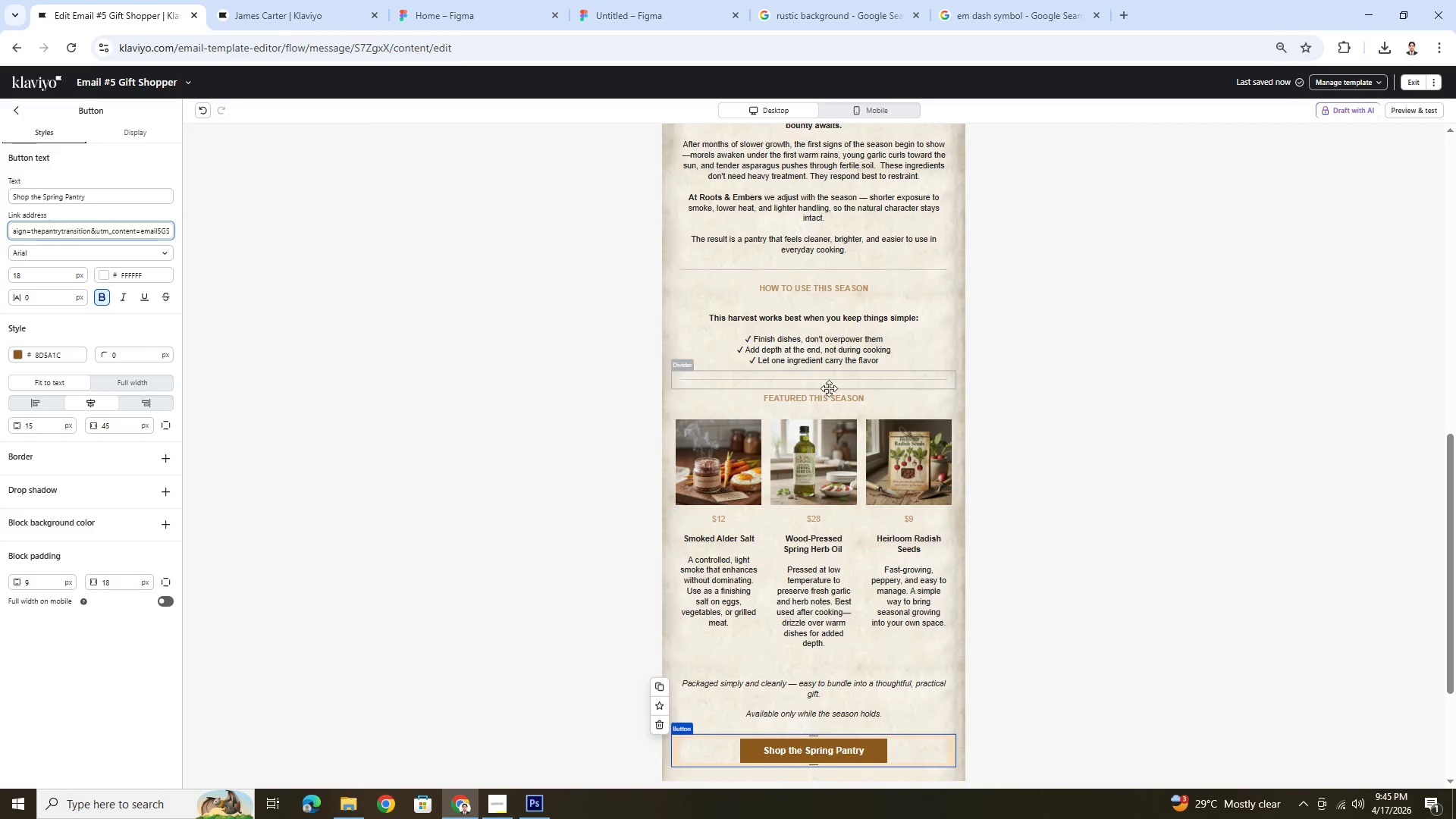 
left_click([1129, 469])
 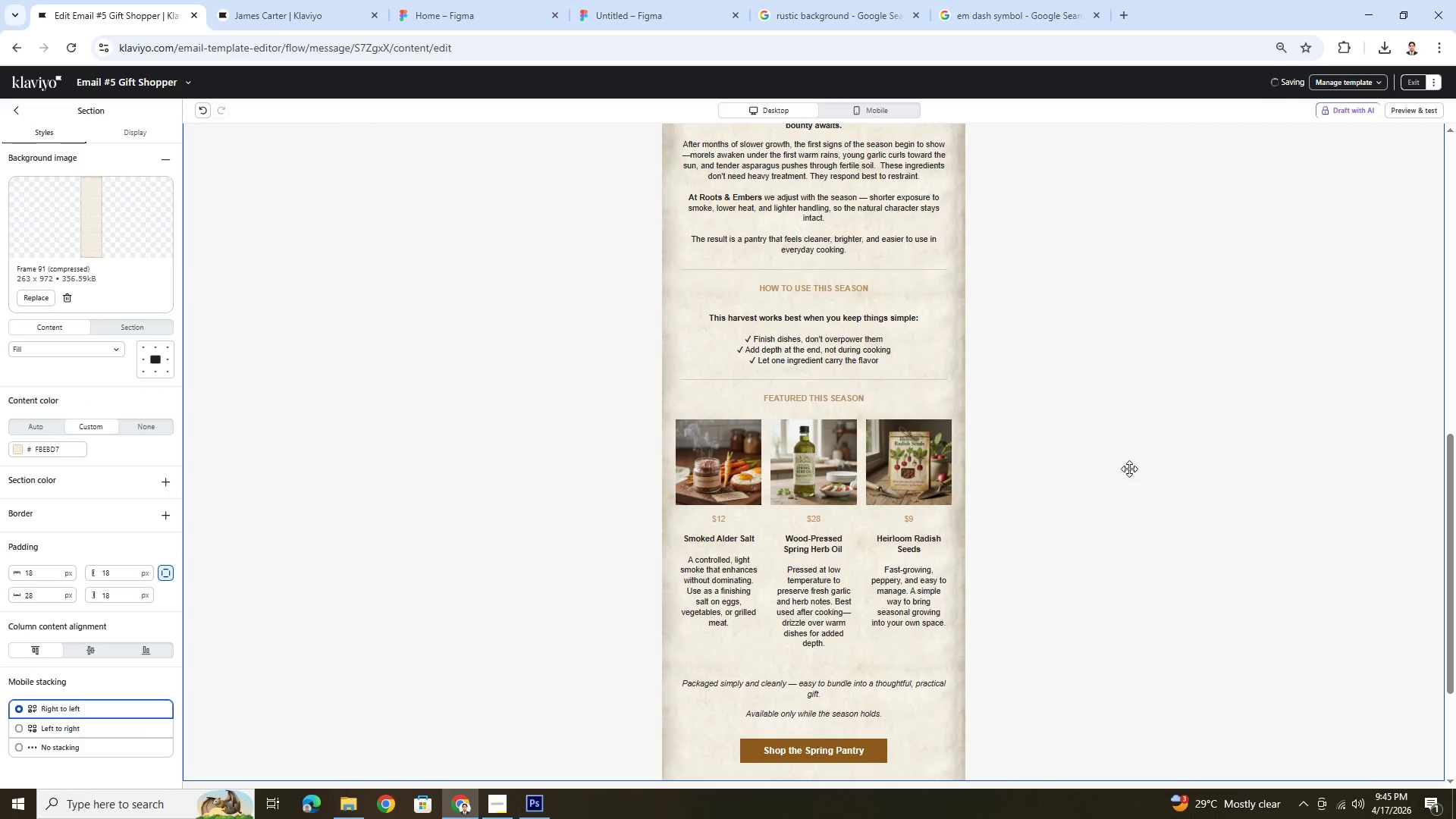 
scroll: coordinate [1129, 468], scroll_direction: down, amount: 1.0
 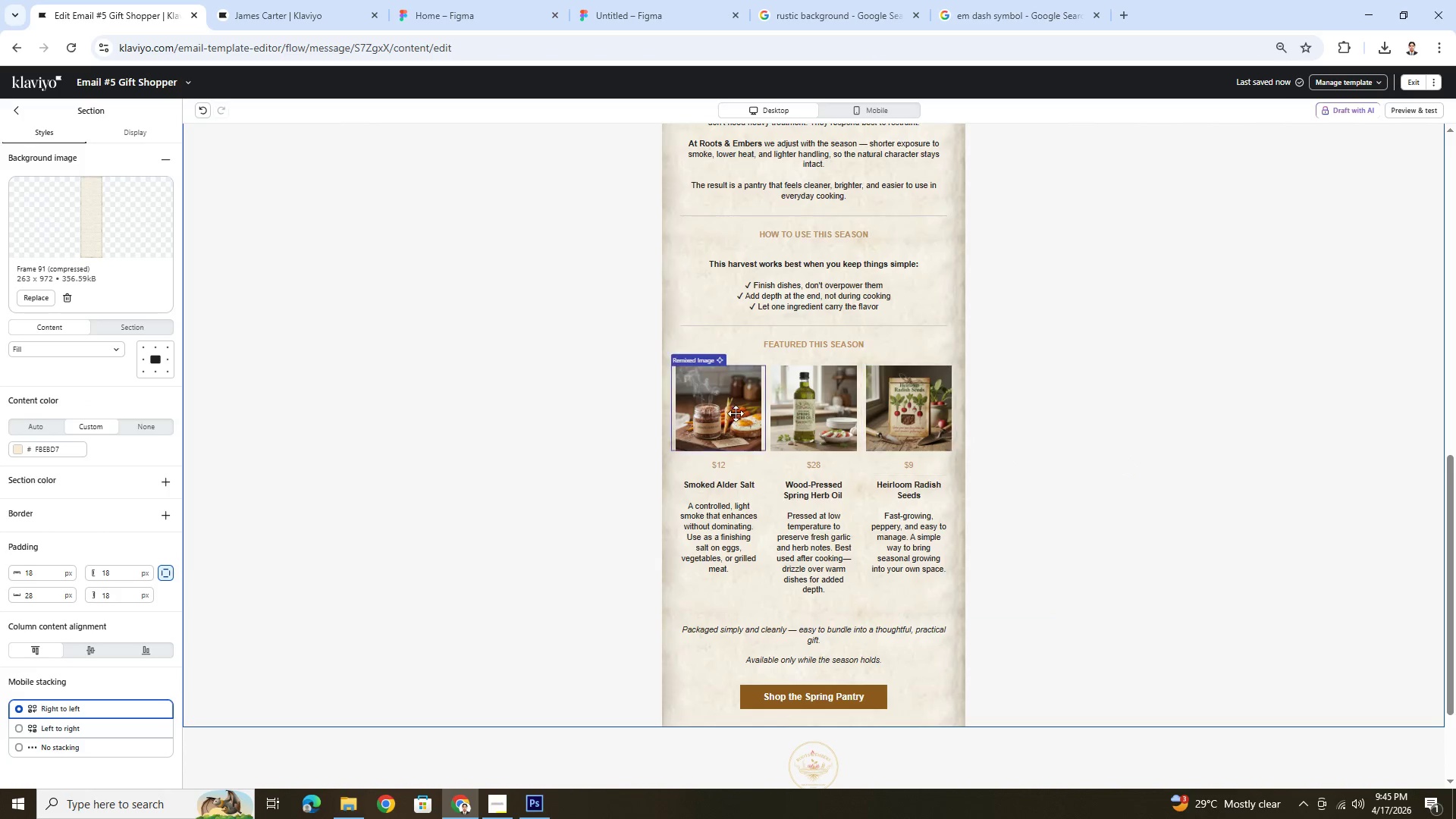 
left_click([730, 411])
 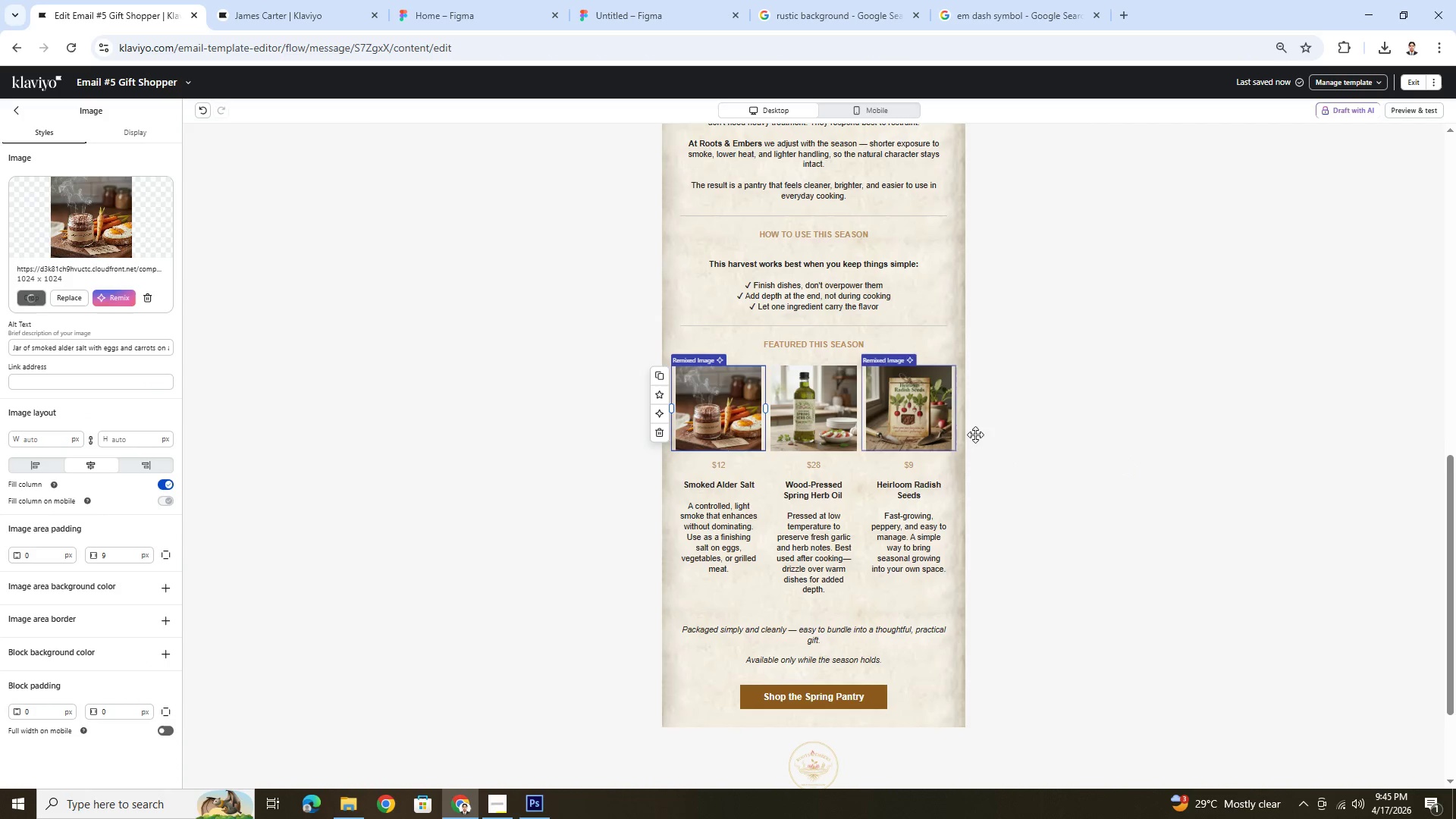 
scroll: coordinate [1068, 480], scroll_direction: up, amount: 9.0
 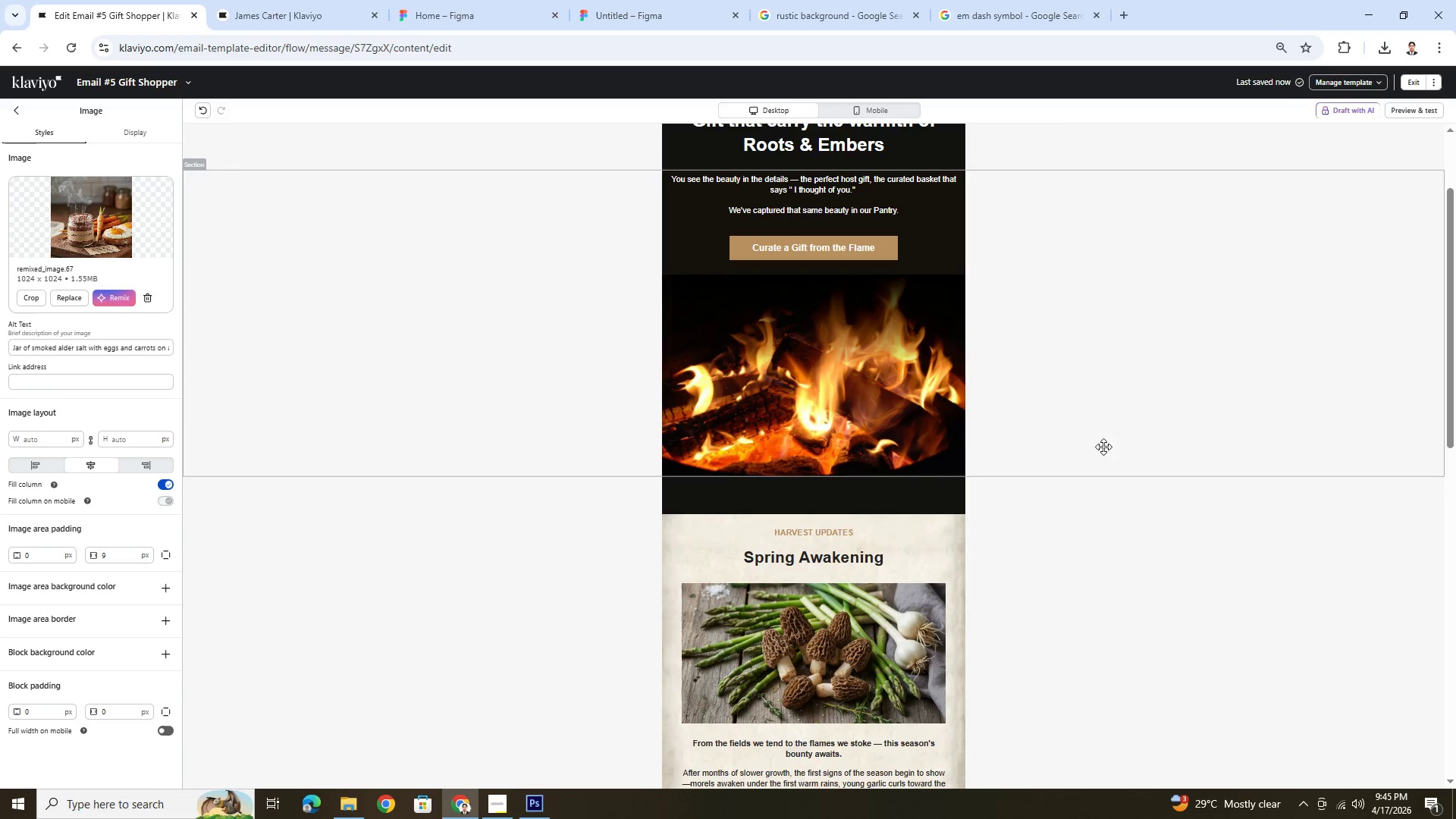 
left_click([1103, 447])
 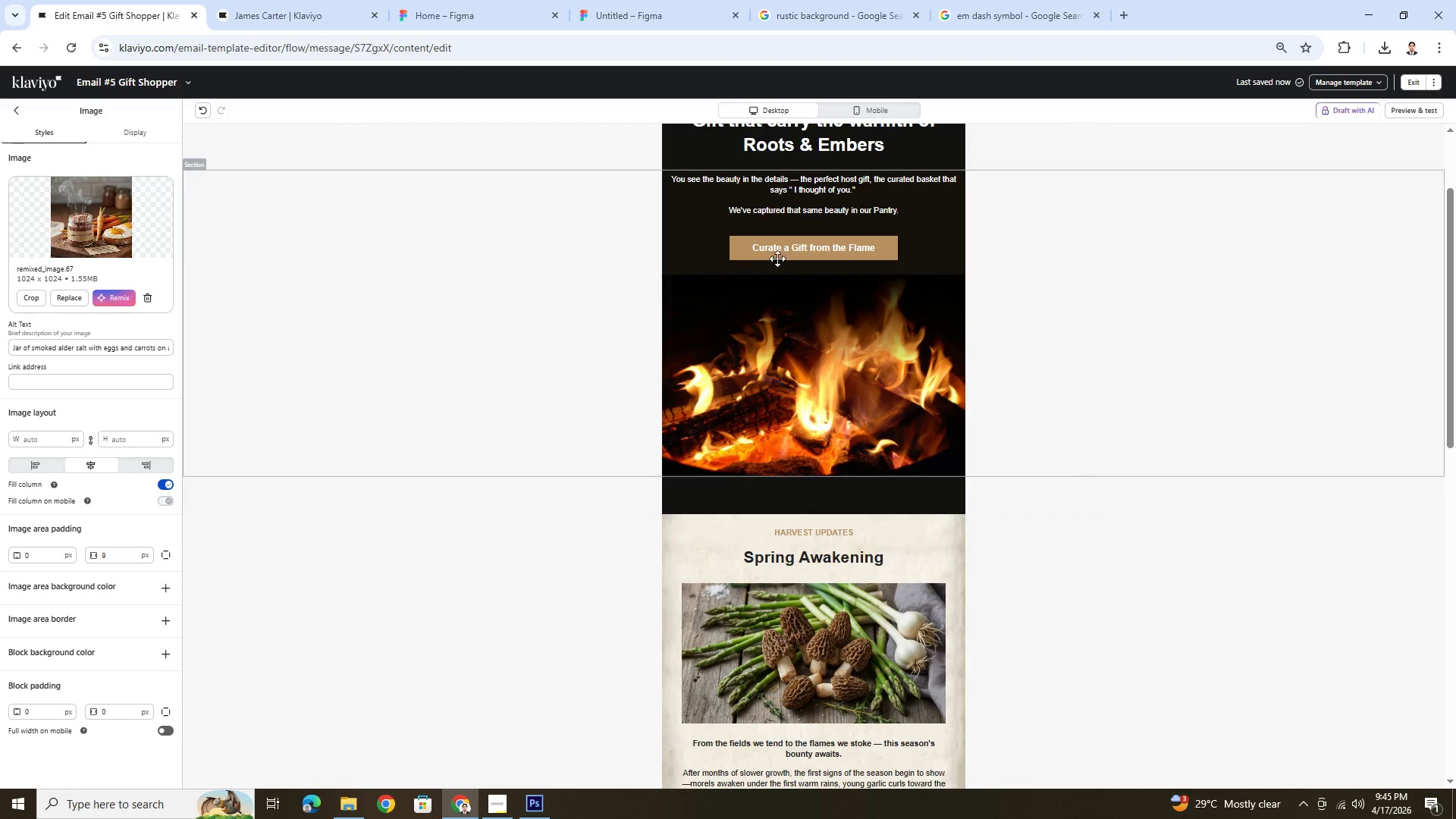 
left_click([777, 256])
 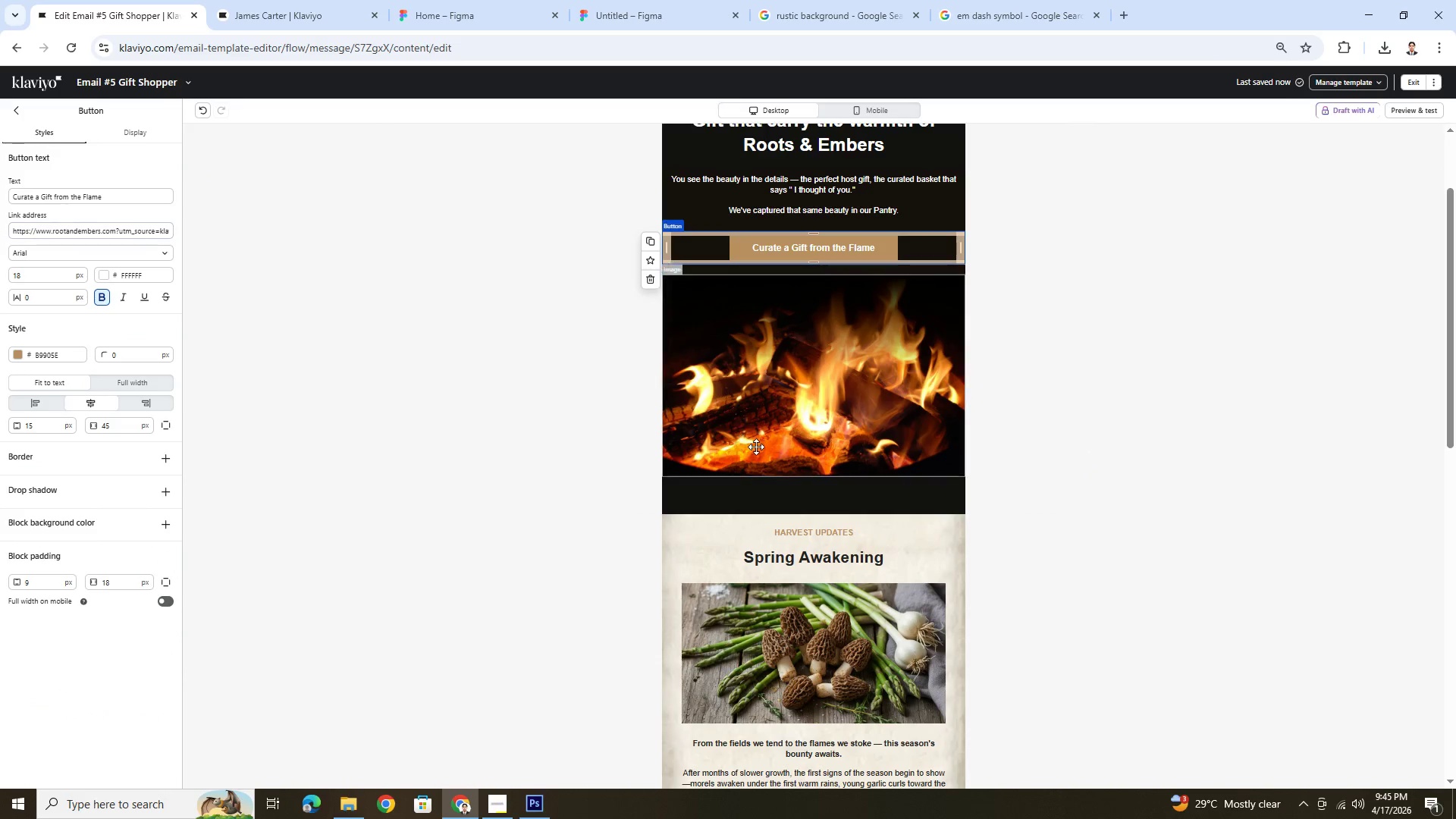 
scroll: coordinate [805, 484], scroll_direction: up, amount: 8.0
 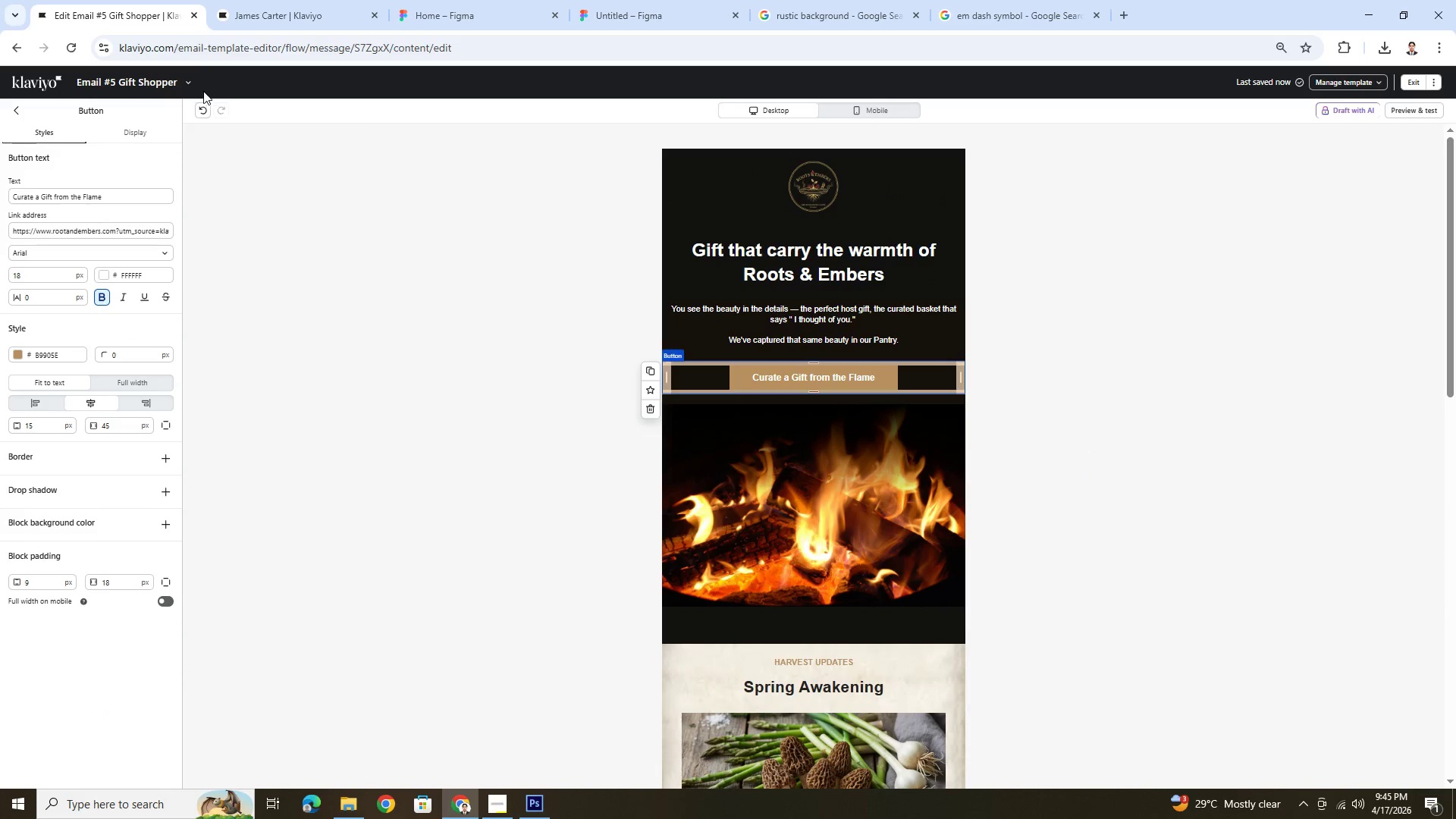 
left_click([190, 83])
 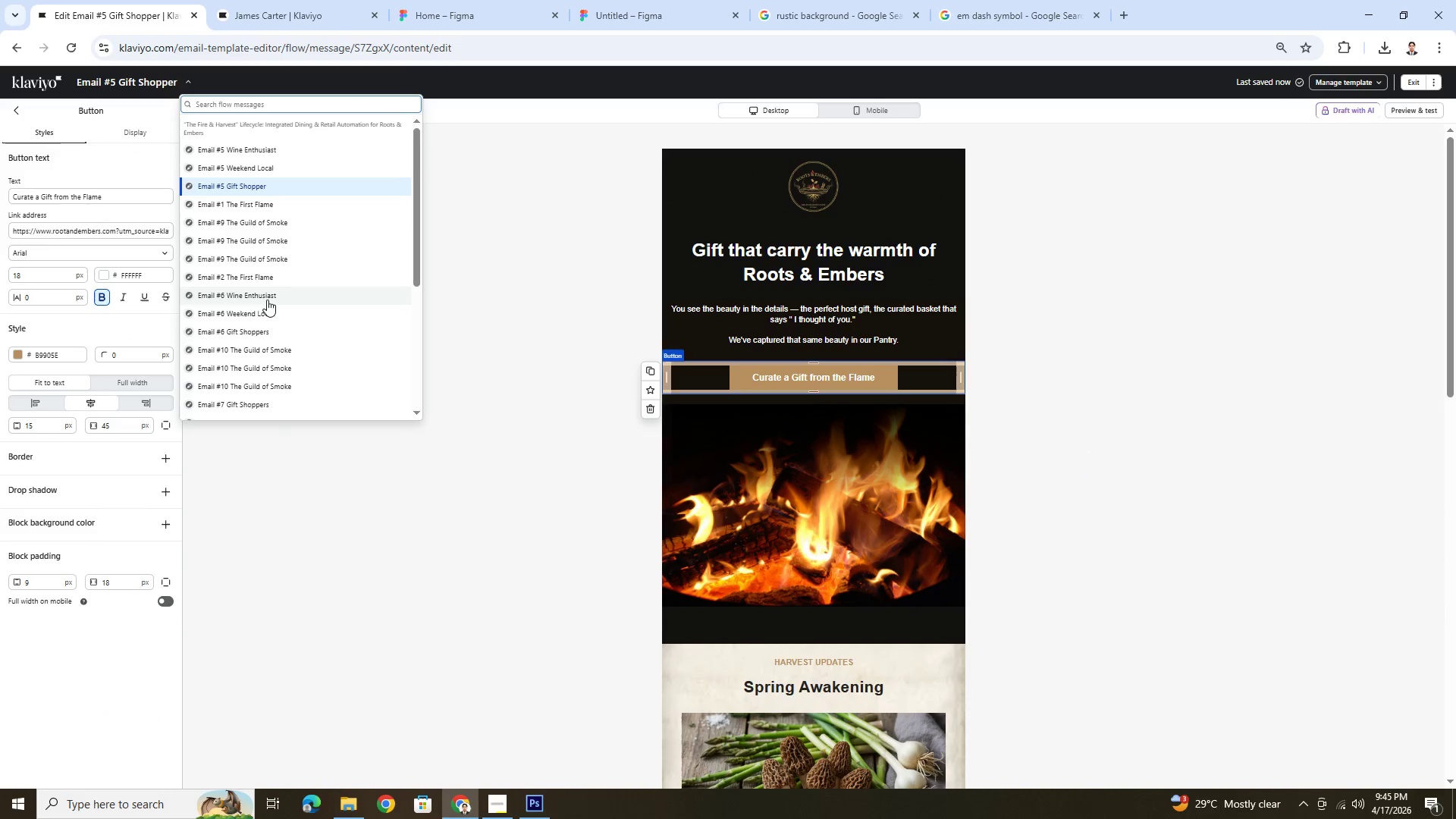 
left_click_drag(start_coordinate=[273, 312], to_coordinate=[275, 300])
 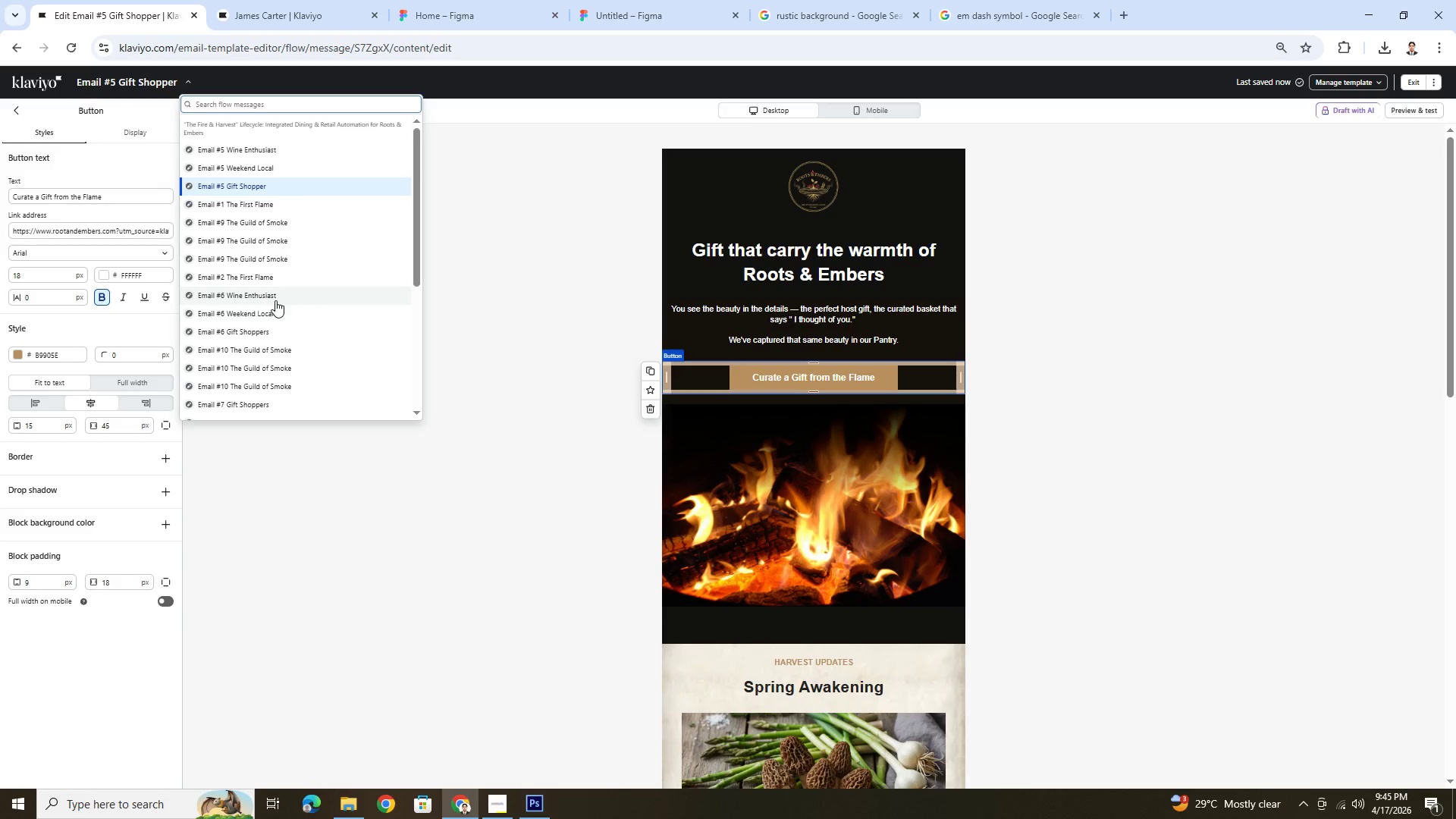 
left_click([275, 300])
 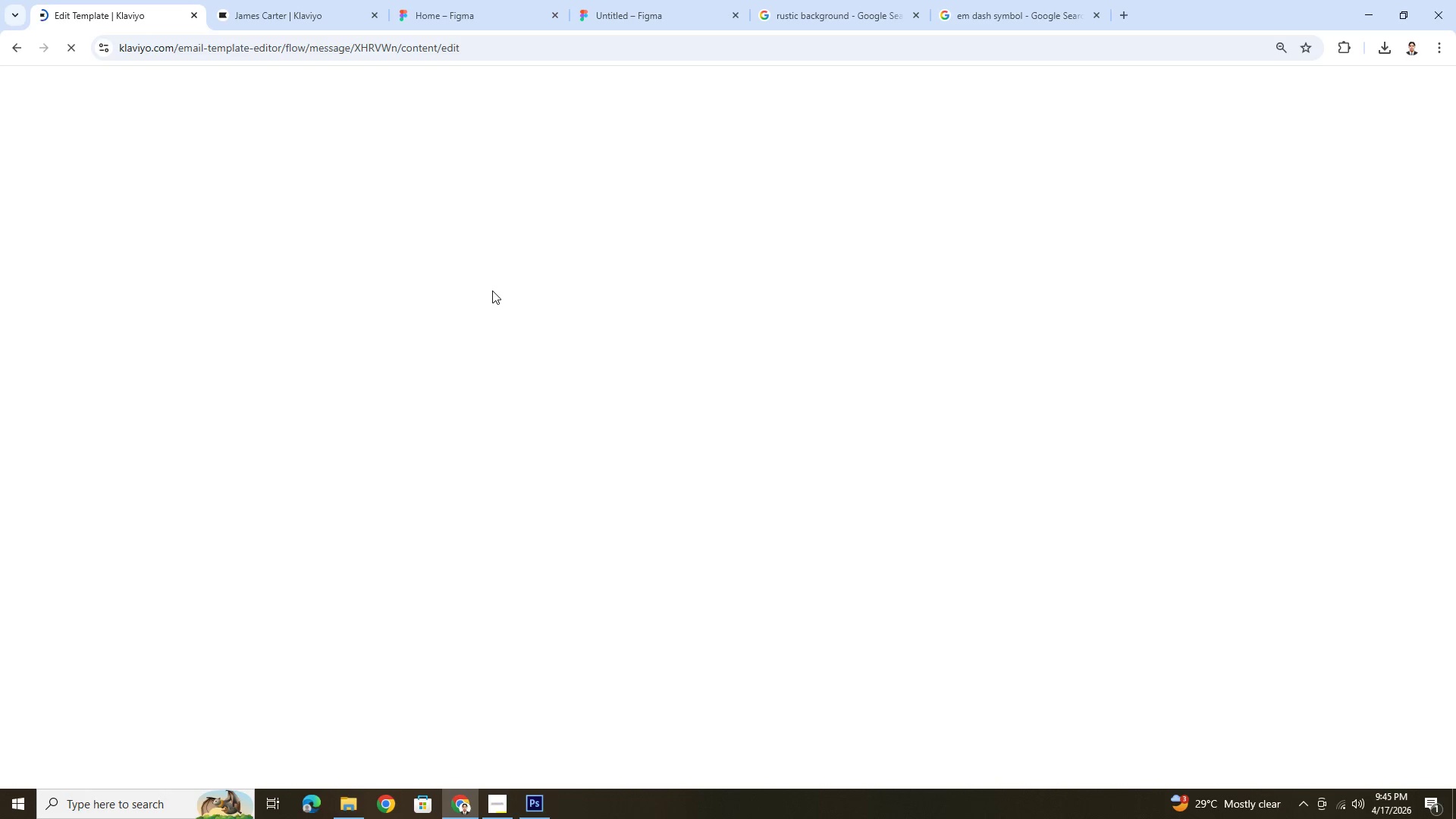 
wait(9.59)
 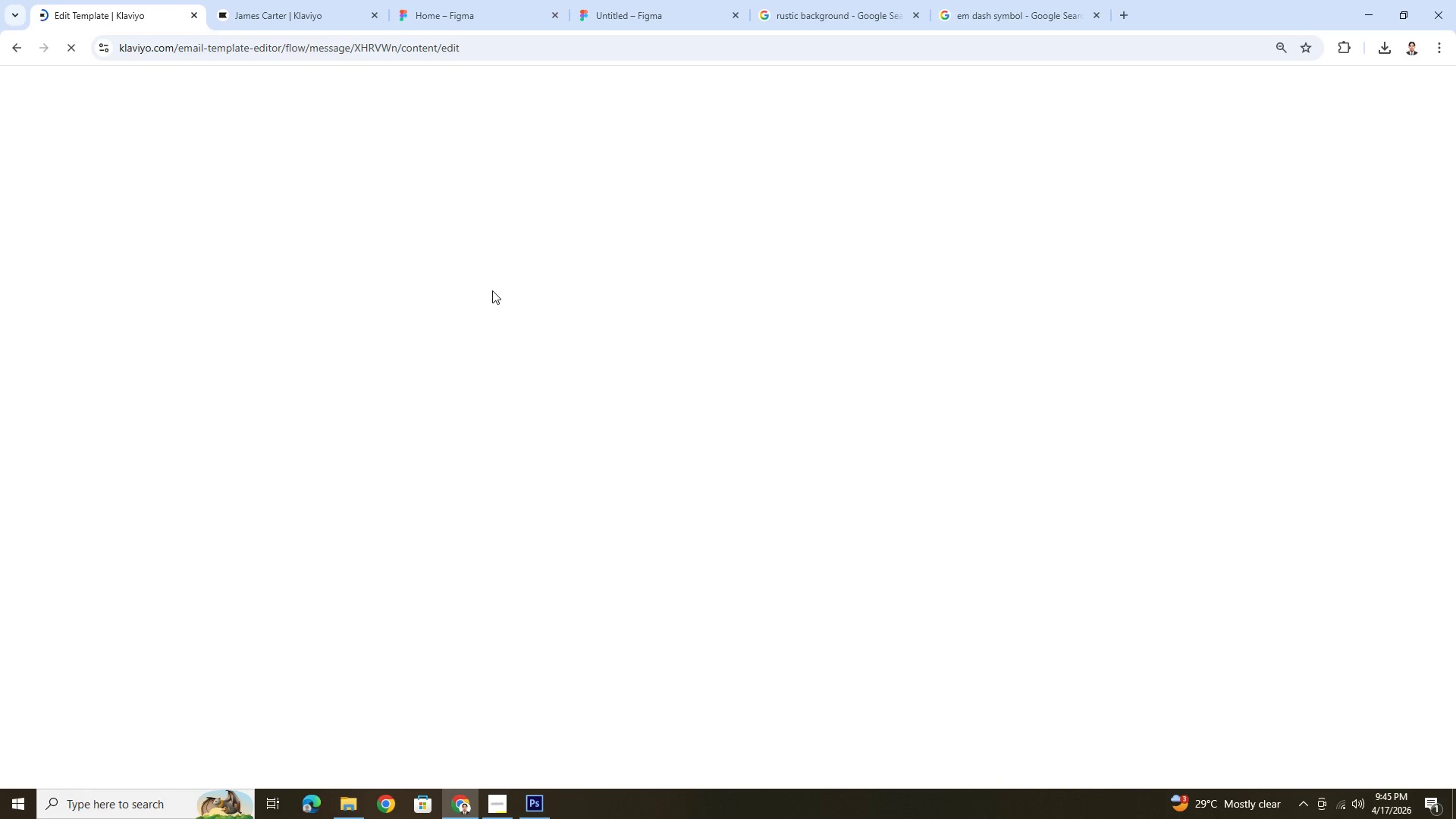 
left_click([862, 375])
 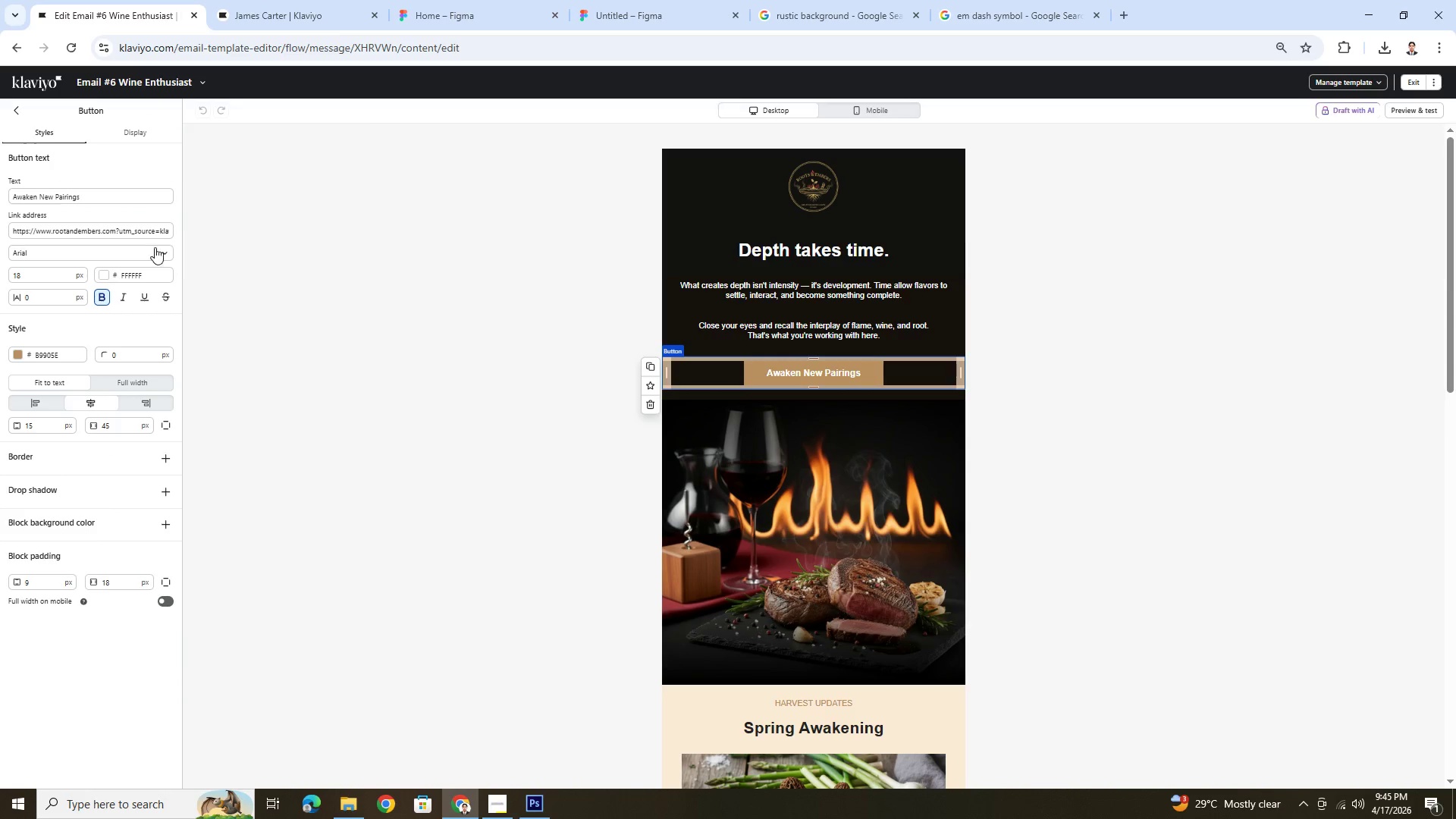 
left_click_drag(start_coordinate=[146, 232], to_coordinate=[206, 234])
 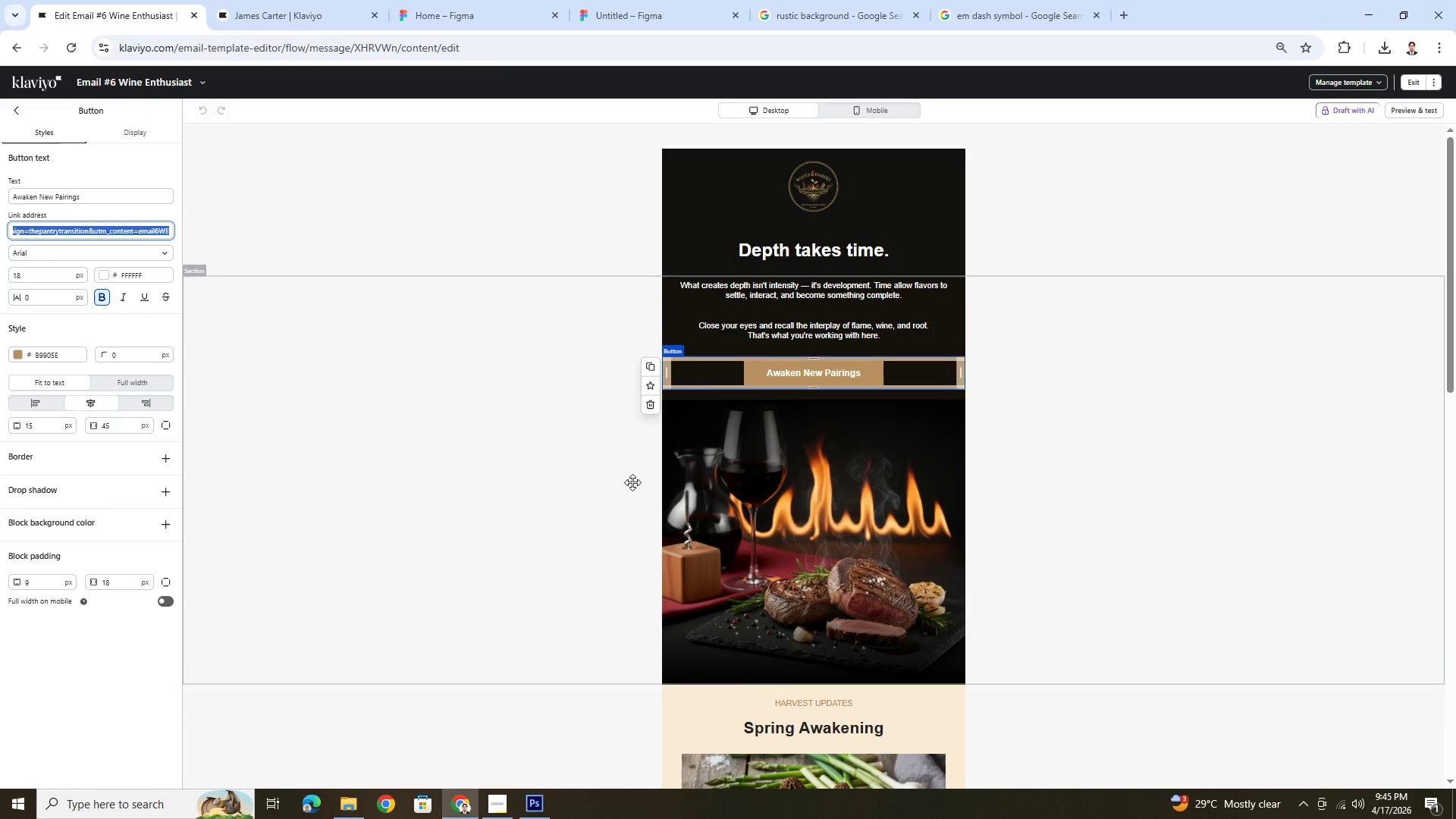 
scroll: coordinate [645, 486], scroll_direction: down, amount: 5.0
 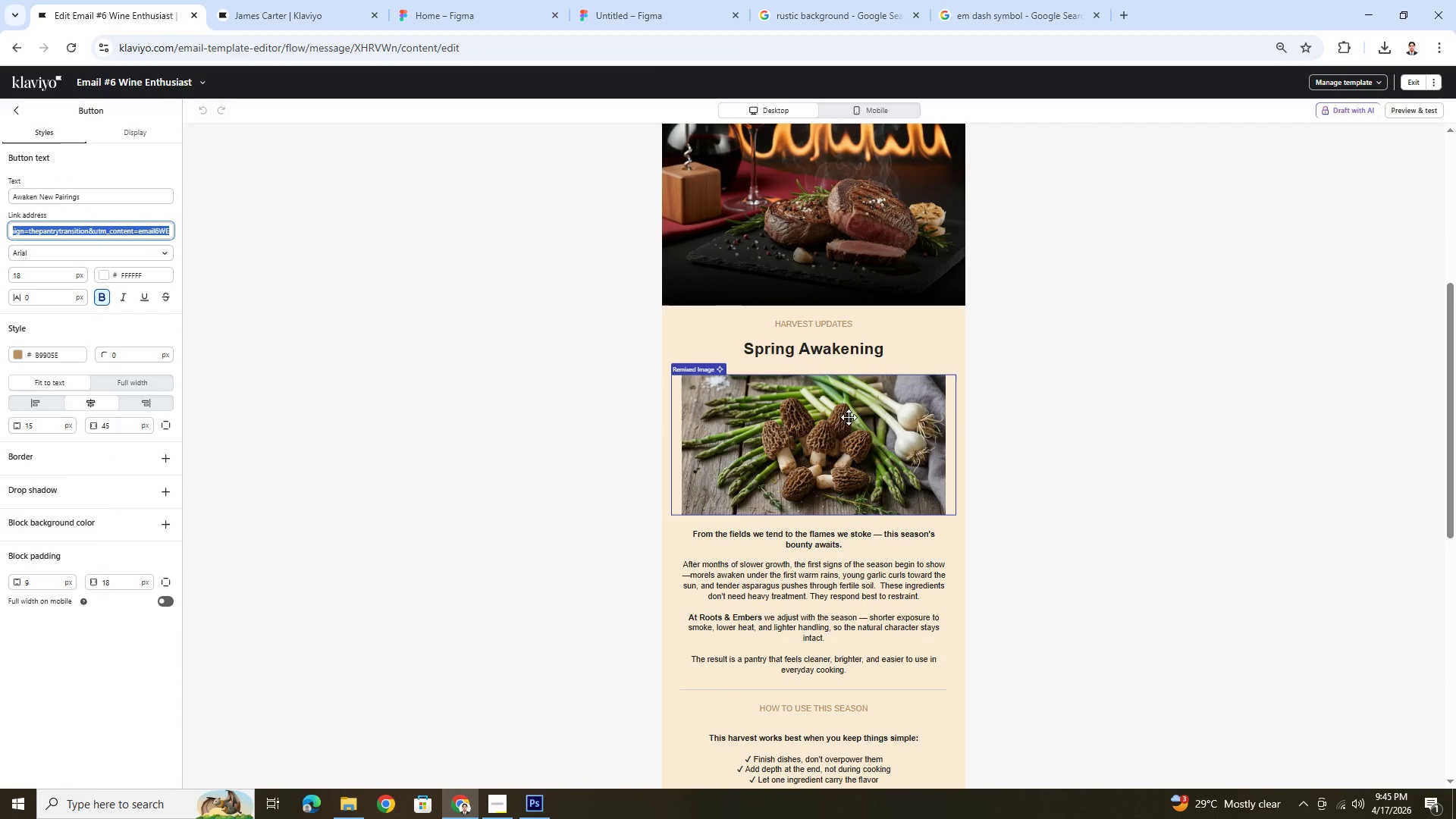 
left_click([415, 413])
 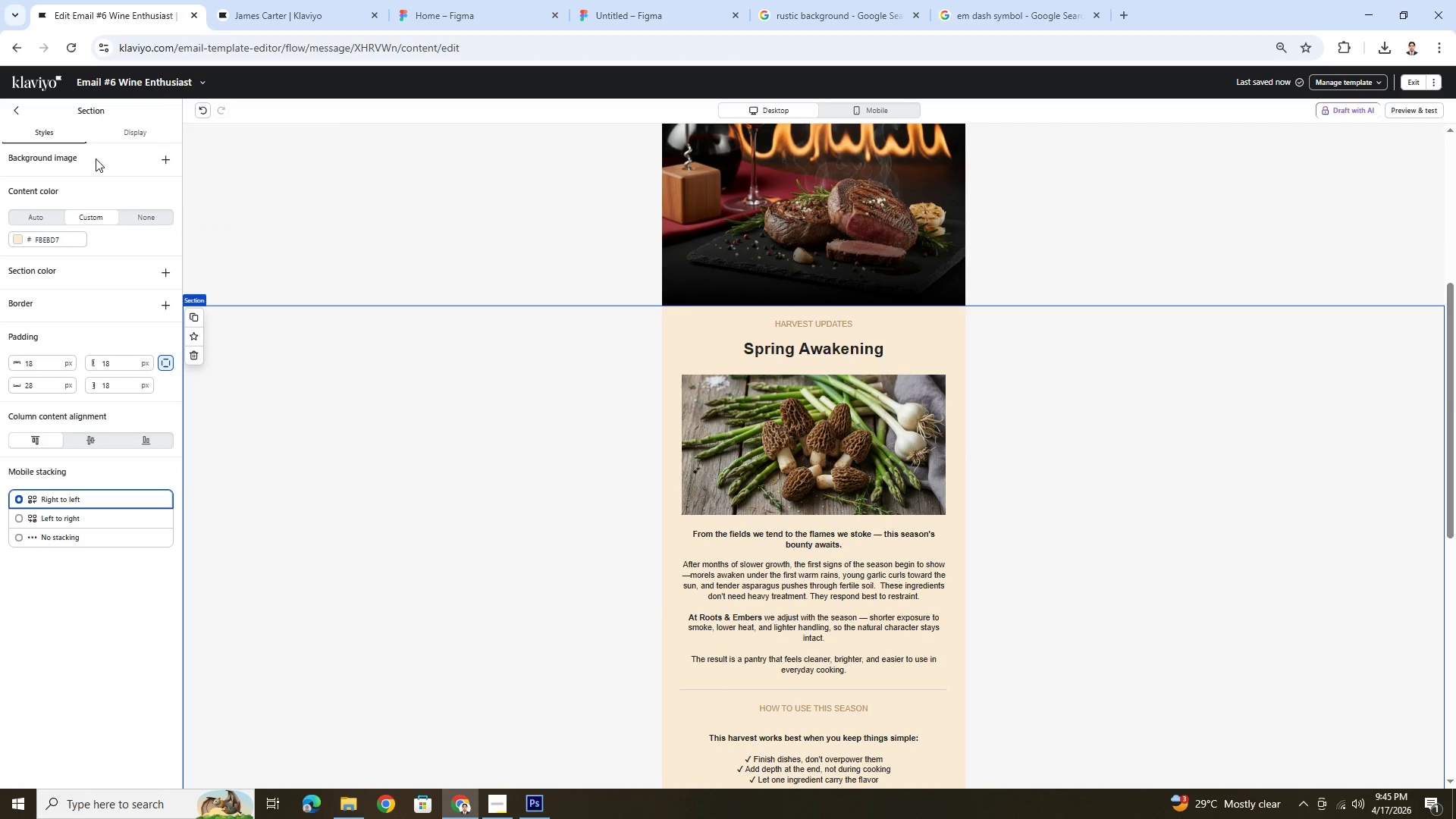 
left_click([155, 154])
 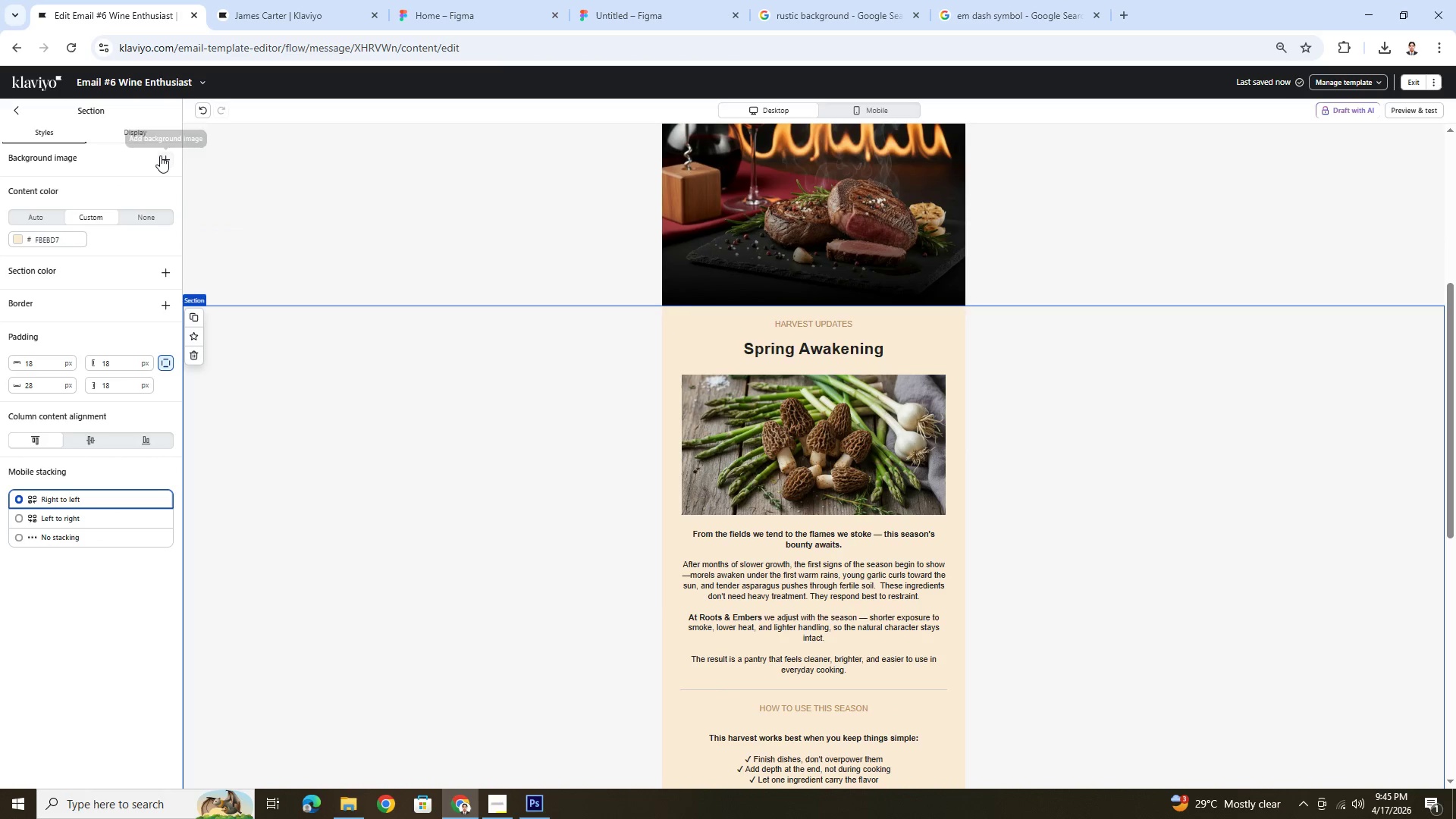 
double_click([160, 155])
 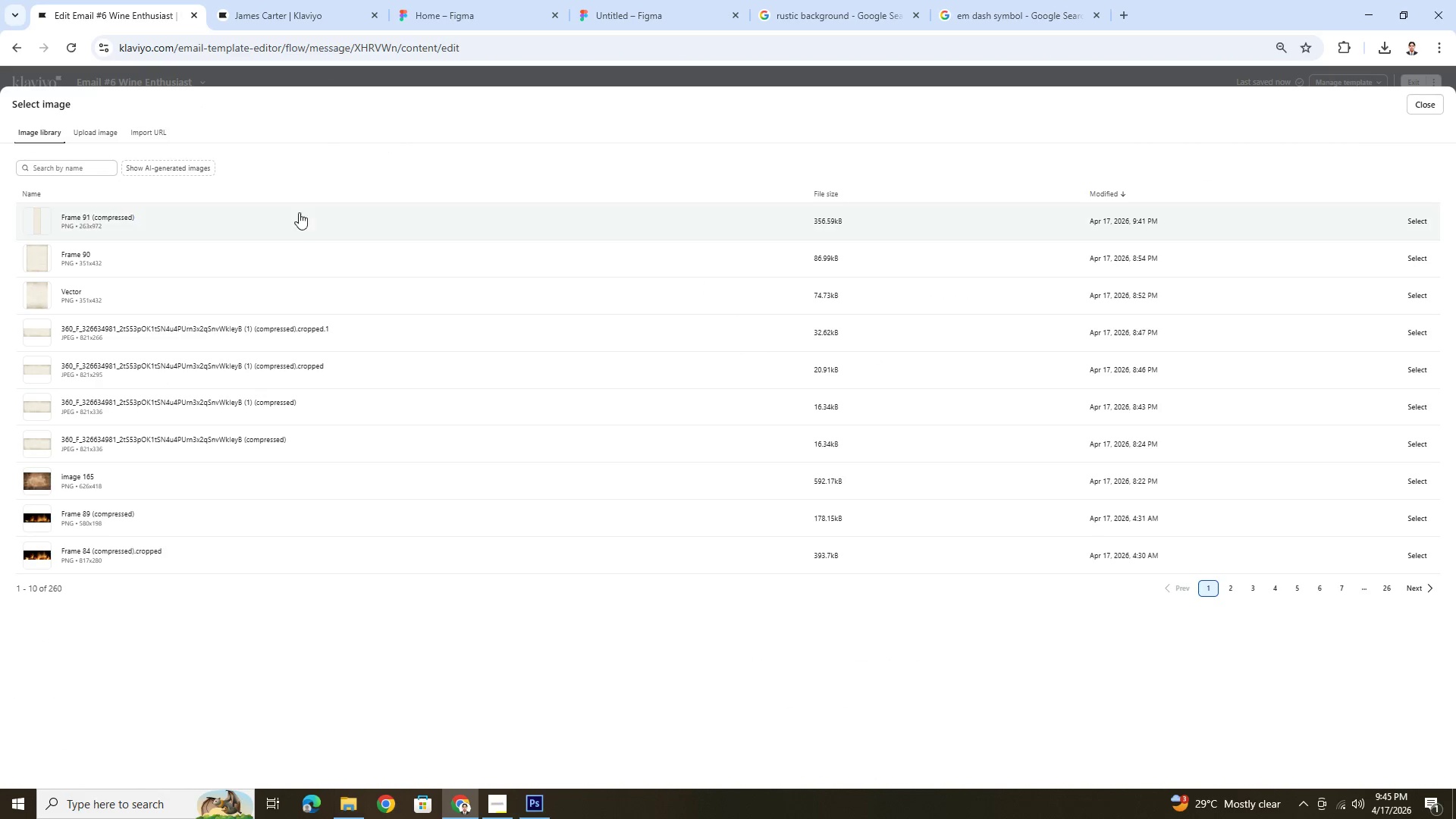 
left_click([1426, 217])
 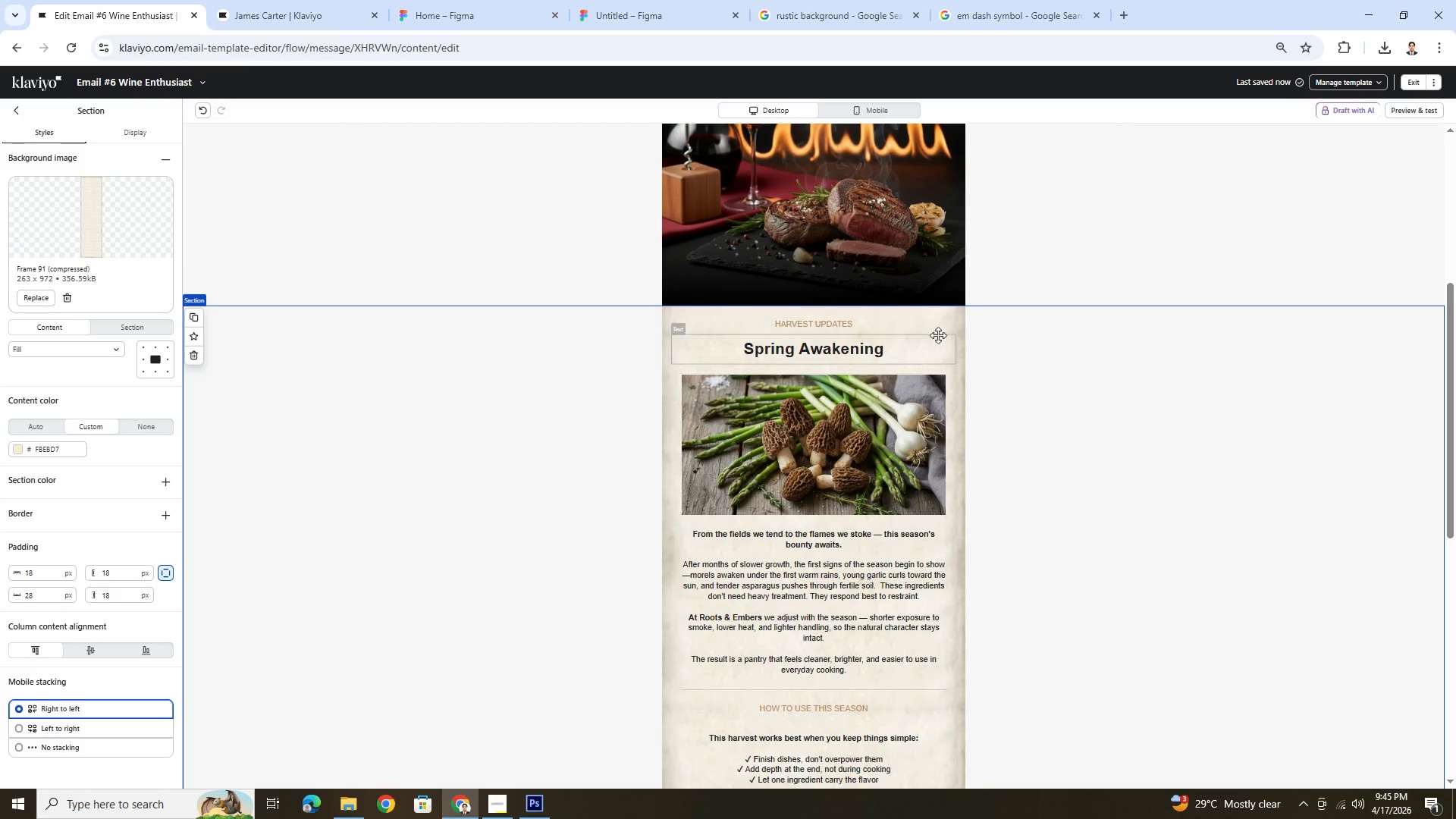 
left_click([861, 329])
 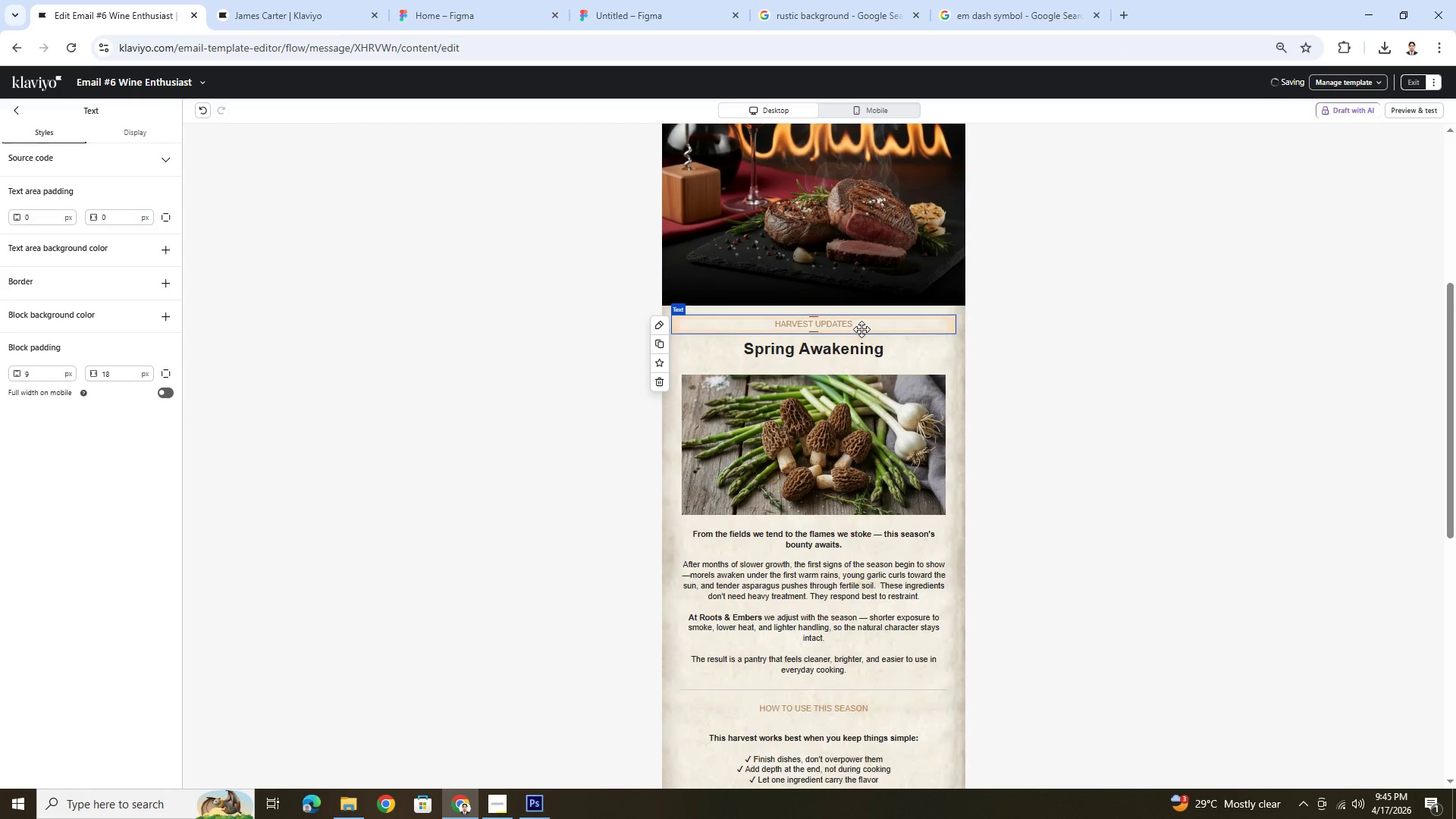 
left_click([861, 329])
 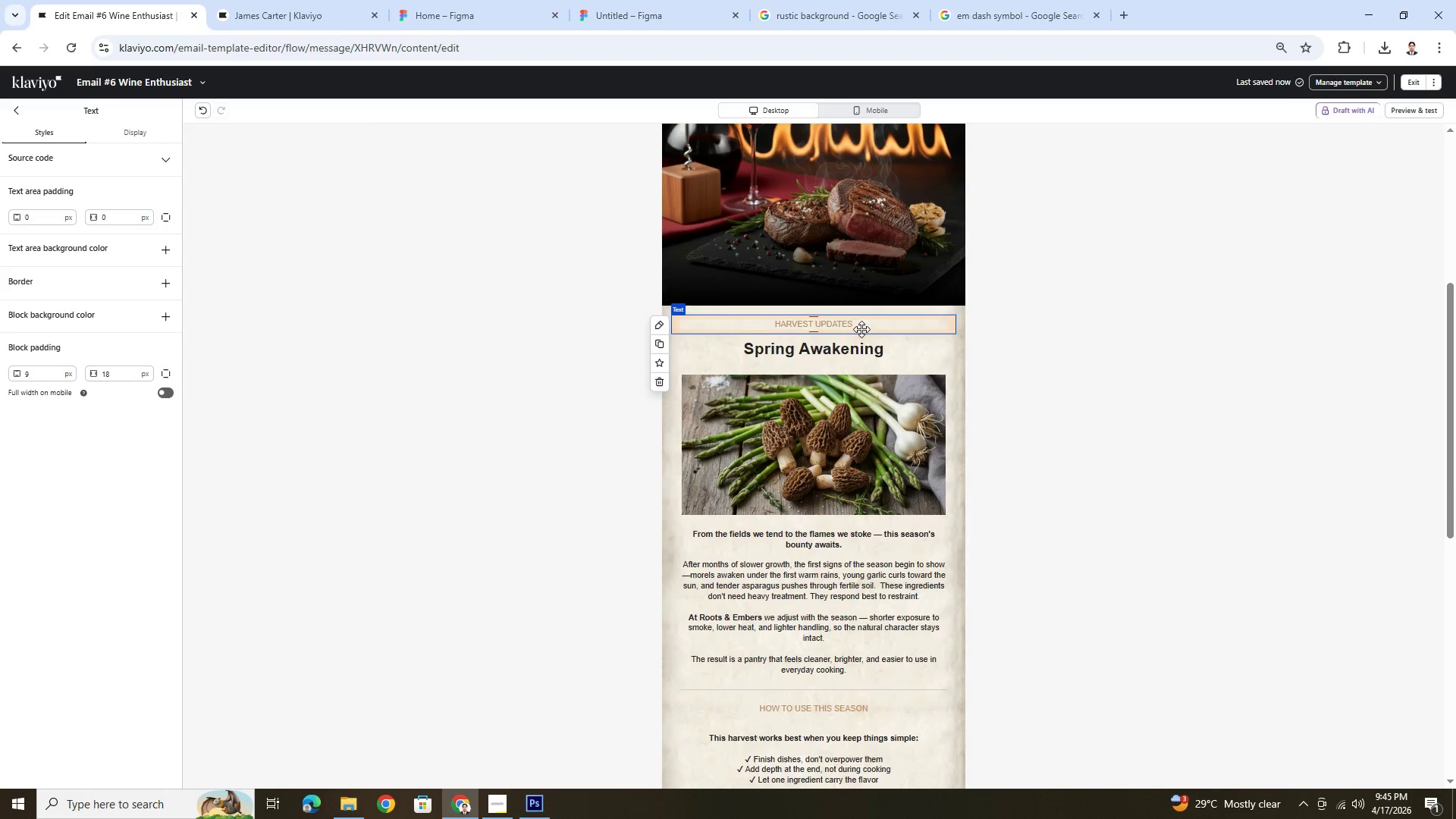 
double_click([861, 329])
 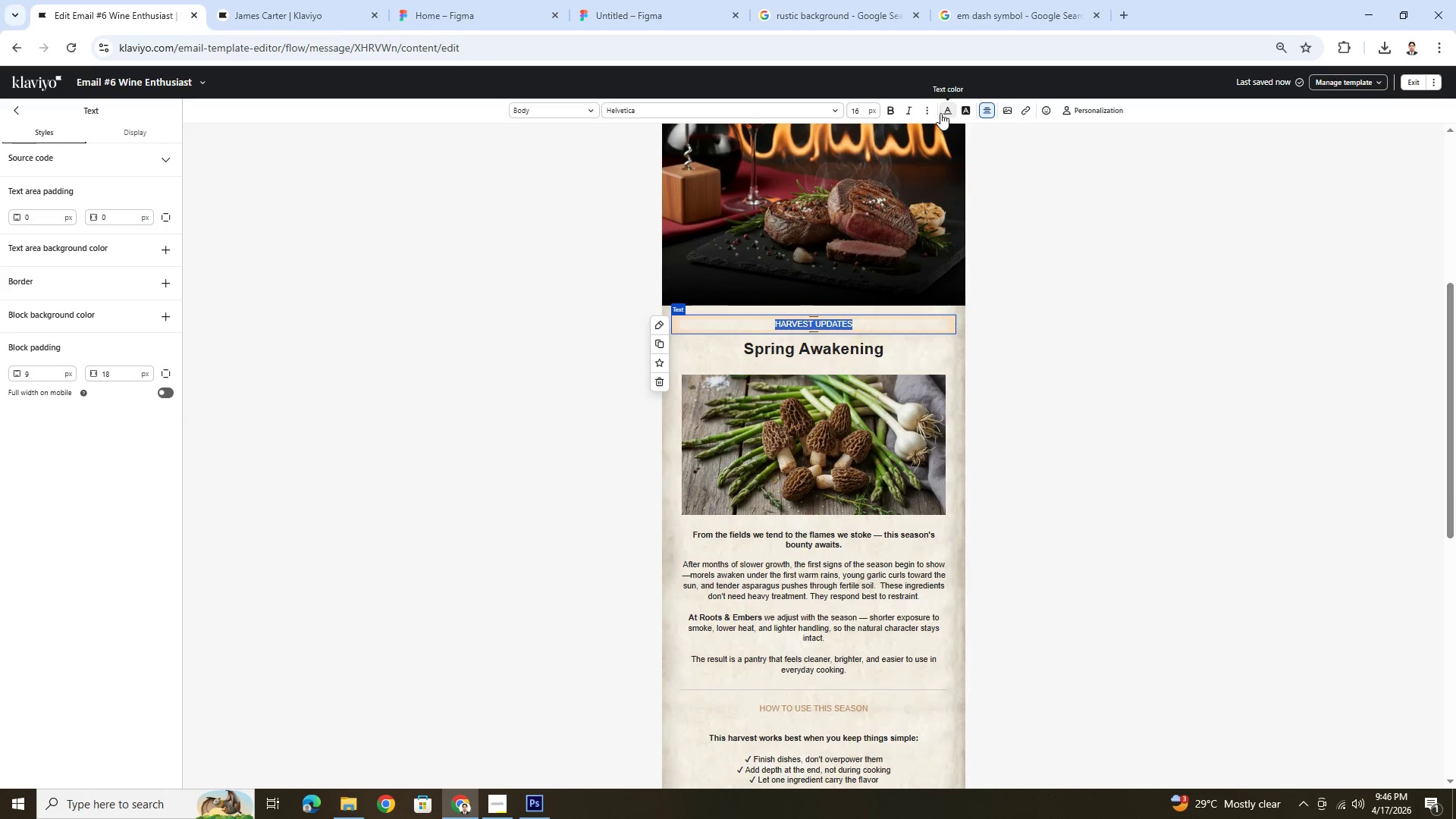 
left_click([891, 111])
 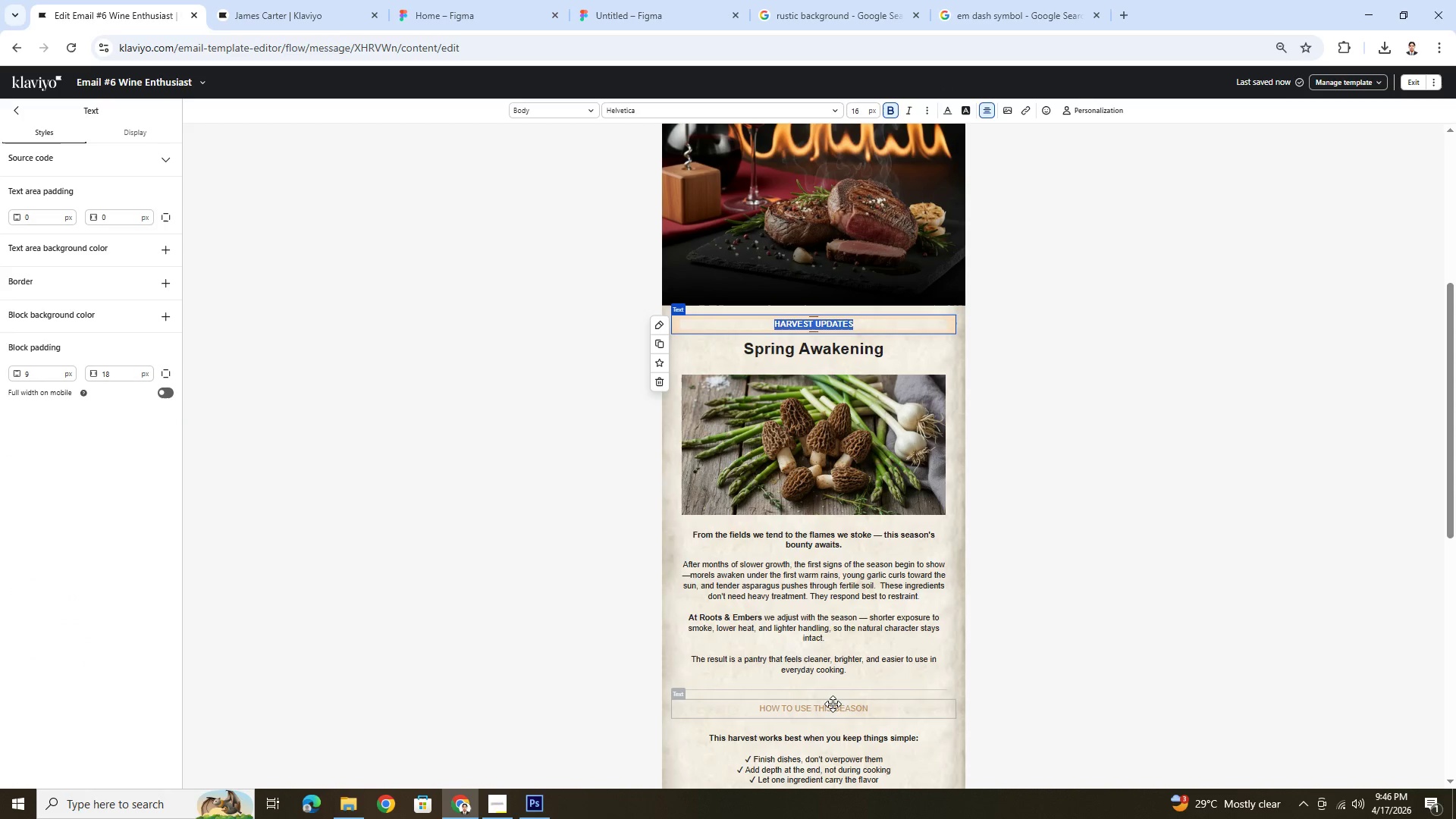 
double_click([832, 704])
 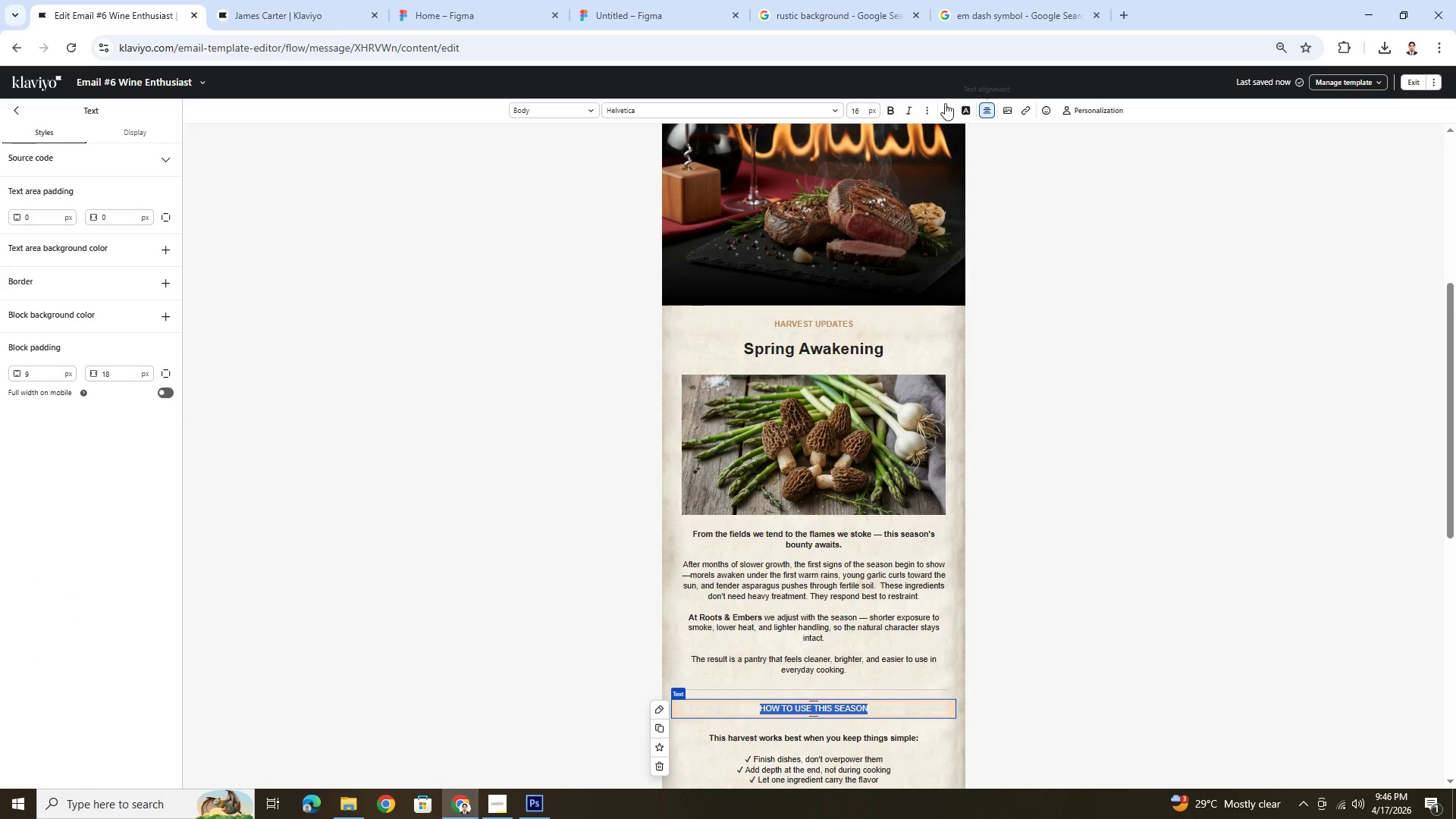 
left_click([890, 103])
 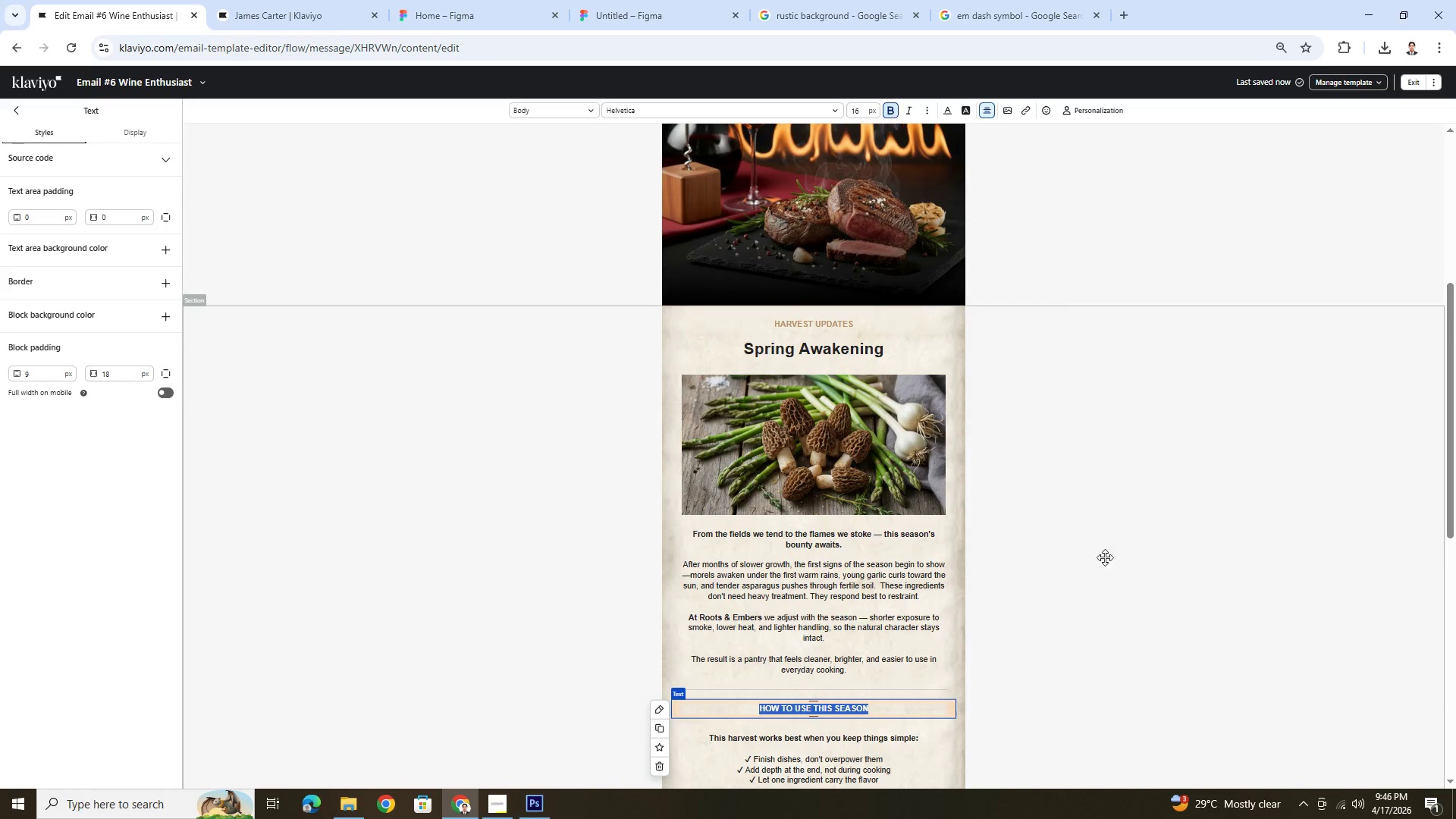 
scroll: coordinate [824, 585], scroll_direction: down, amount: 6.0
 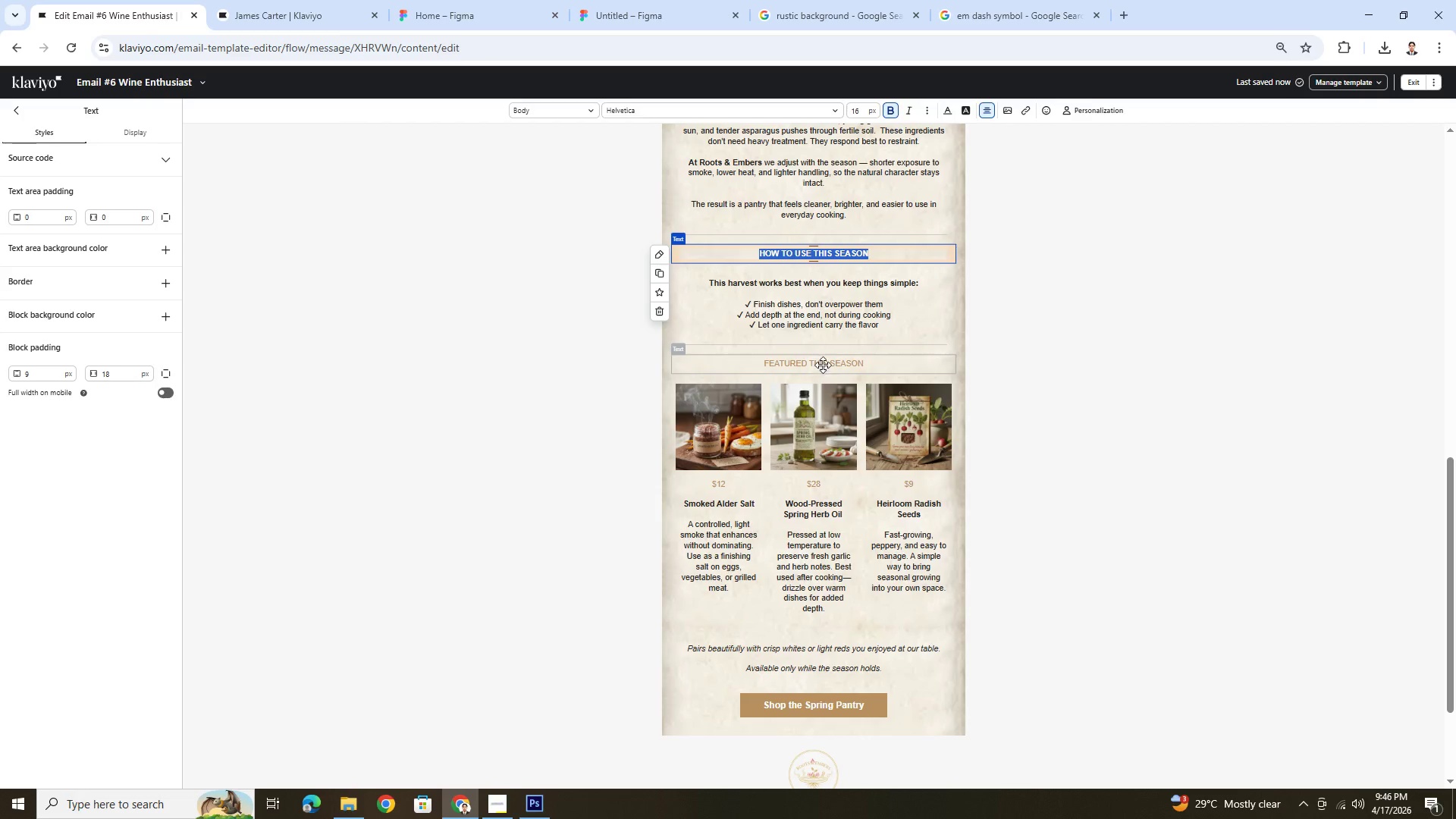 
double_click([823, 364])
 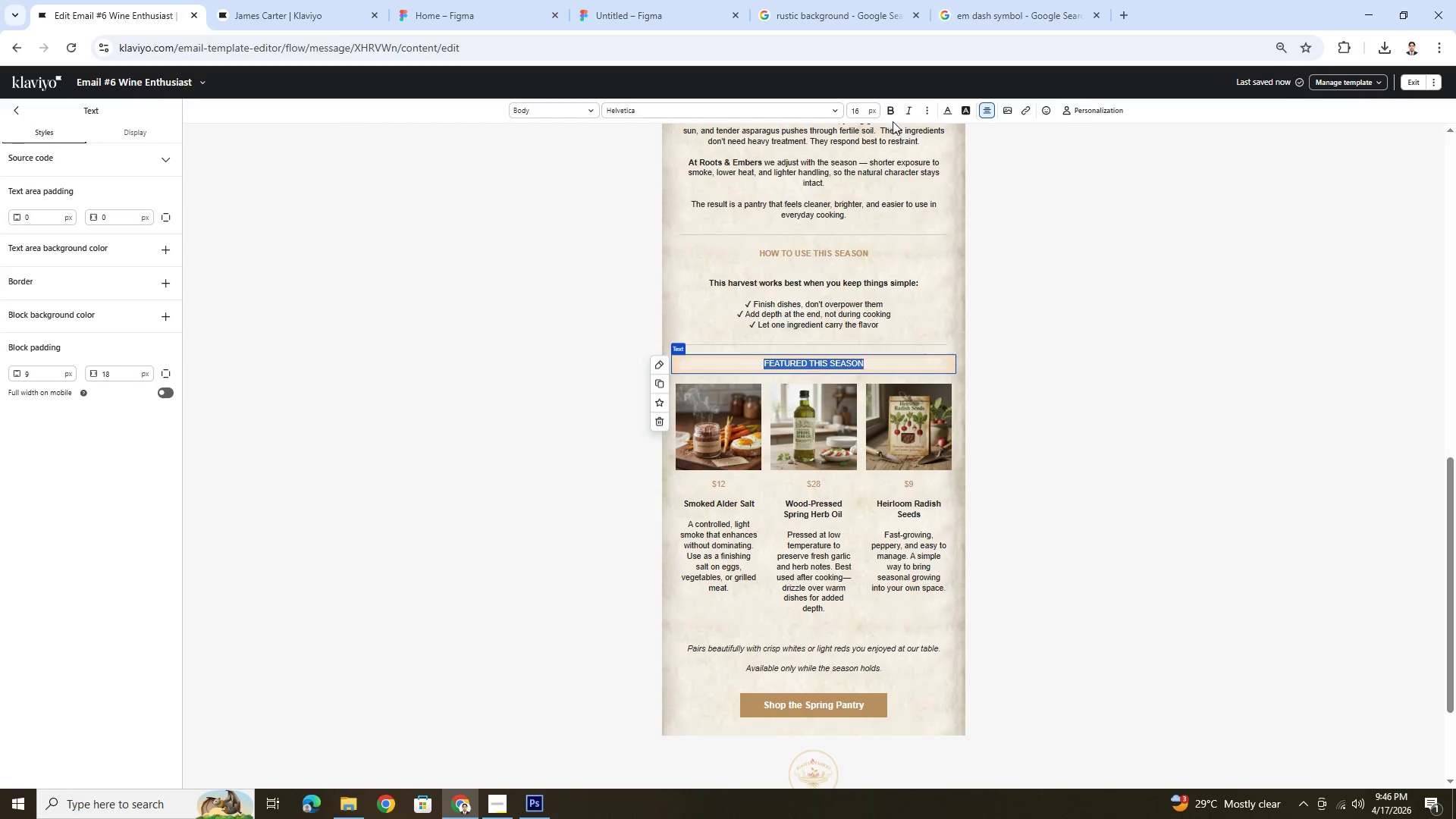 
left_click([894, 116])
 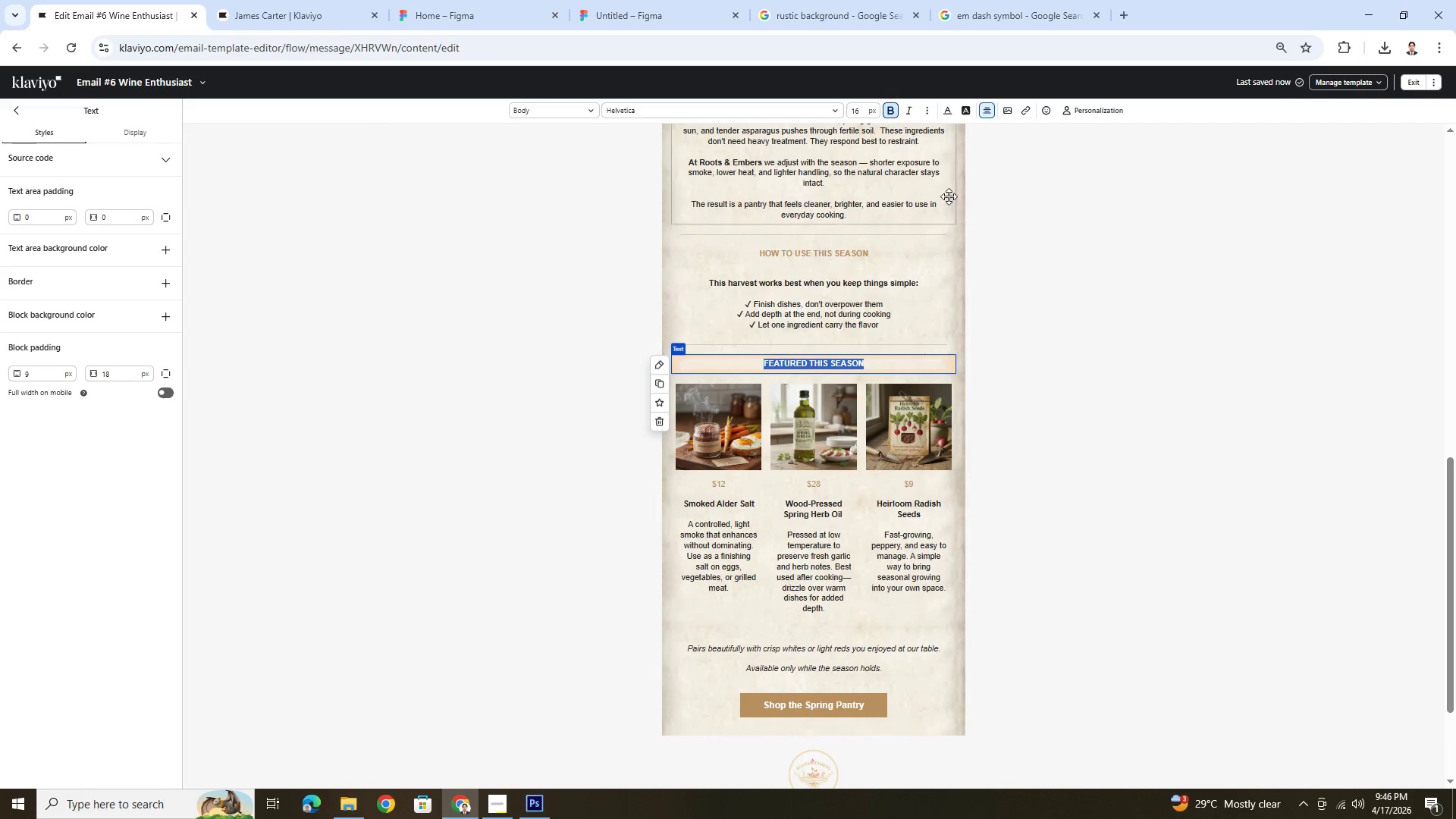 
left_click([1116, 422])
 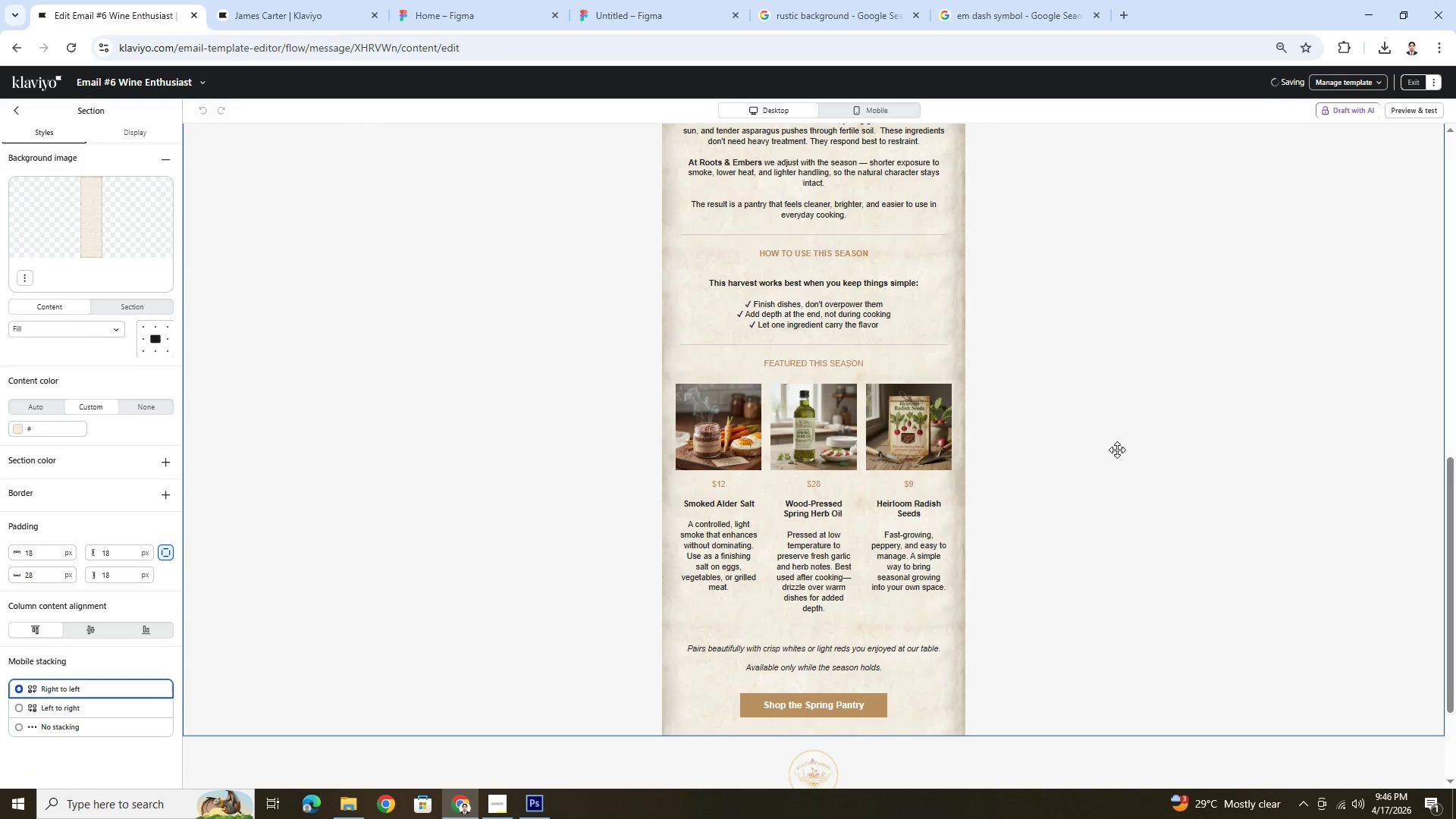 
scroll: coordinate [1116, 454], scroll_direction: down, amount: 2.0
 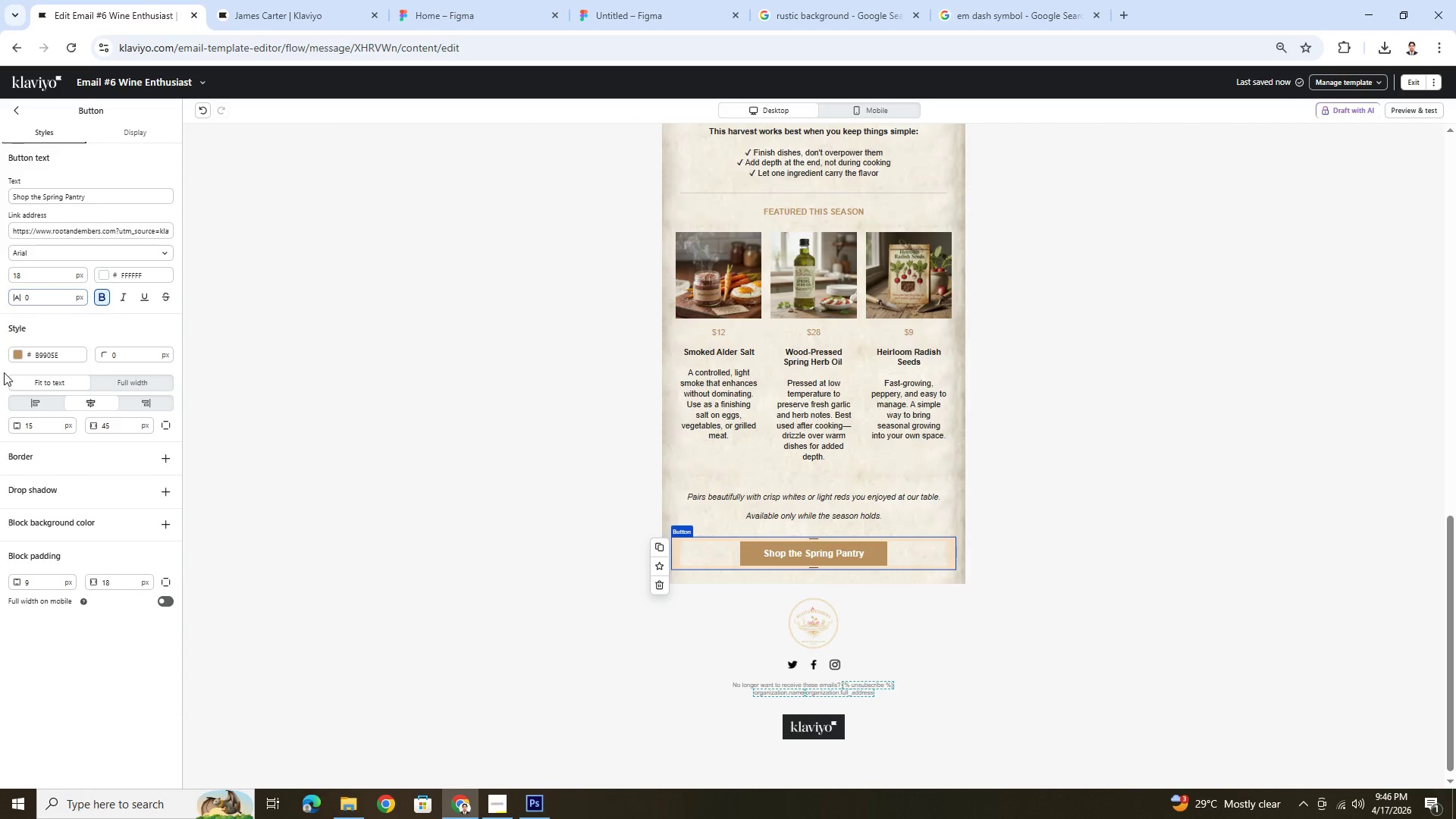 
left_click([18, 353])
 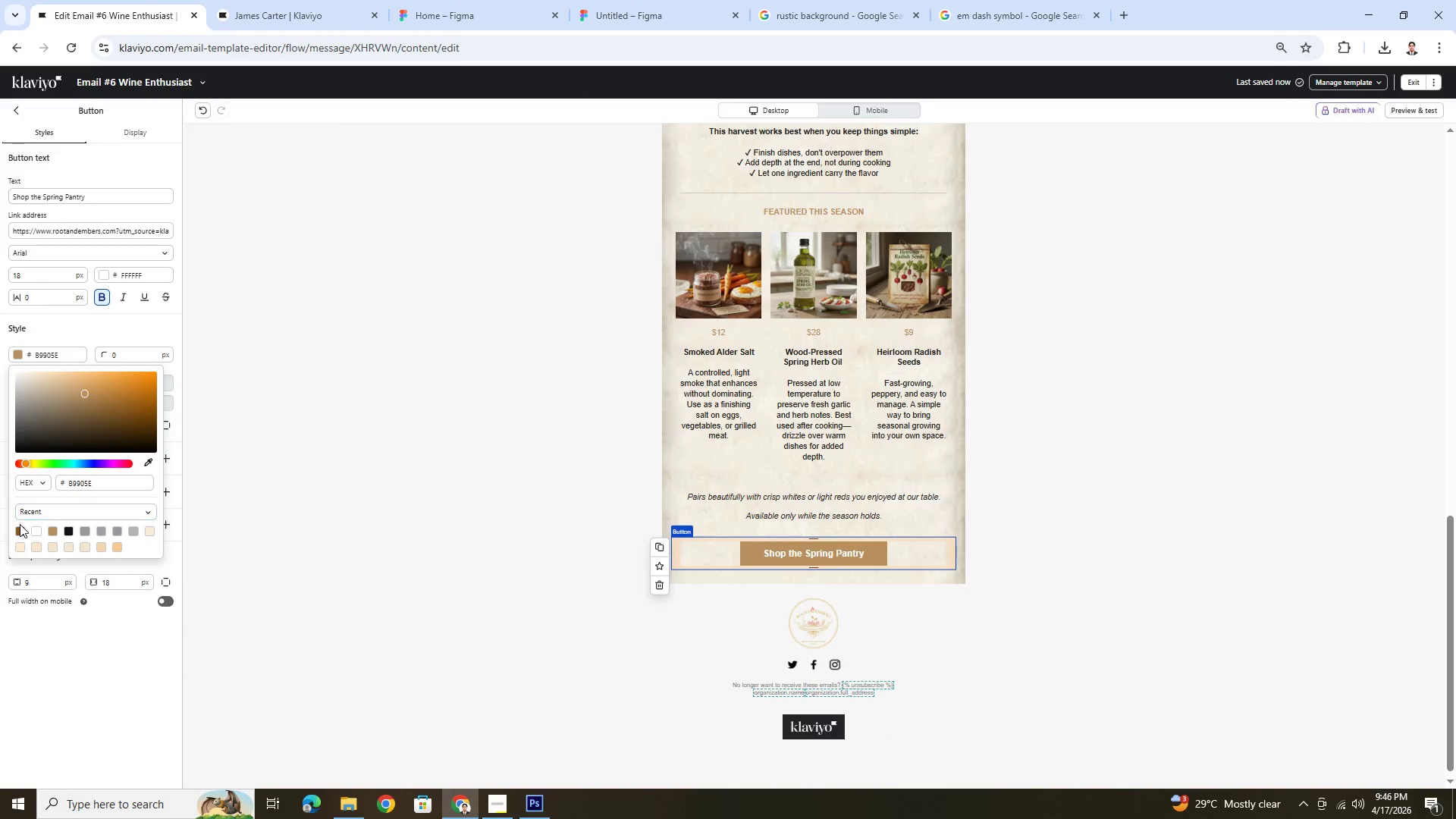 
left_click([20, 529])
 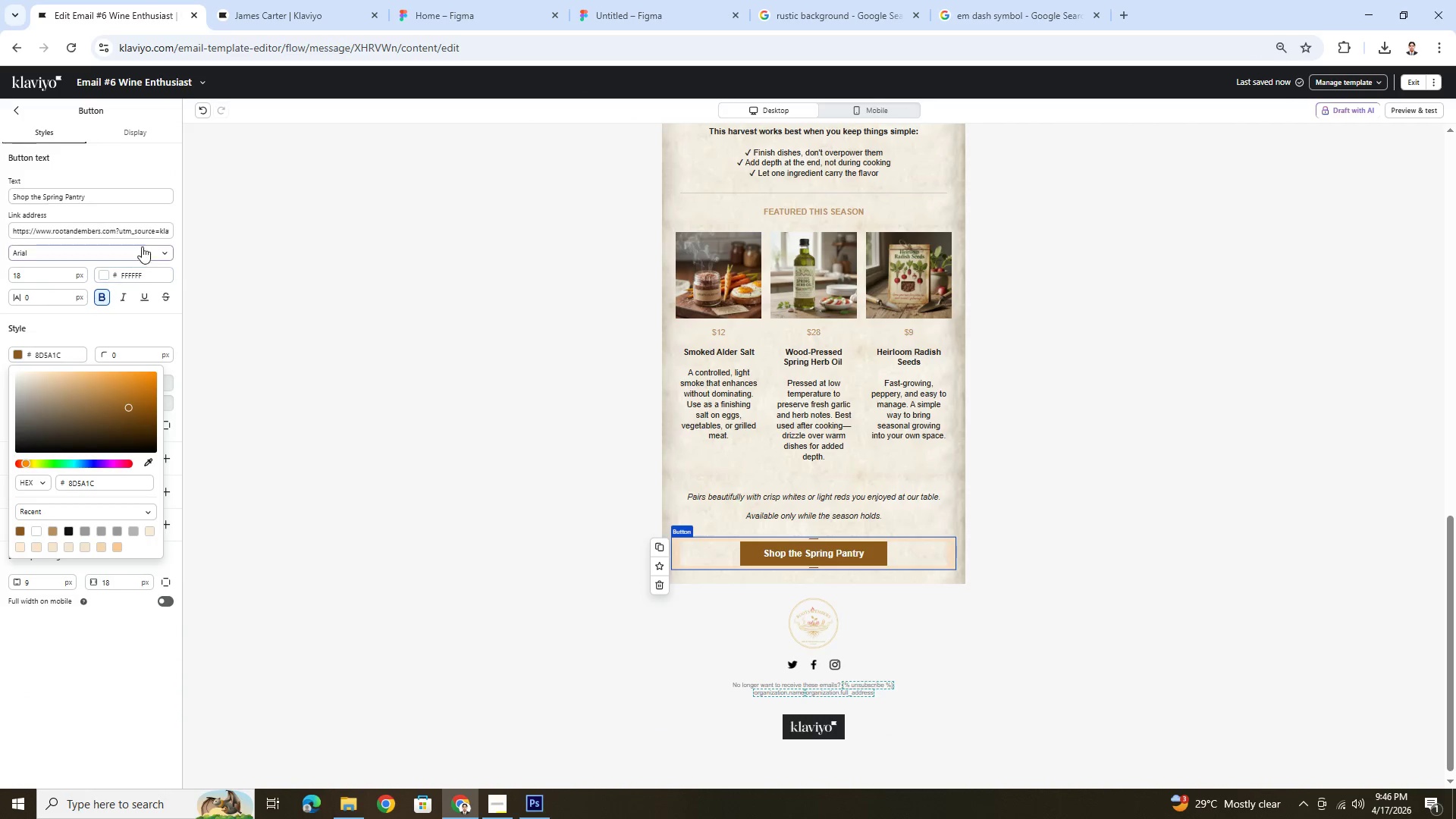 
left_click([148, 234])
 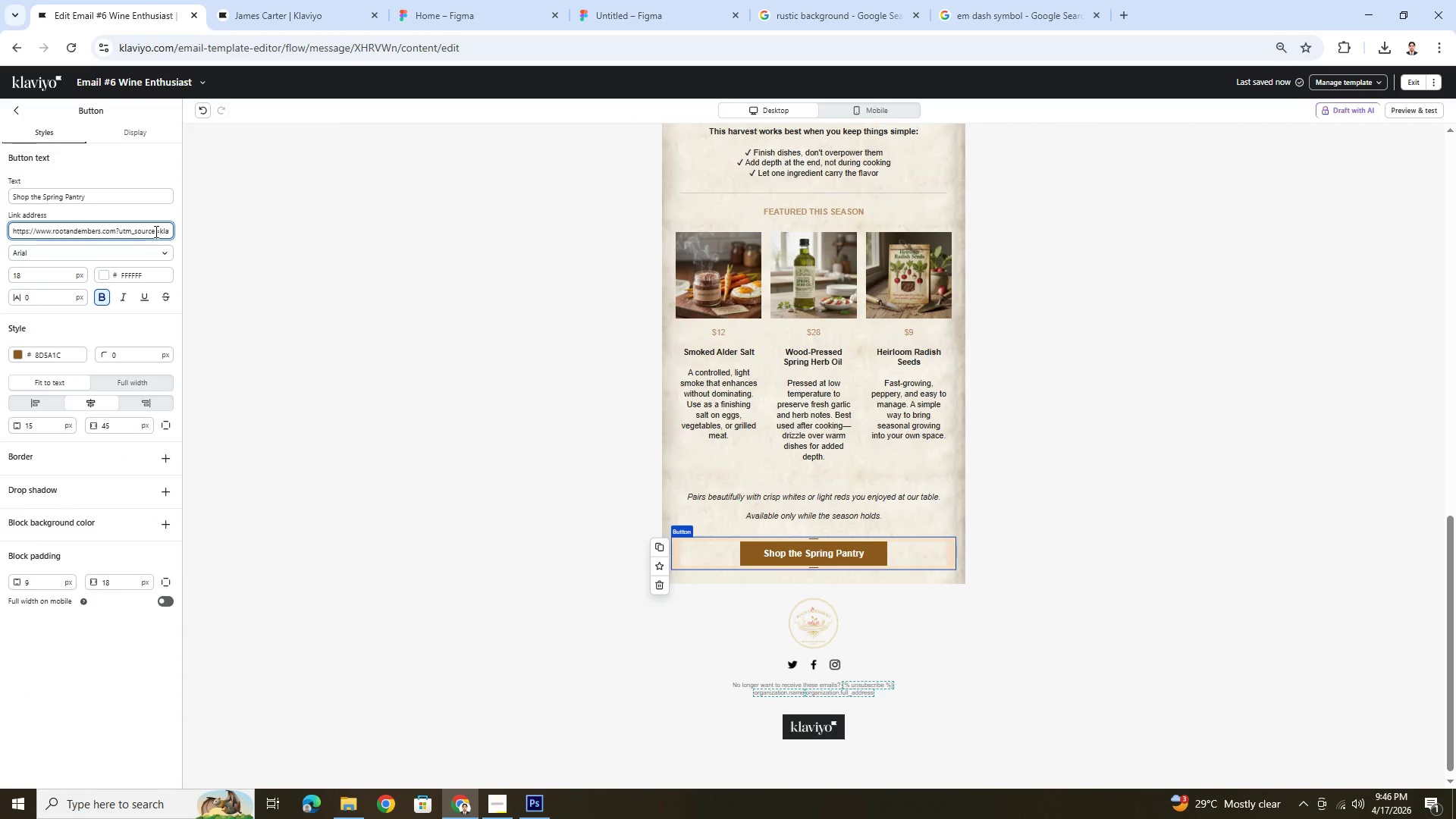 
left_click_drag(start_coordinate=[155, 231], to_coordinate=[174, 232])
 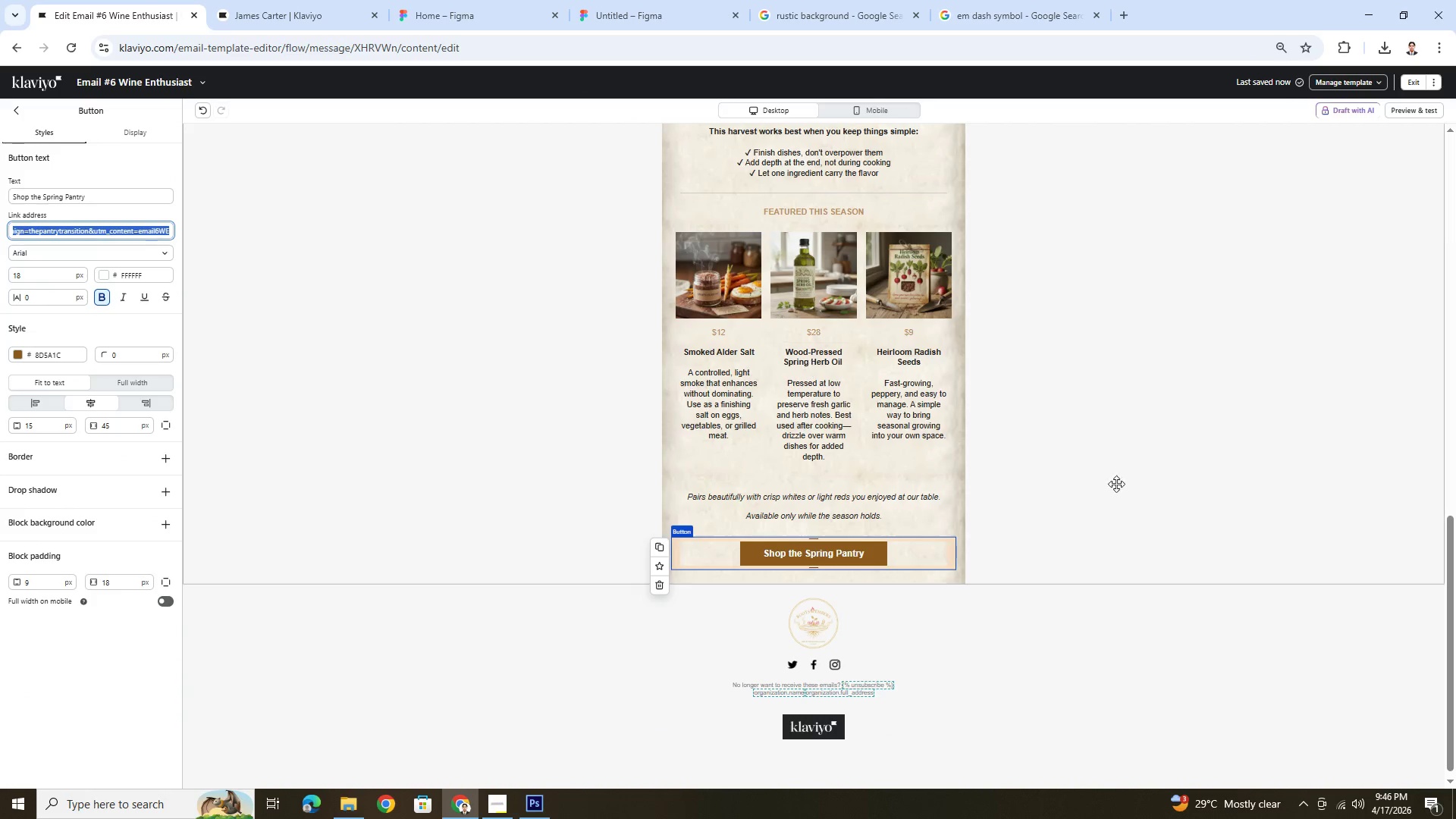 
left_click([1153, 515])
 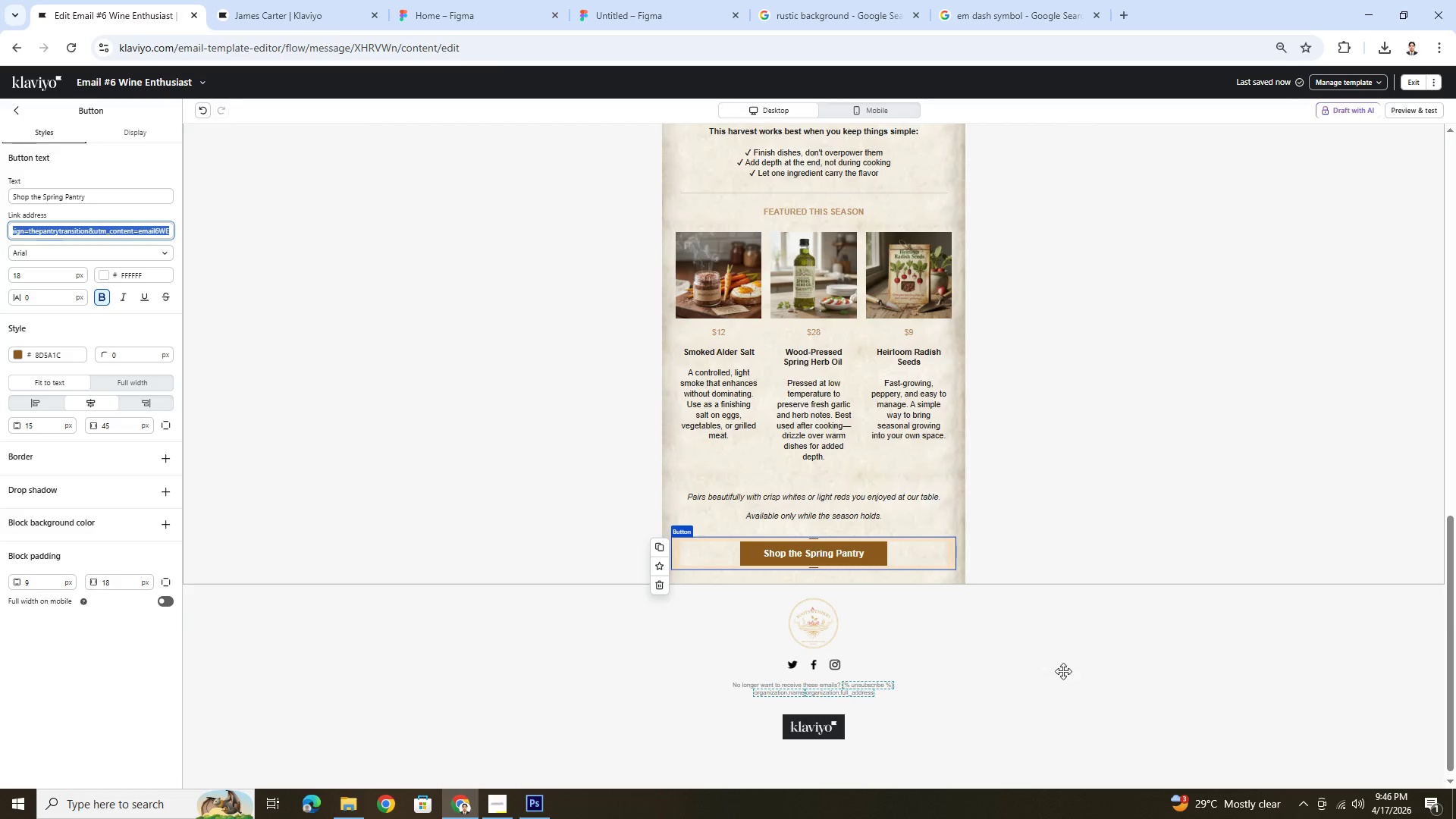 
left_click([1062, 673])
 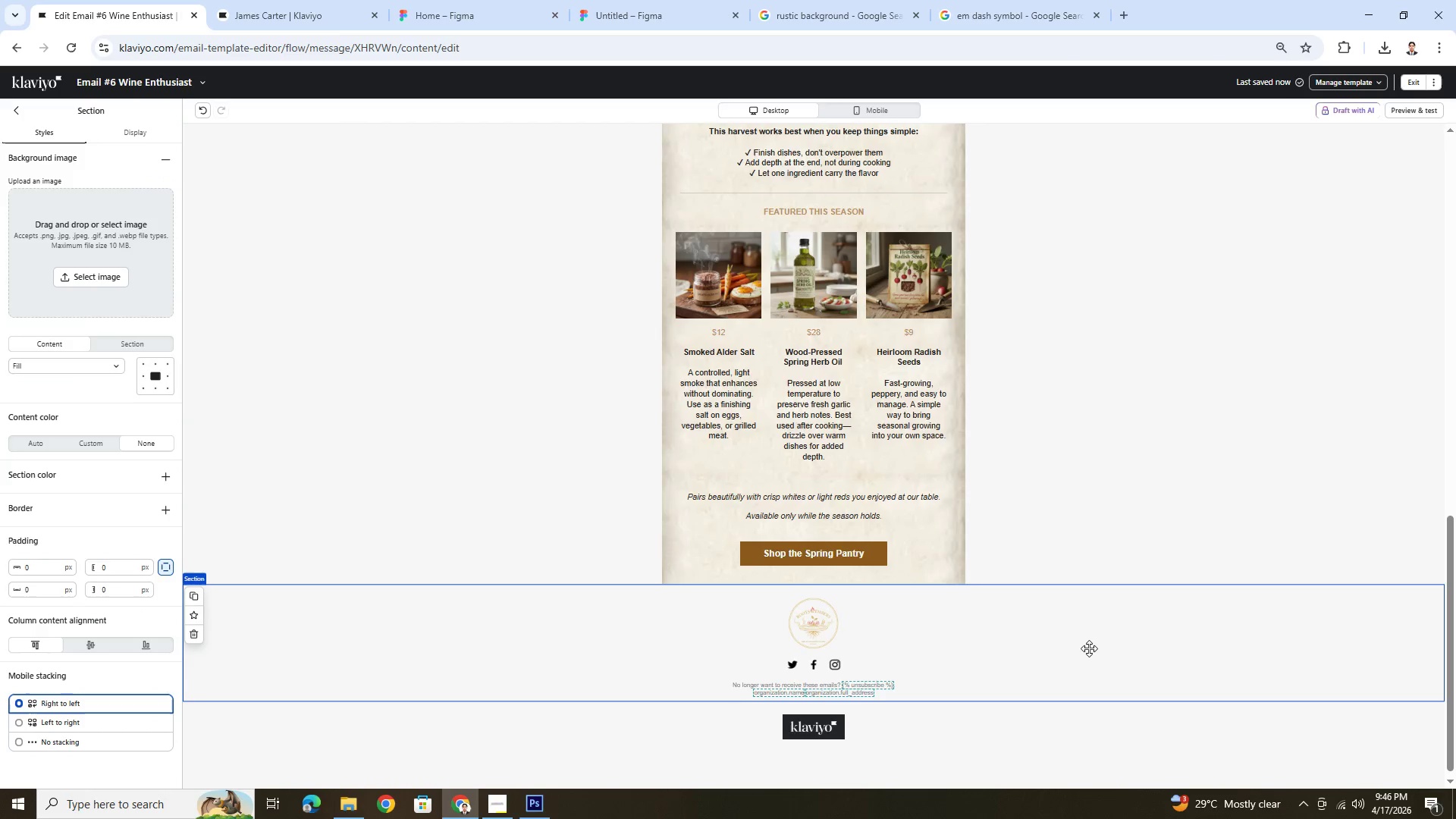 
scroll: coordinate [1094, 640], scroll_direction: up, amount: 1.0
 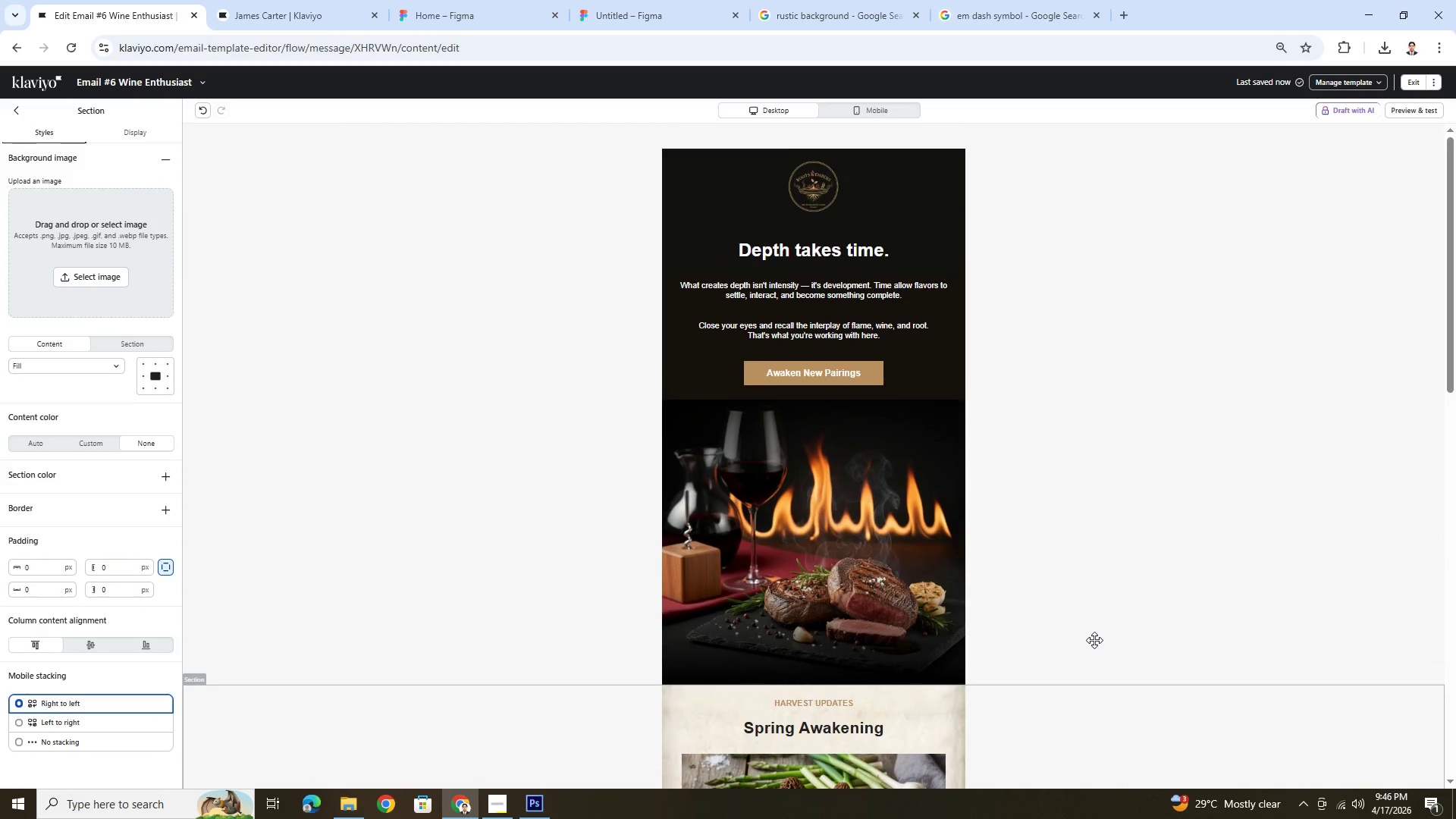 
scroll: coordinate [1094, 640], scroll_direction: down, amount: 14.0
 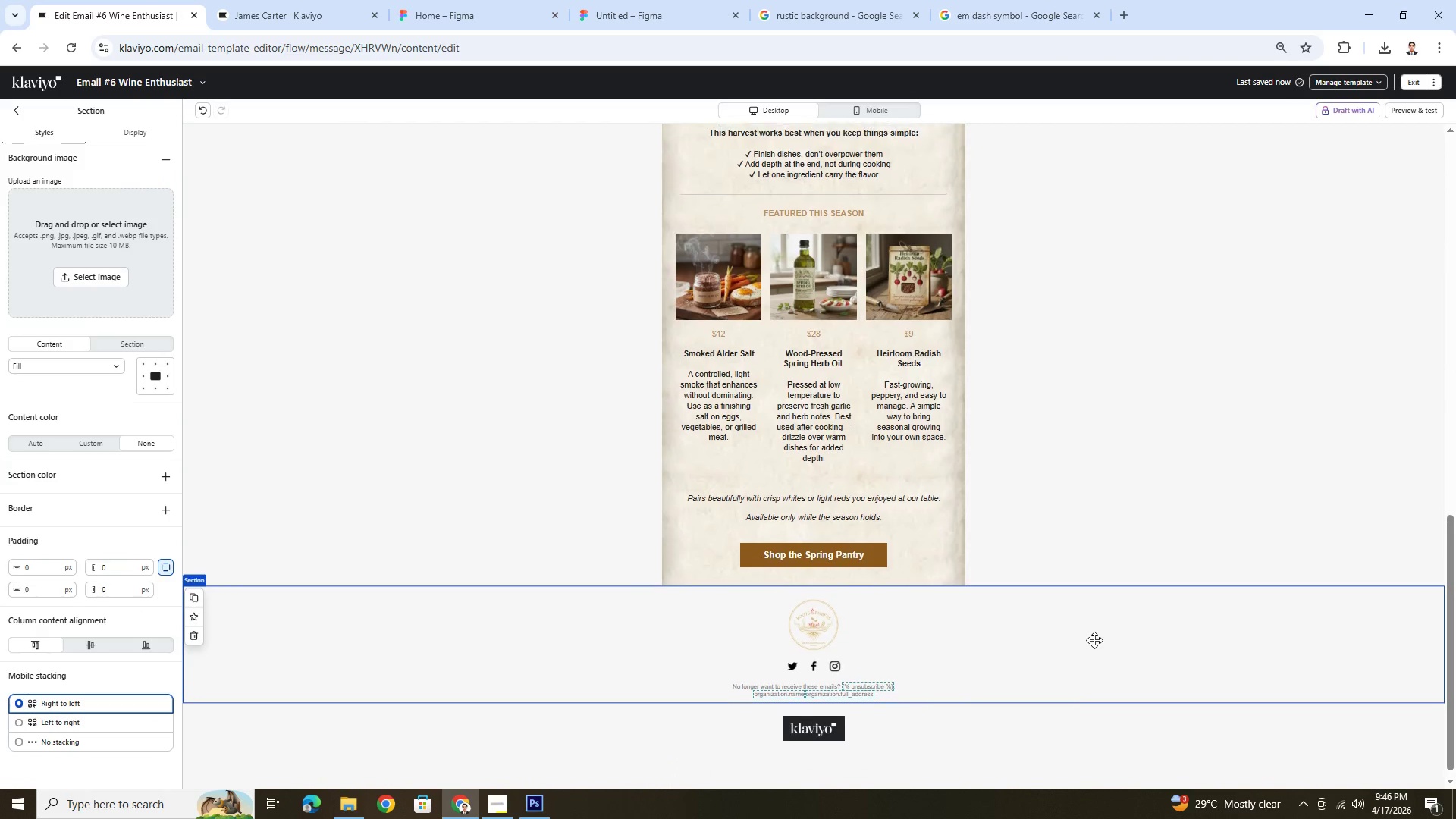 
scroll: coordinate [1094, 640], scroll_direction: up, amount: 10.0
 